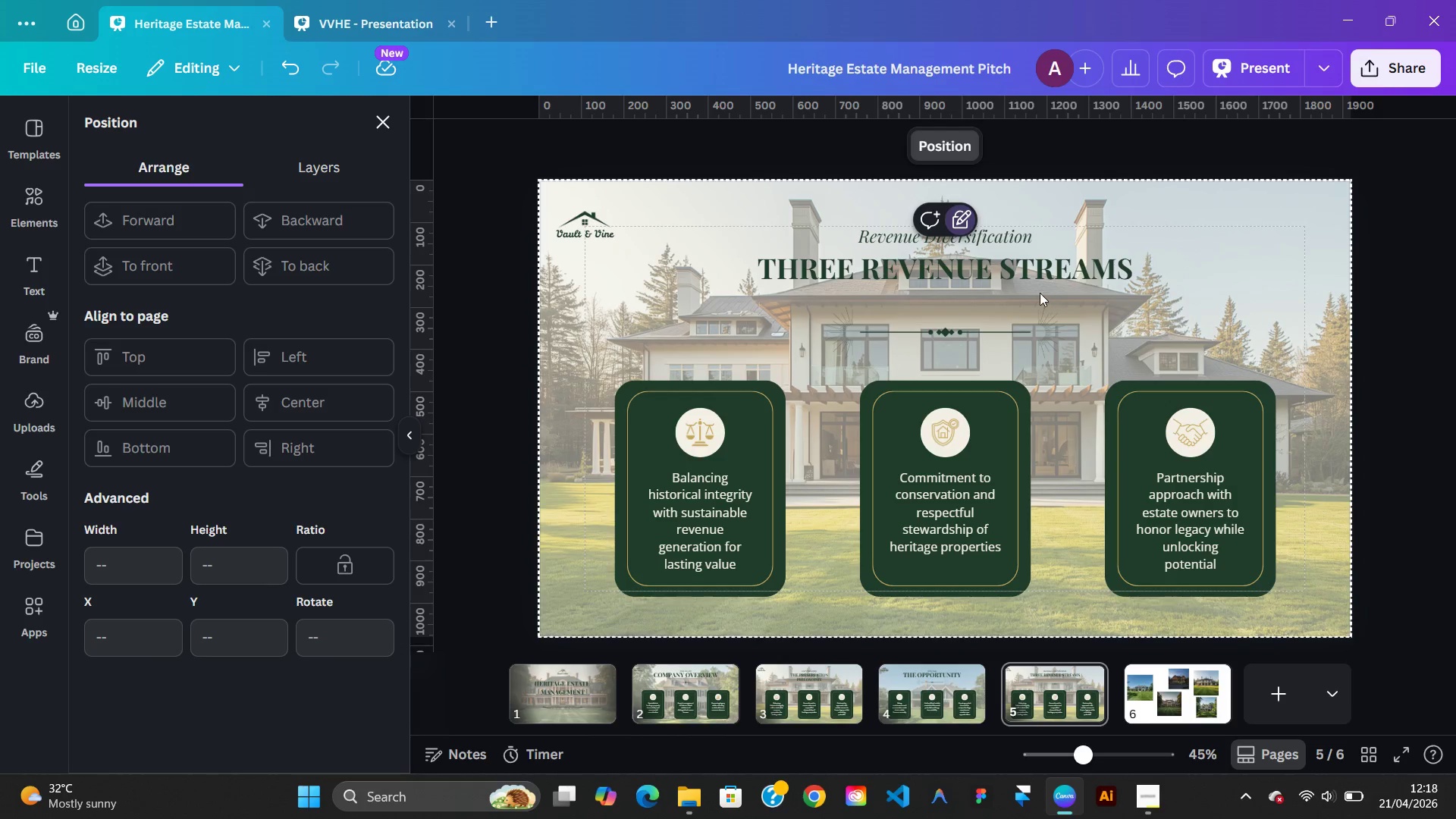 
left_click([1025, 287])
 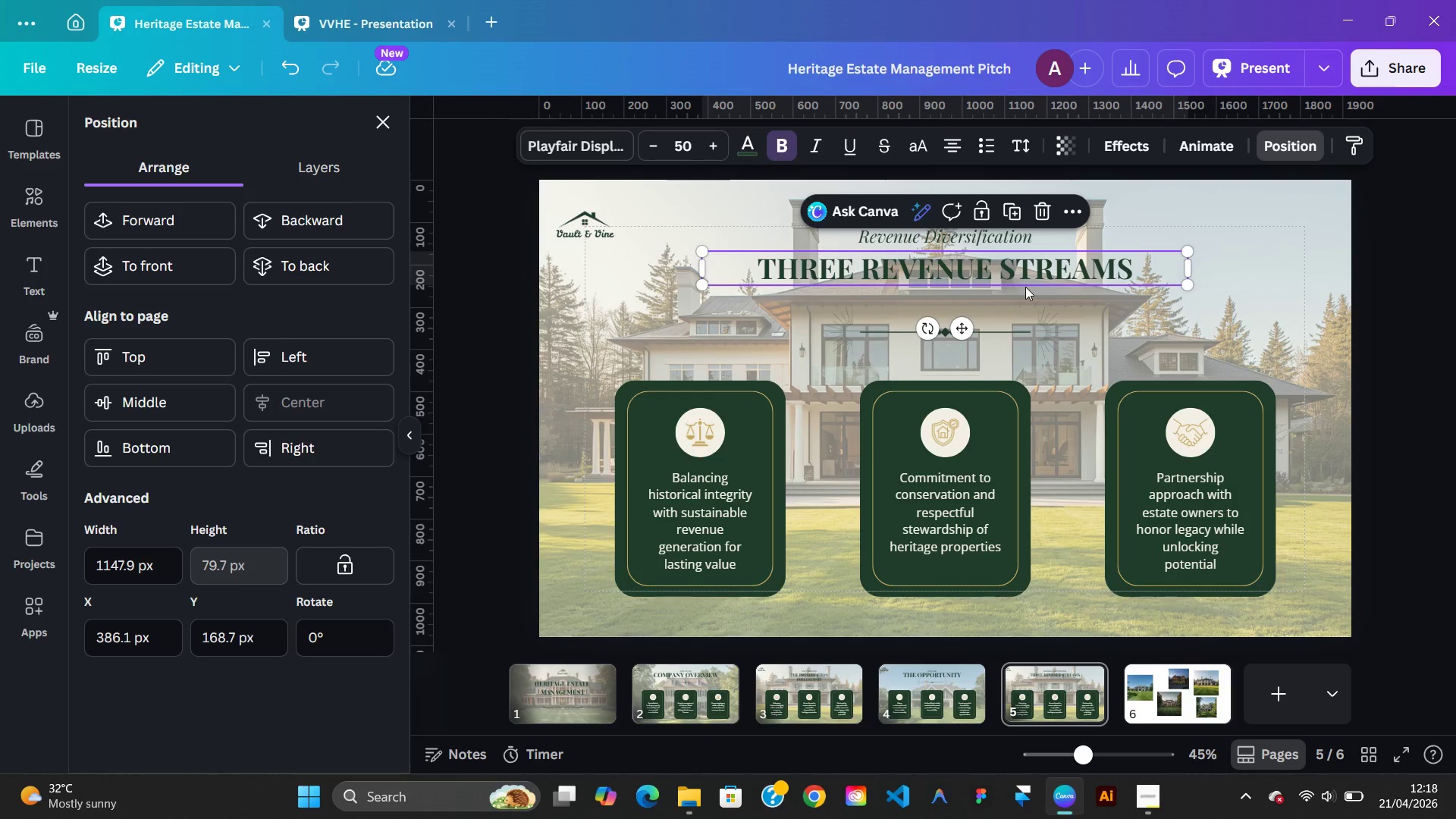 
key(ArrowDown)
 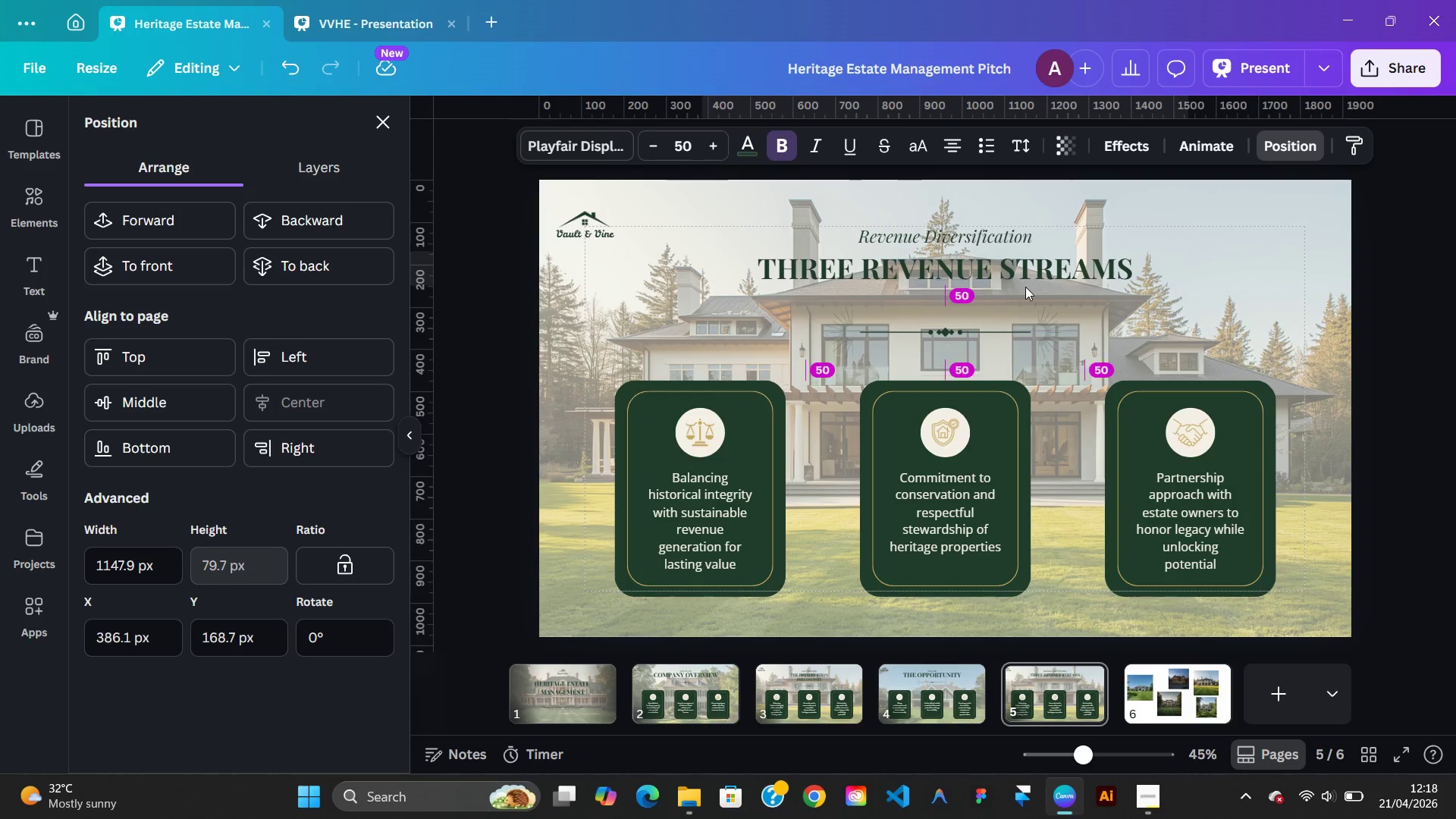 
key(ArrowUp)
 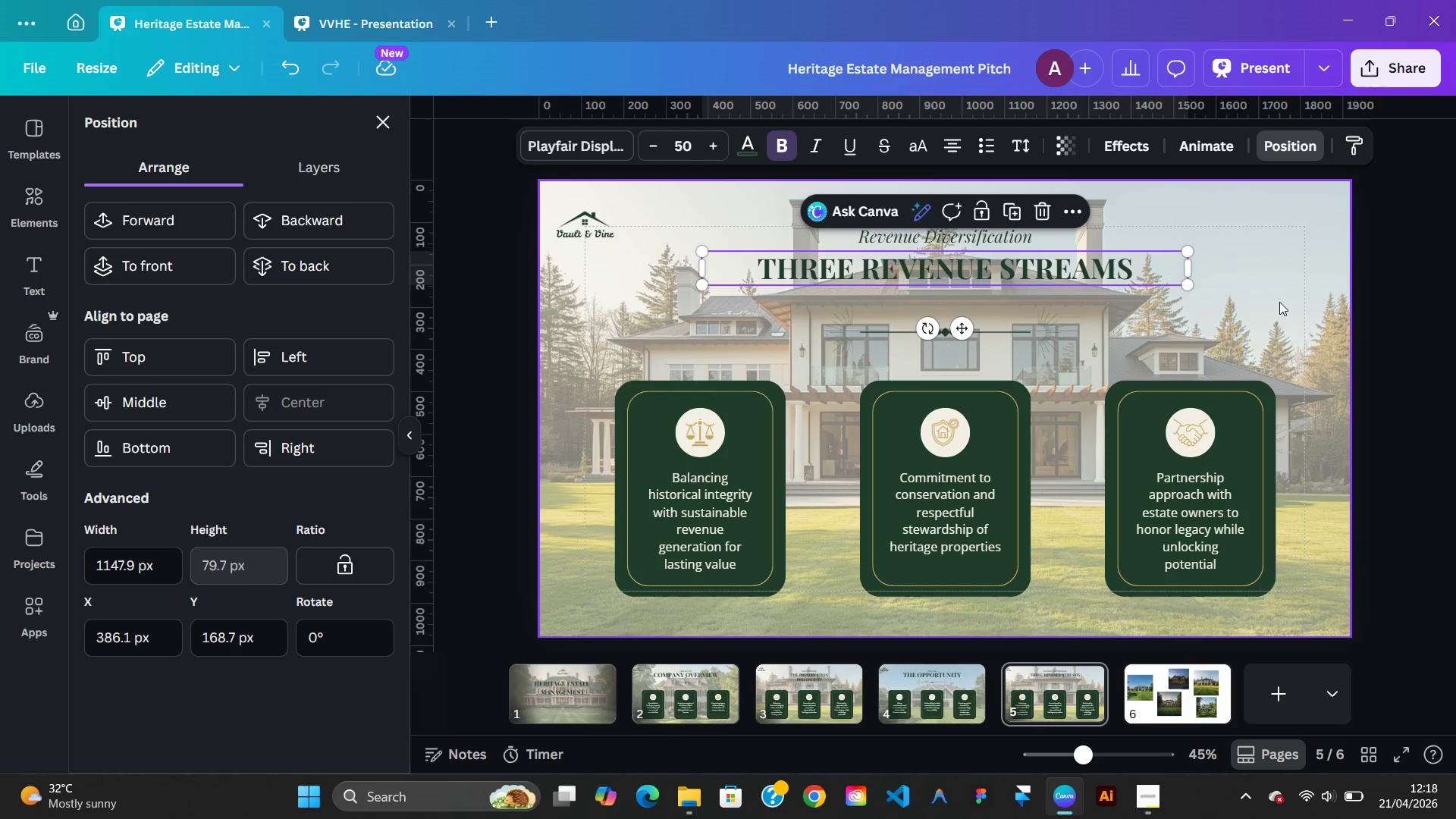 
left_click([1344, 309])
 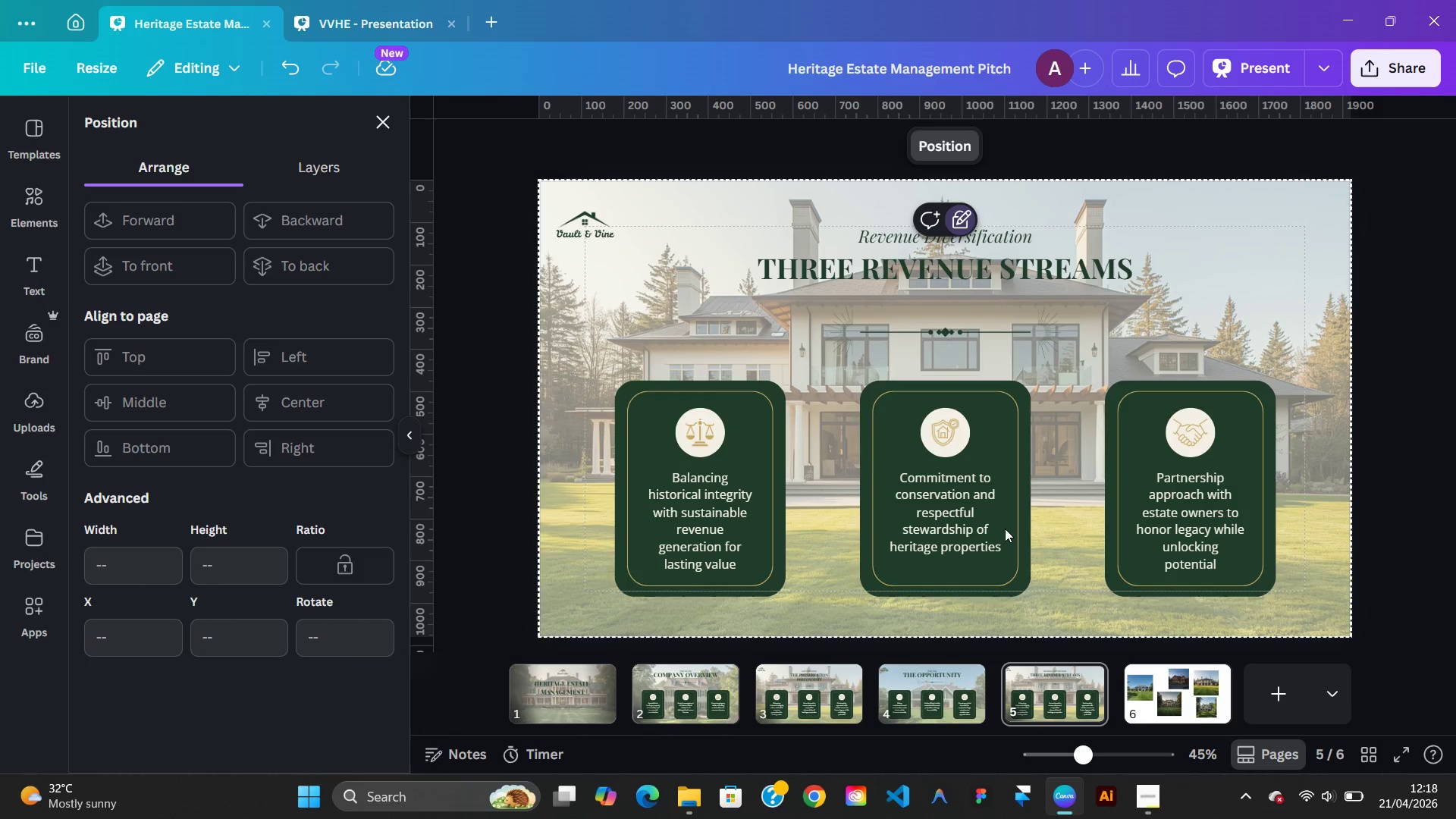 
wait(5.01)
 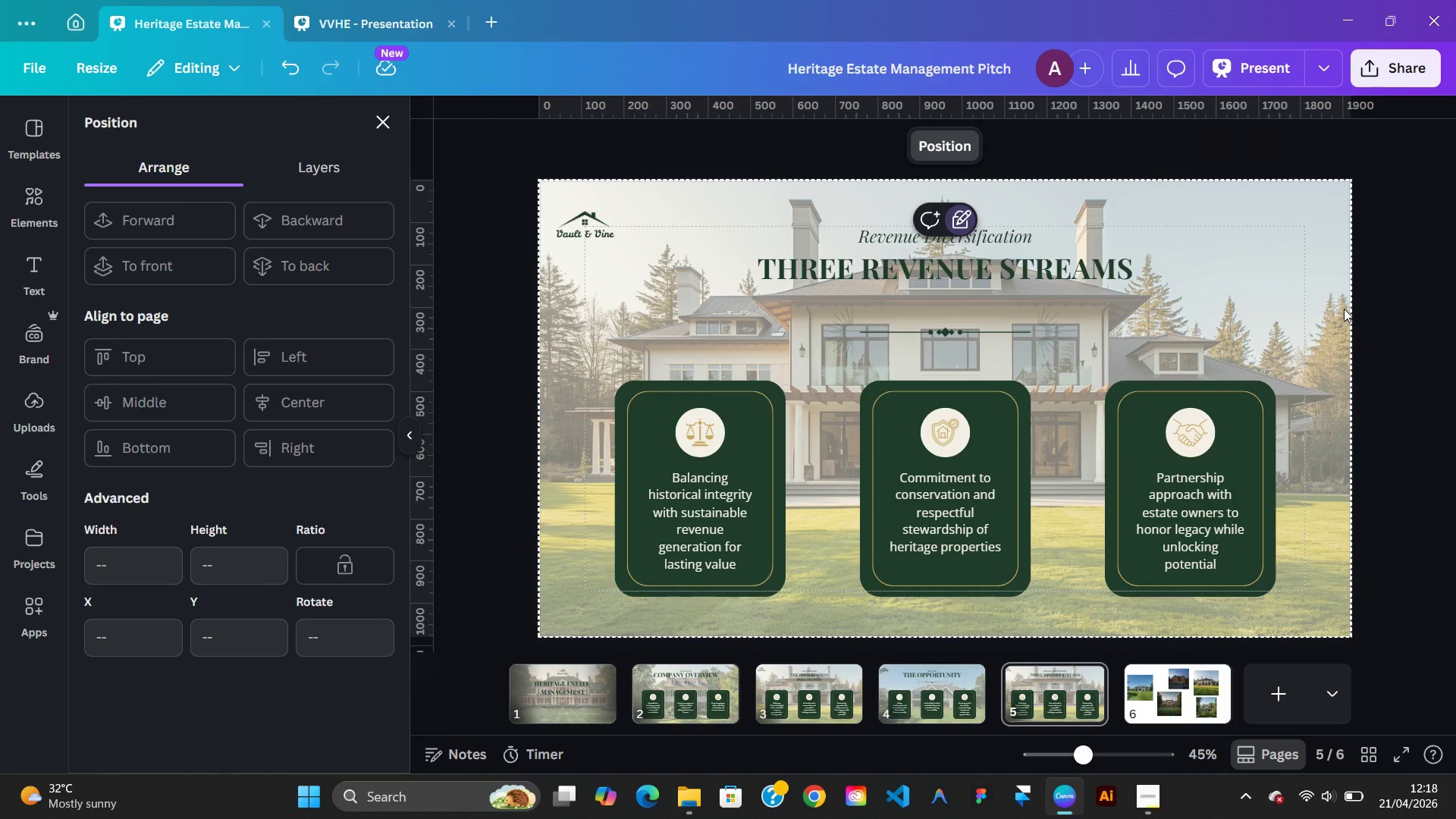 
left_click([1192, 701])
 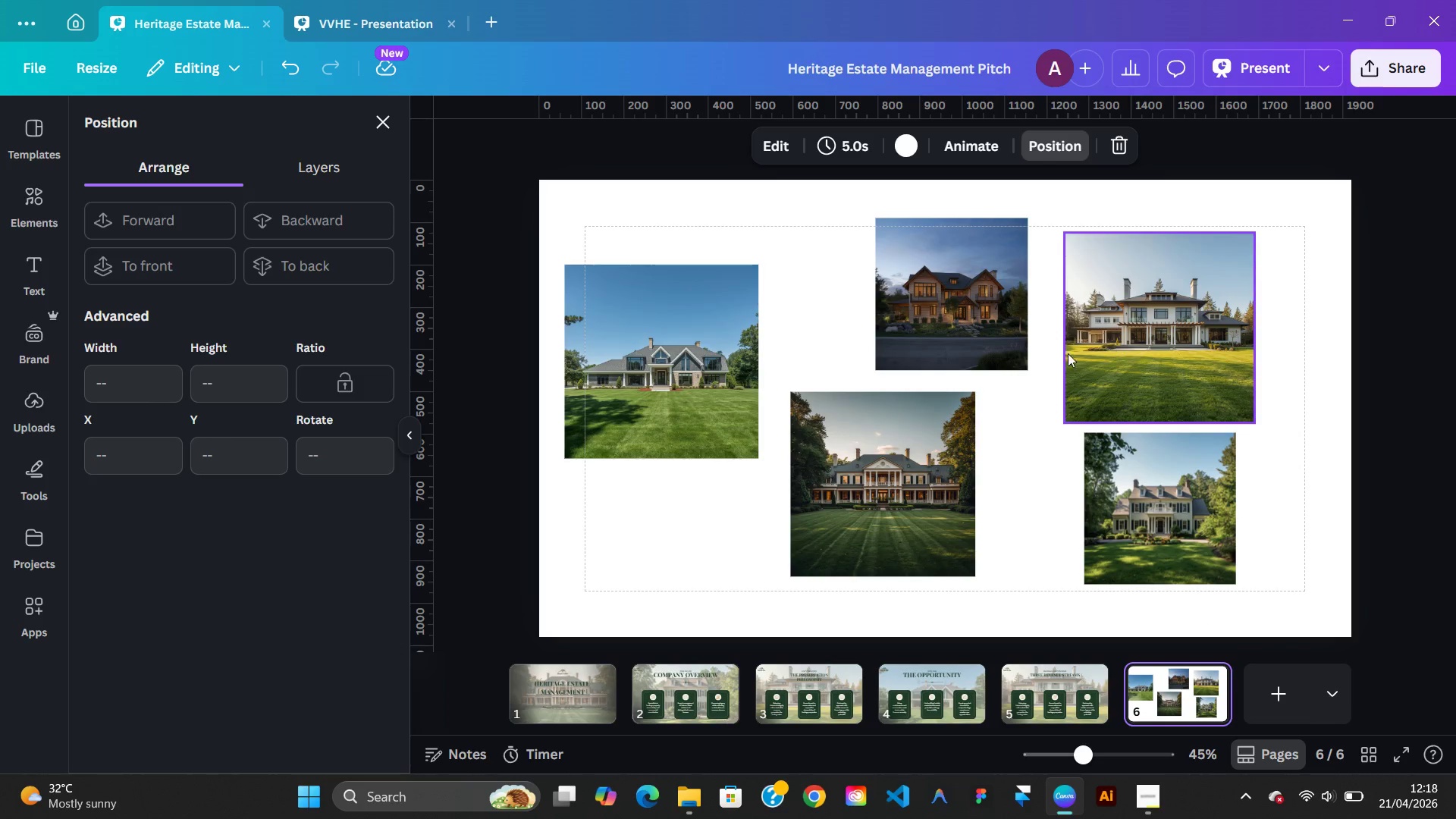 
right_click([972, 349])
 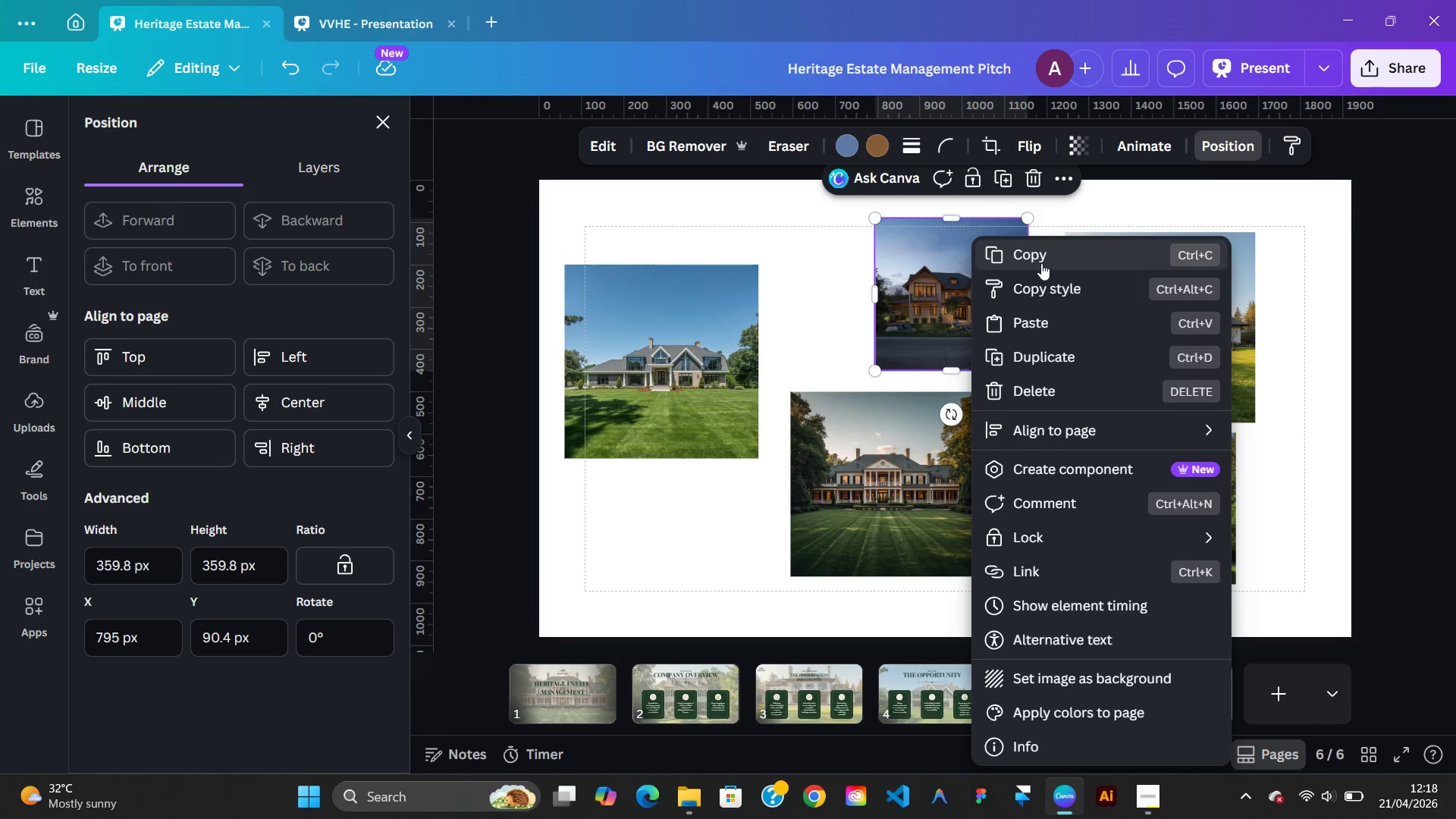 
left_click([1041, 263])
 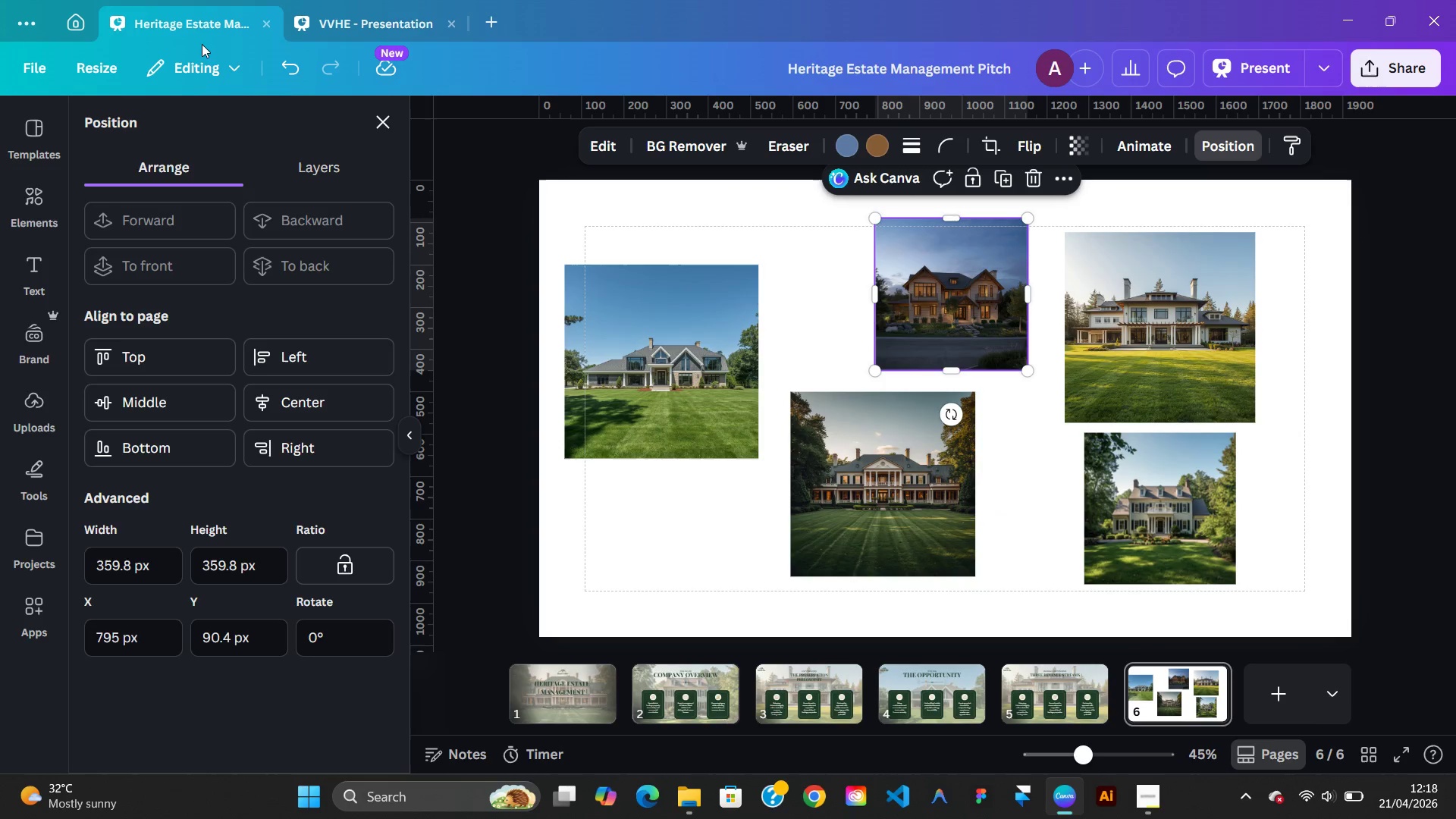 
left_click([320, 24])
 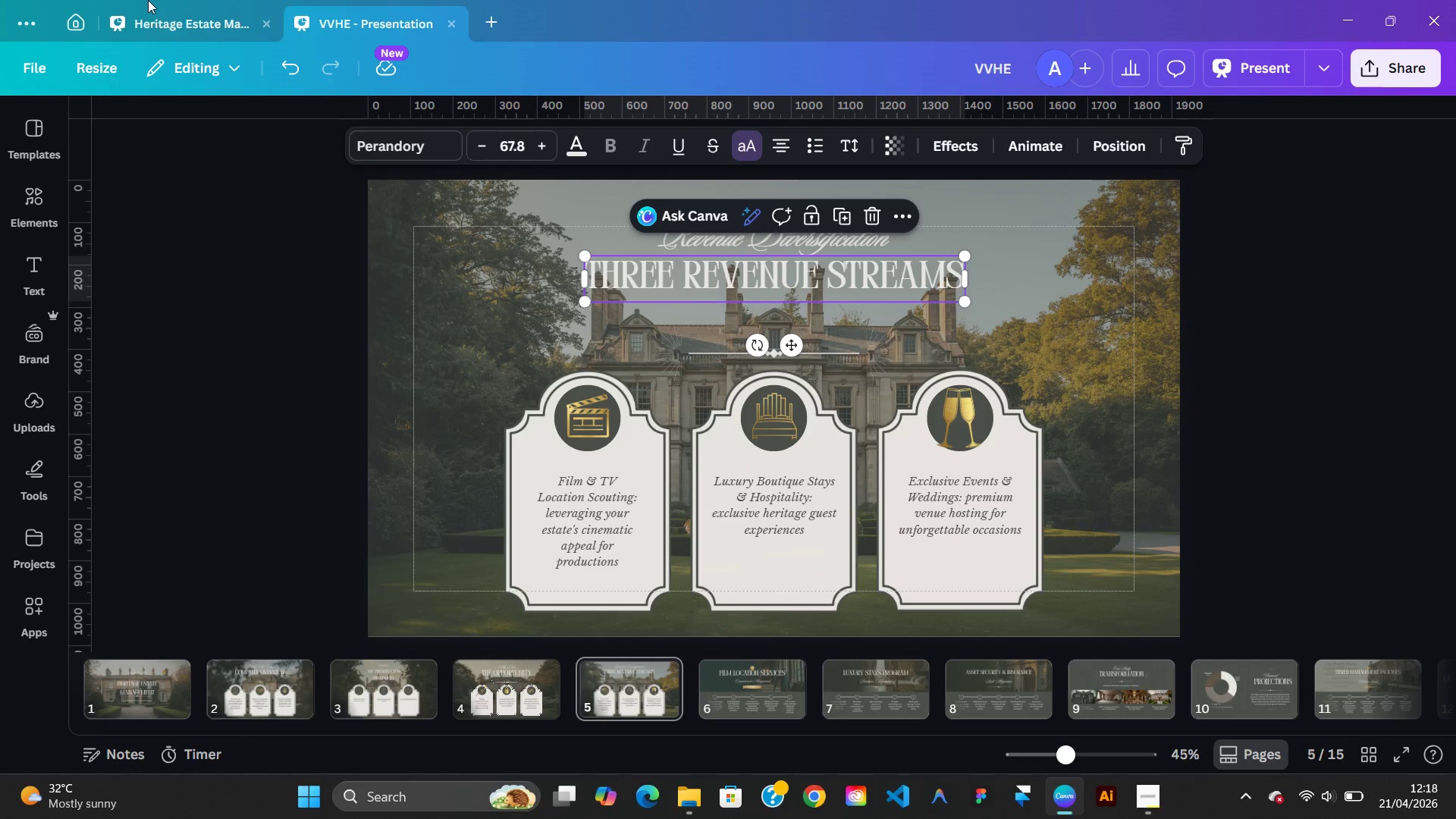 
left_click([152, 25])
 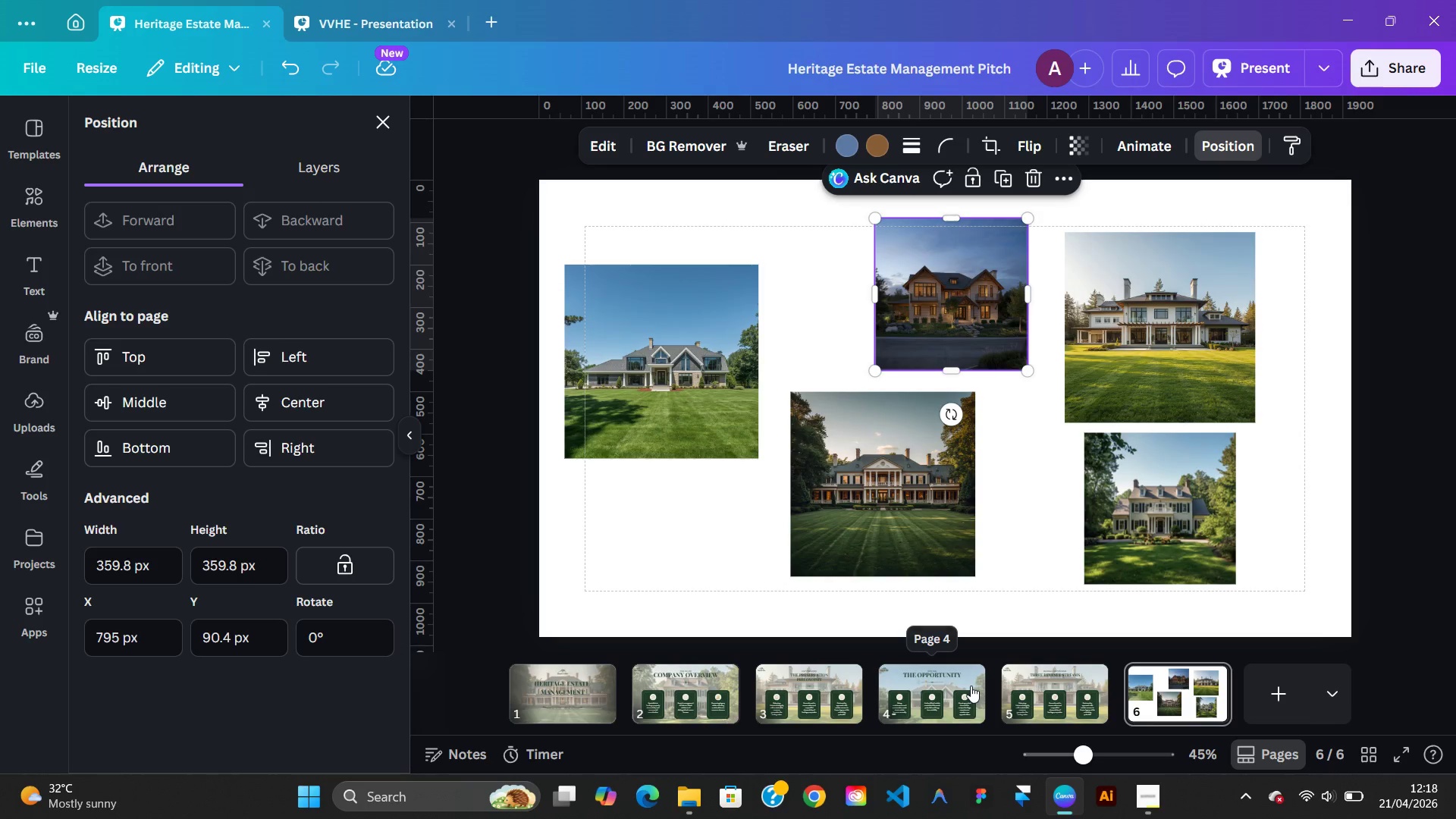 
left_click([1024, 692])
 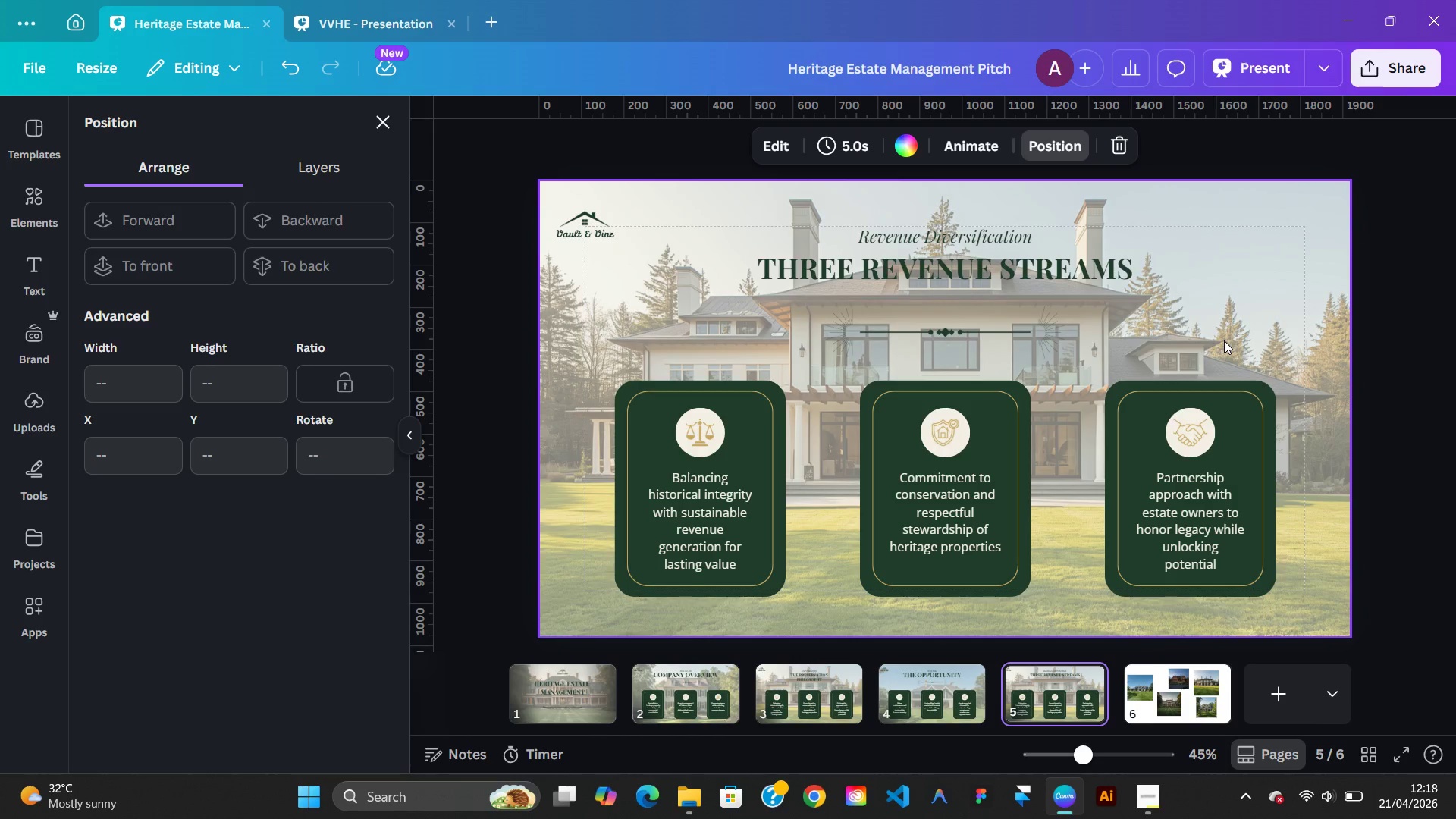 
left_click([1051, 366])
 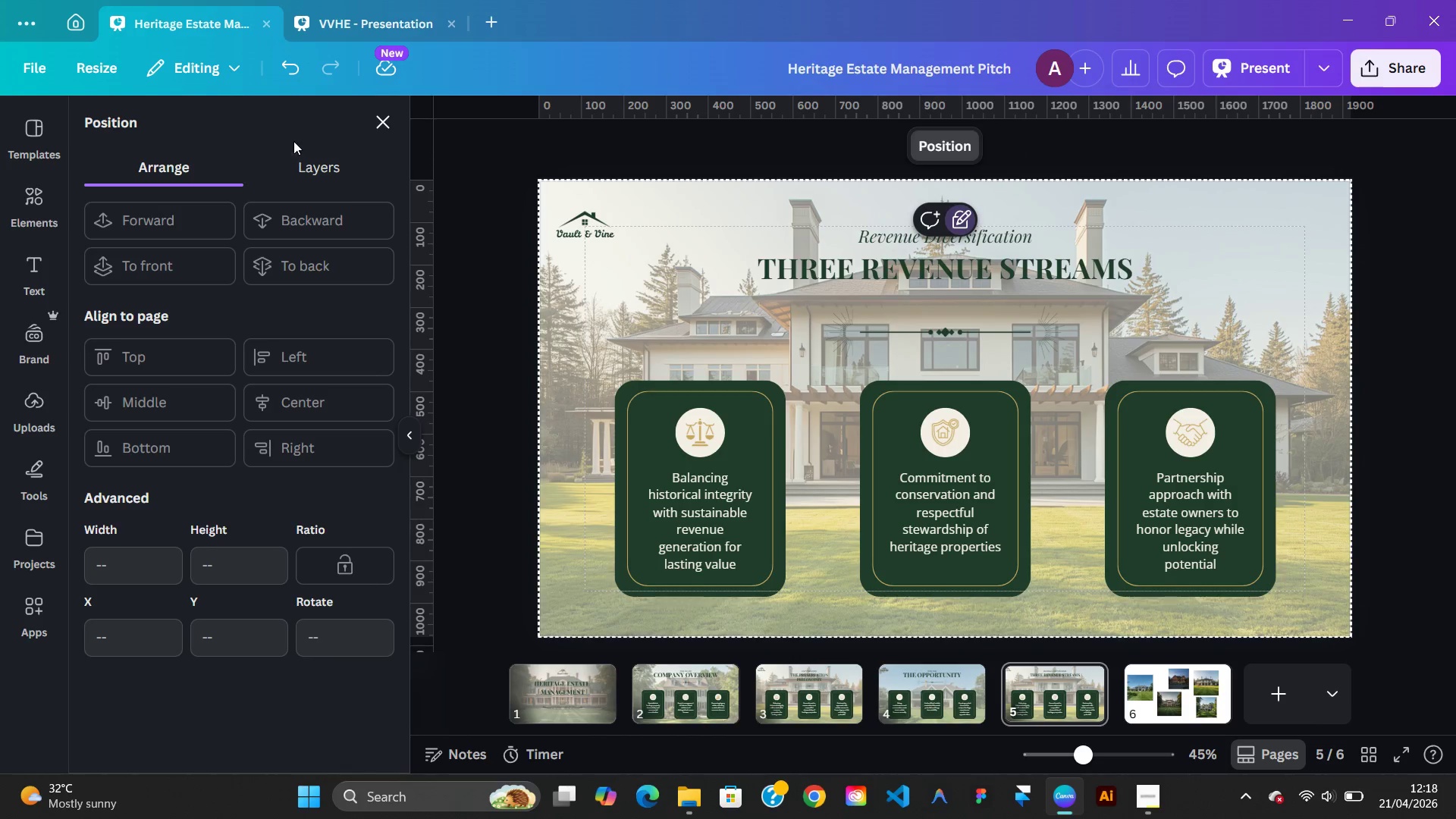 
left_click([305, 160])
 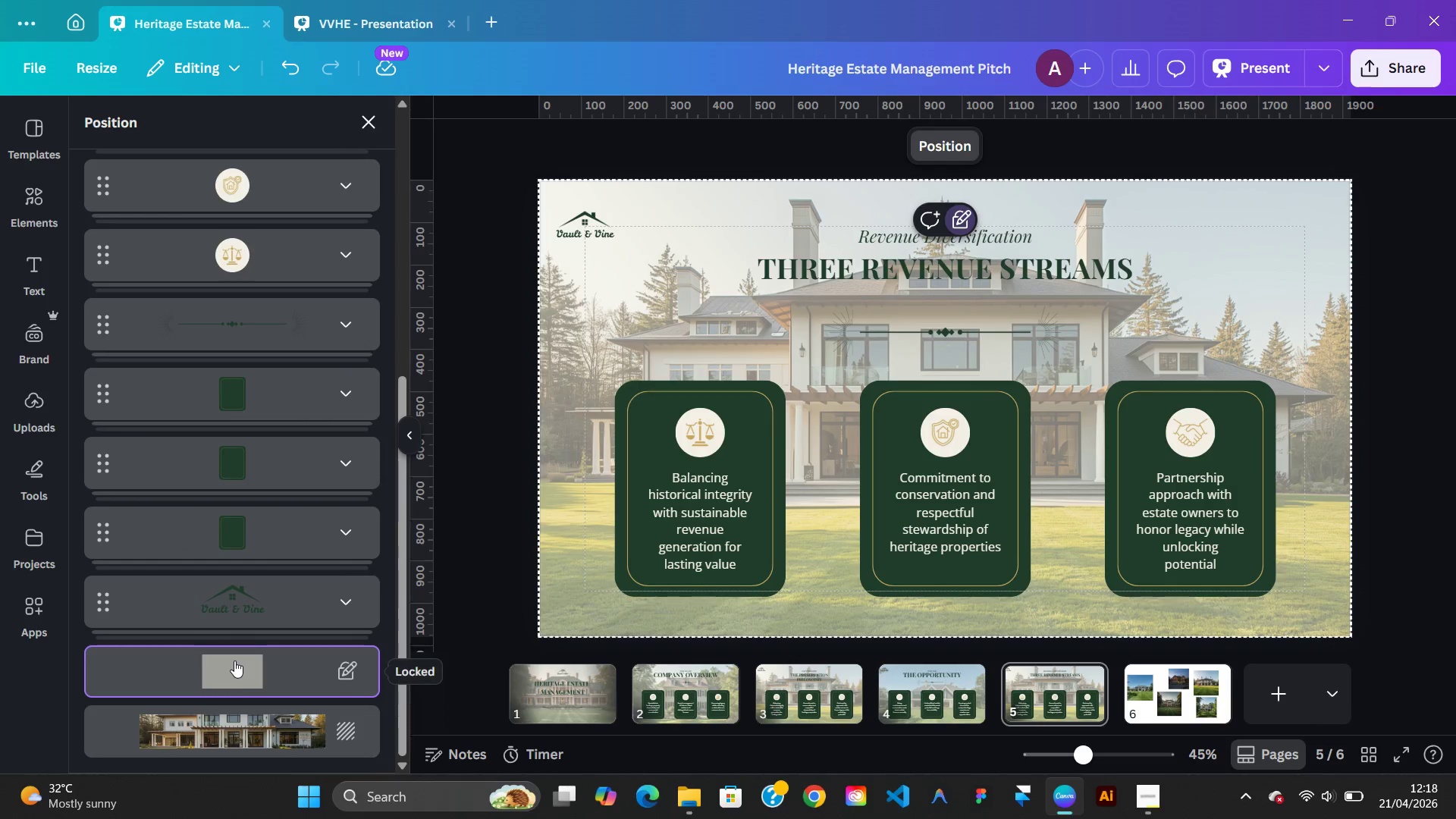 
left_click([264, 736])
 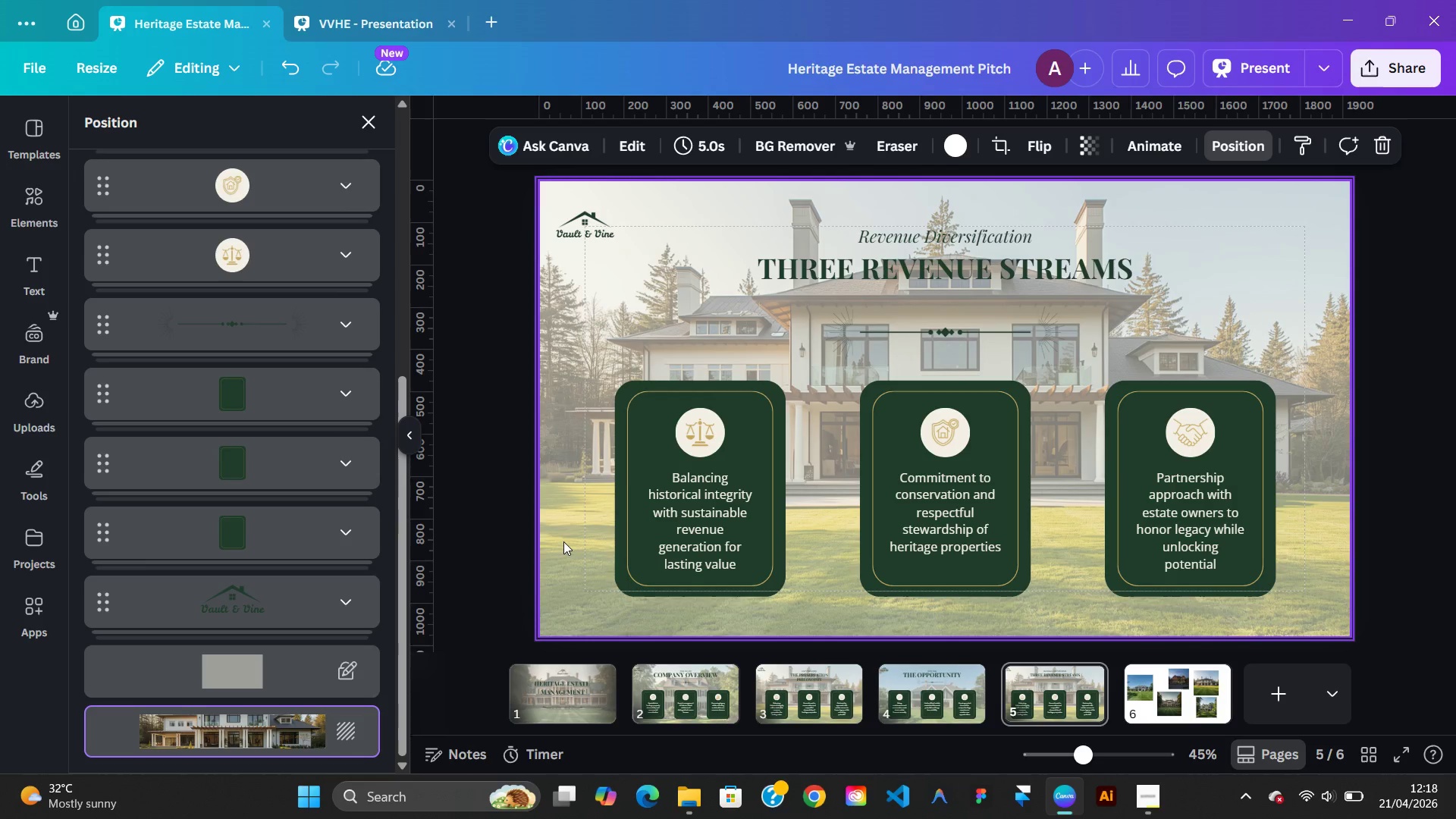 
right_click([563, 542])
 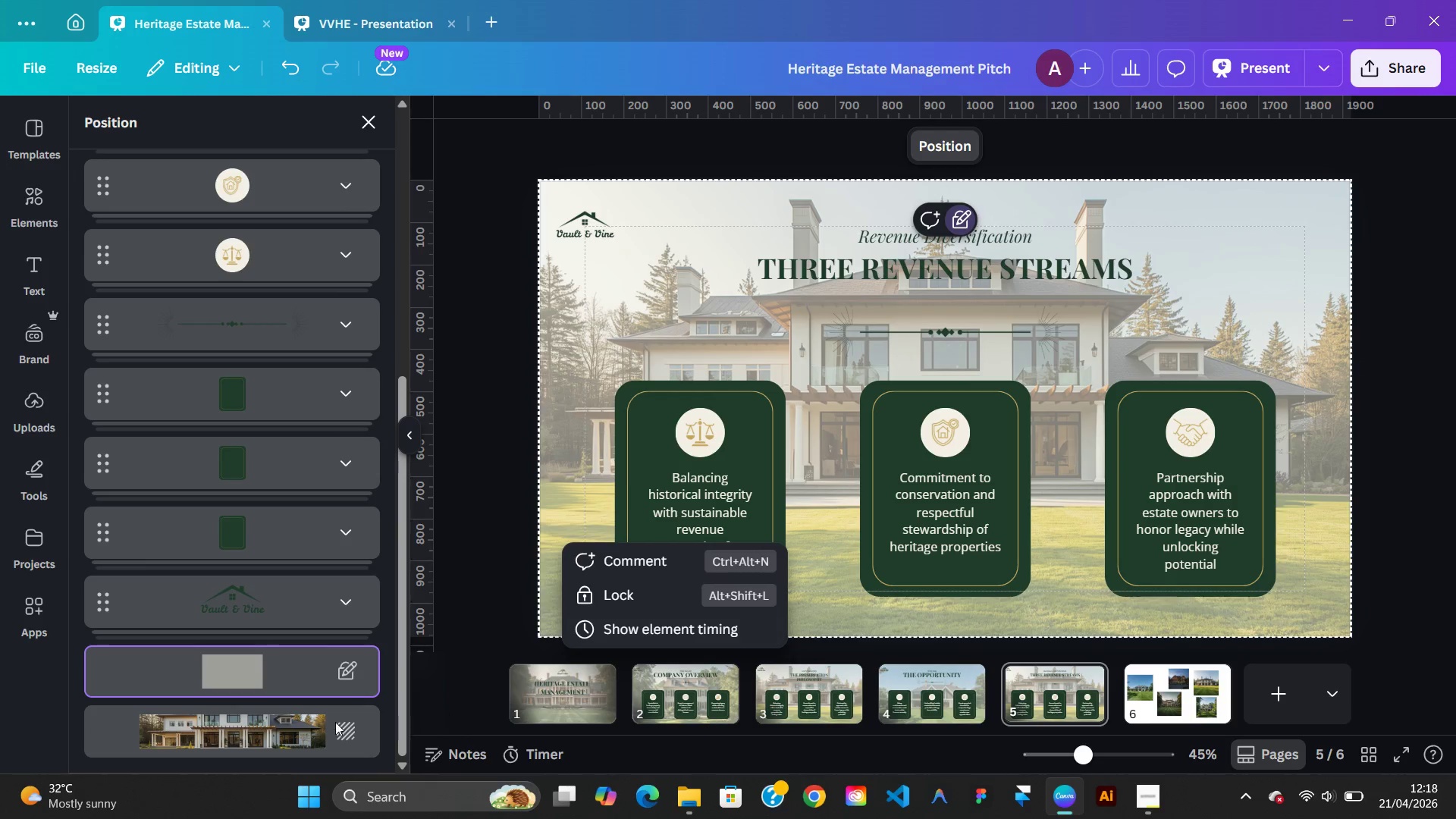 
left_click([323, 725])
 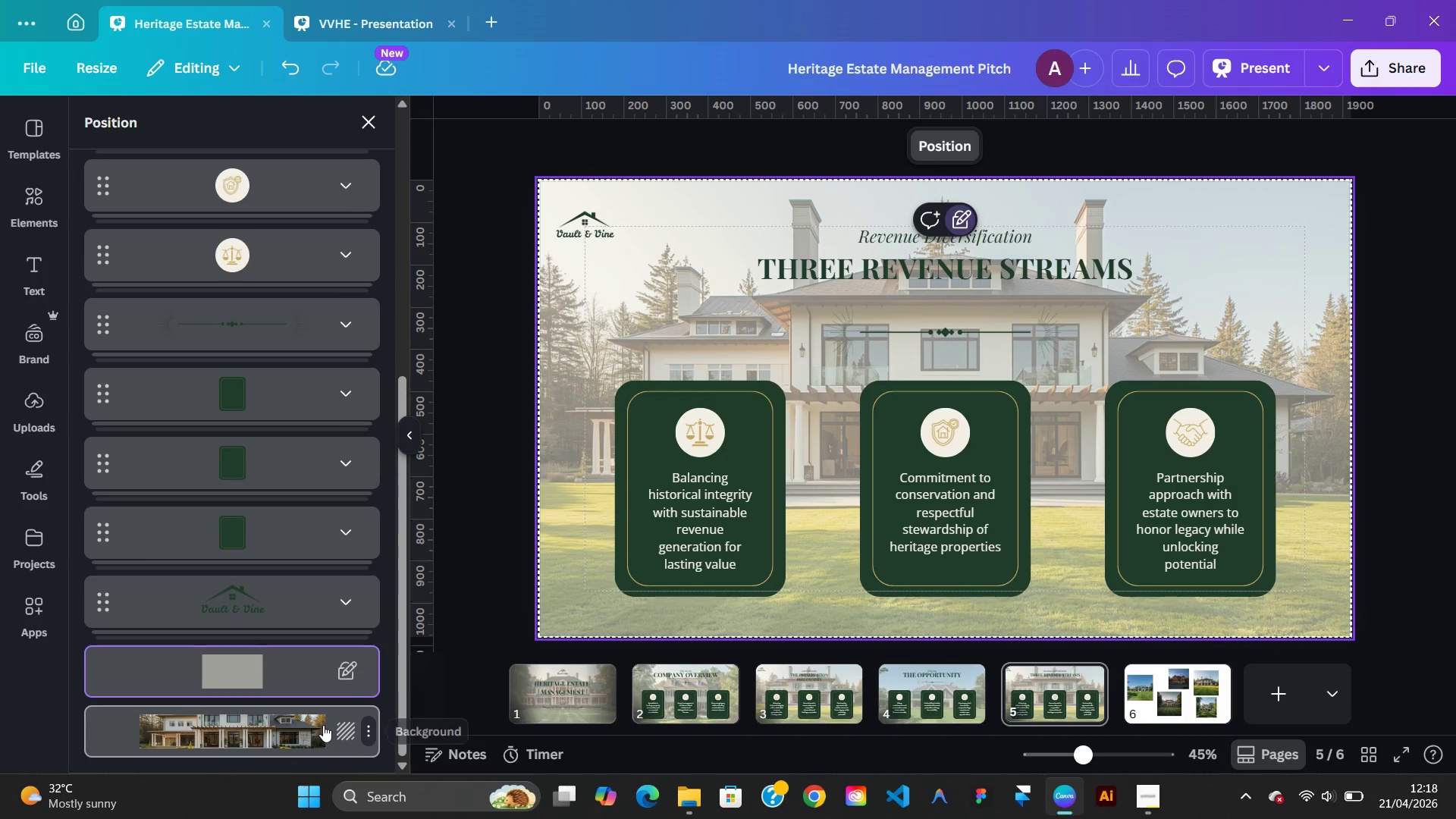 
right_click([323, 725])
 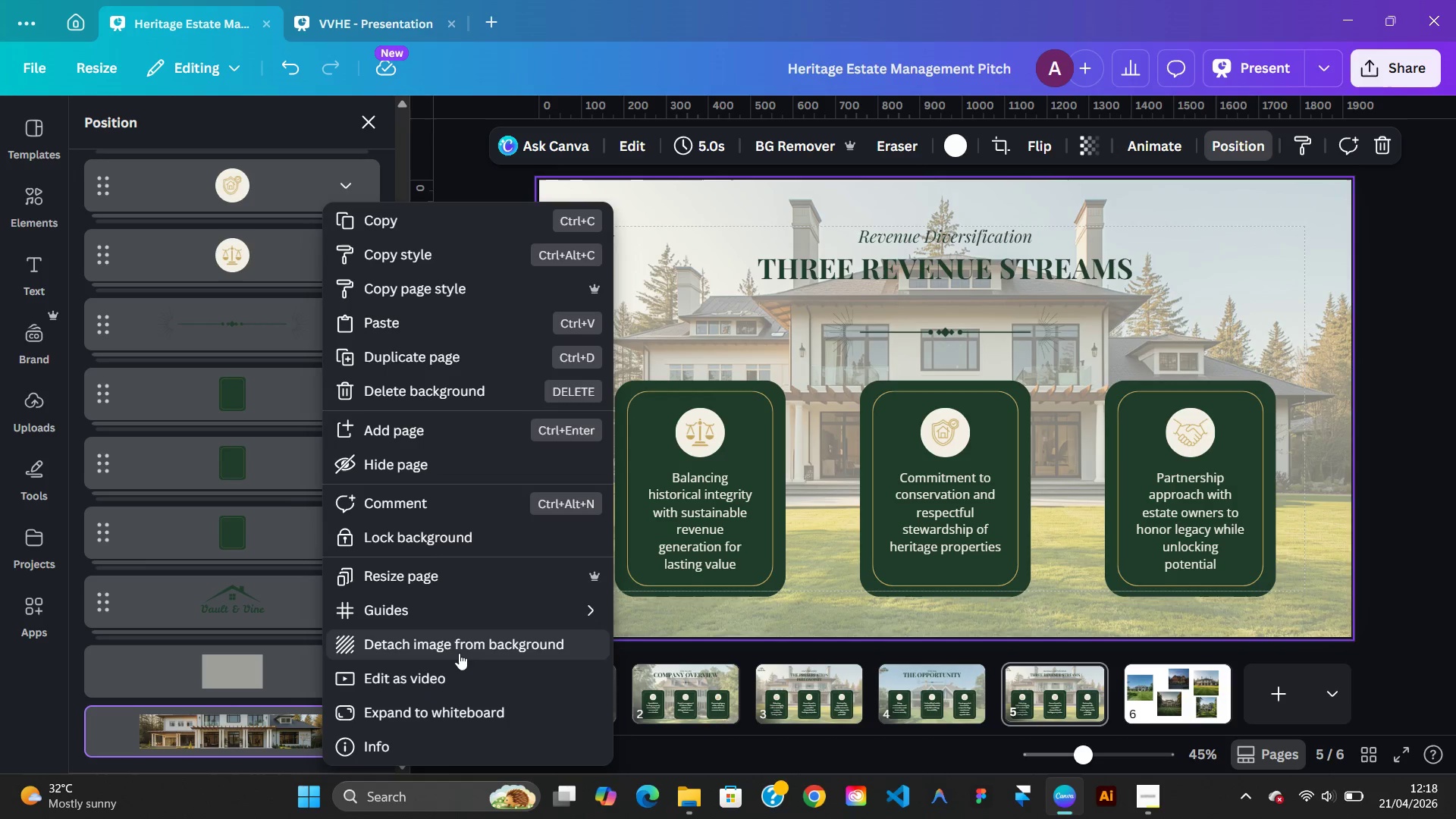 
left_click([459, 651])
 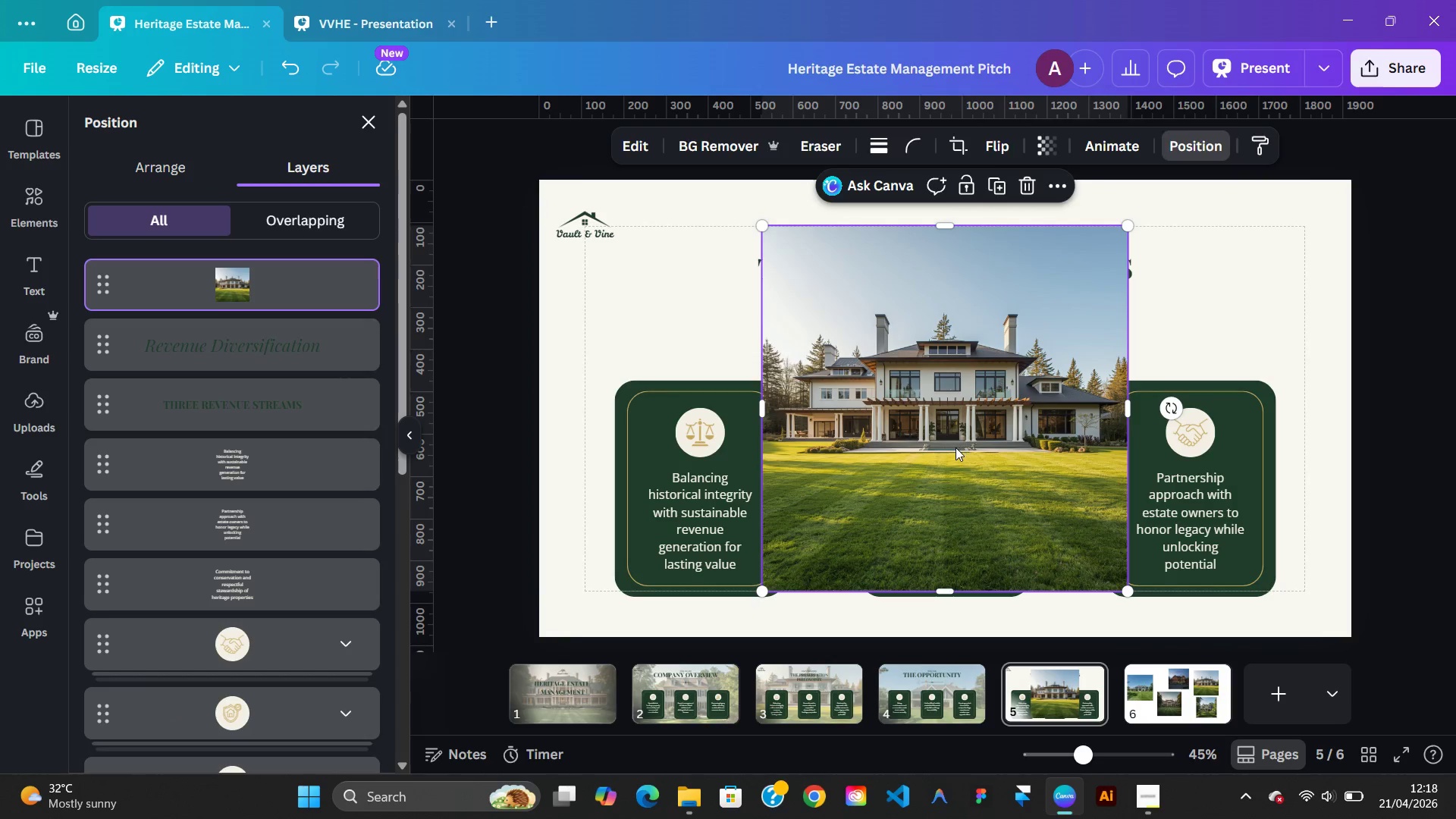 
left_click([956, 447])
 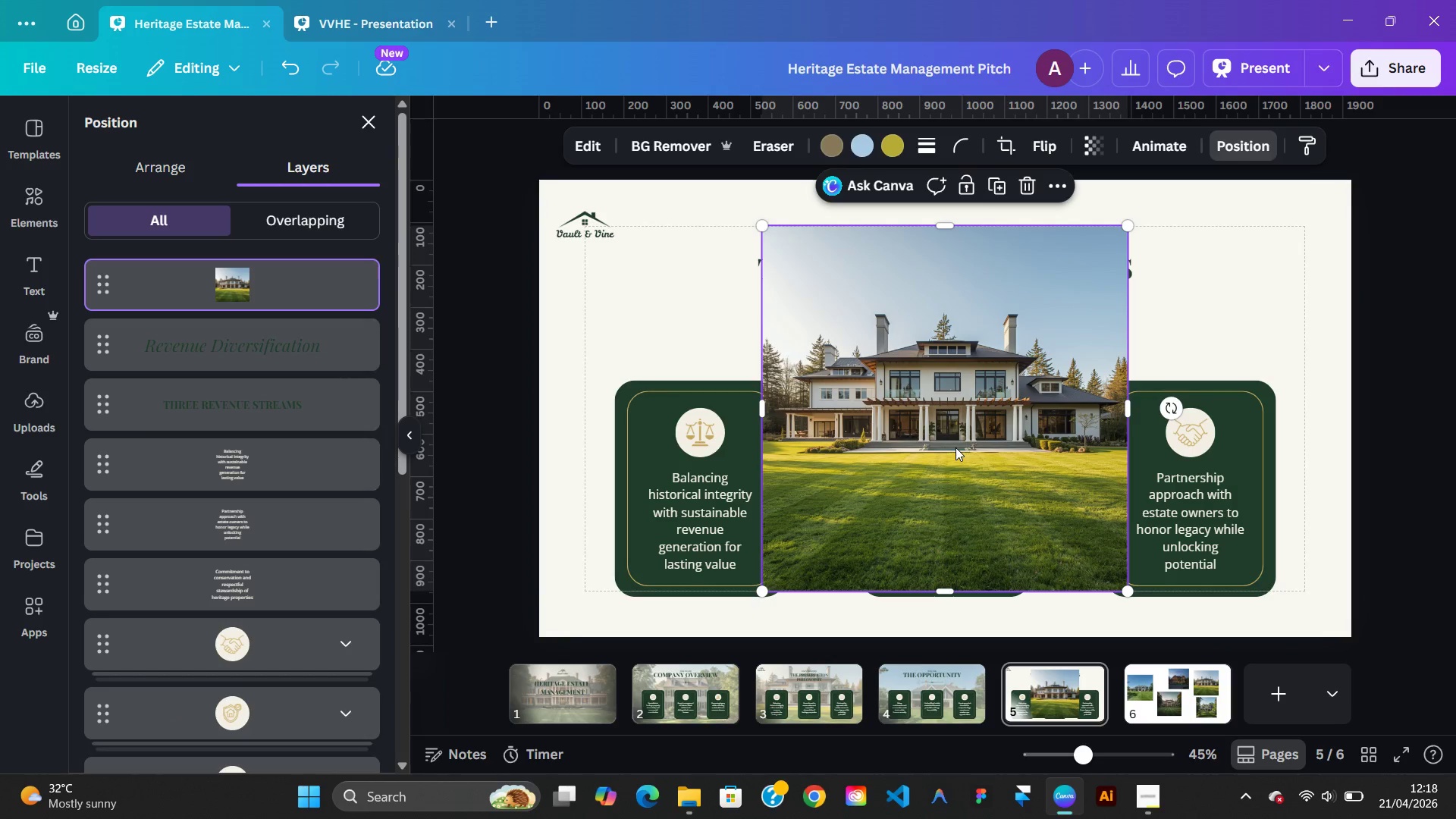 
key(Delete)
 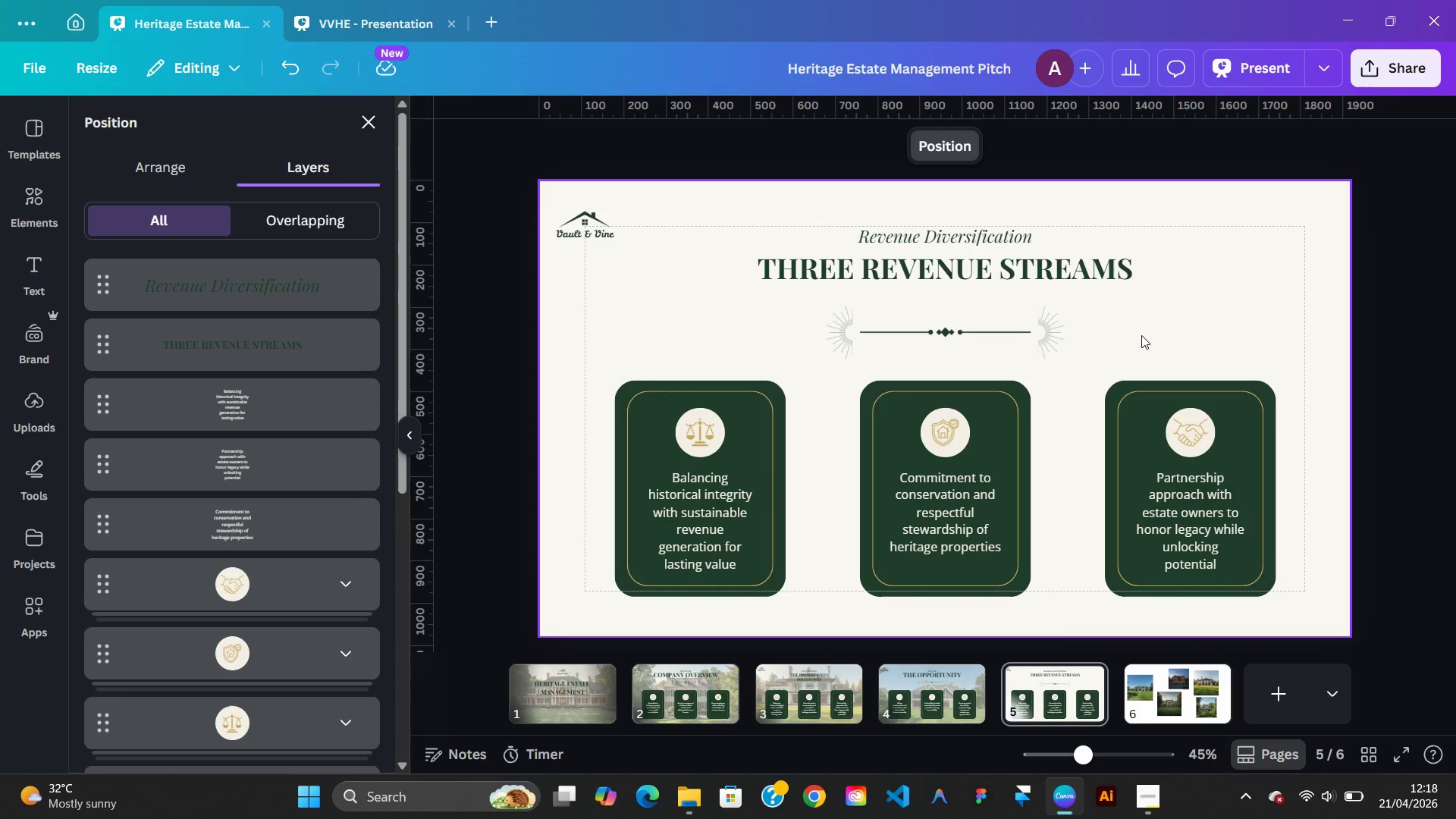 
right_click([1141, 335])
 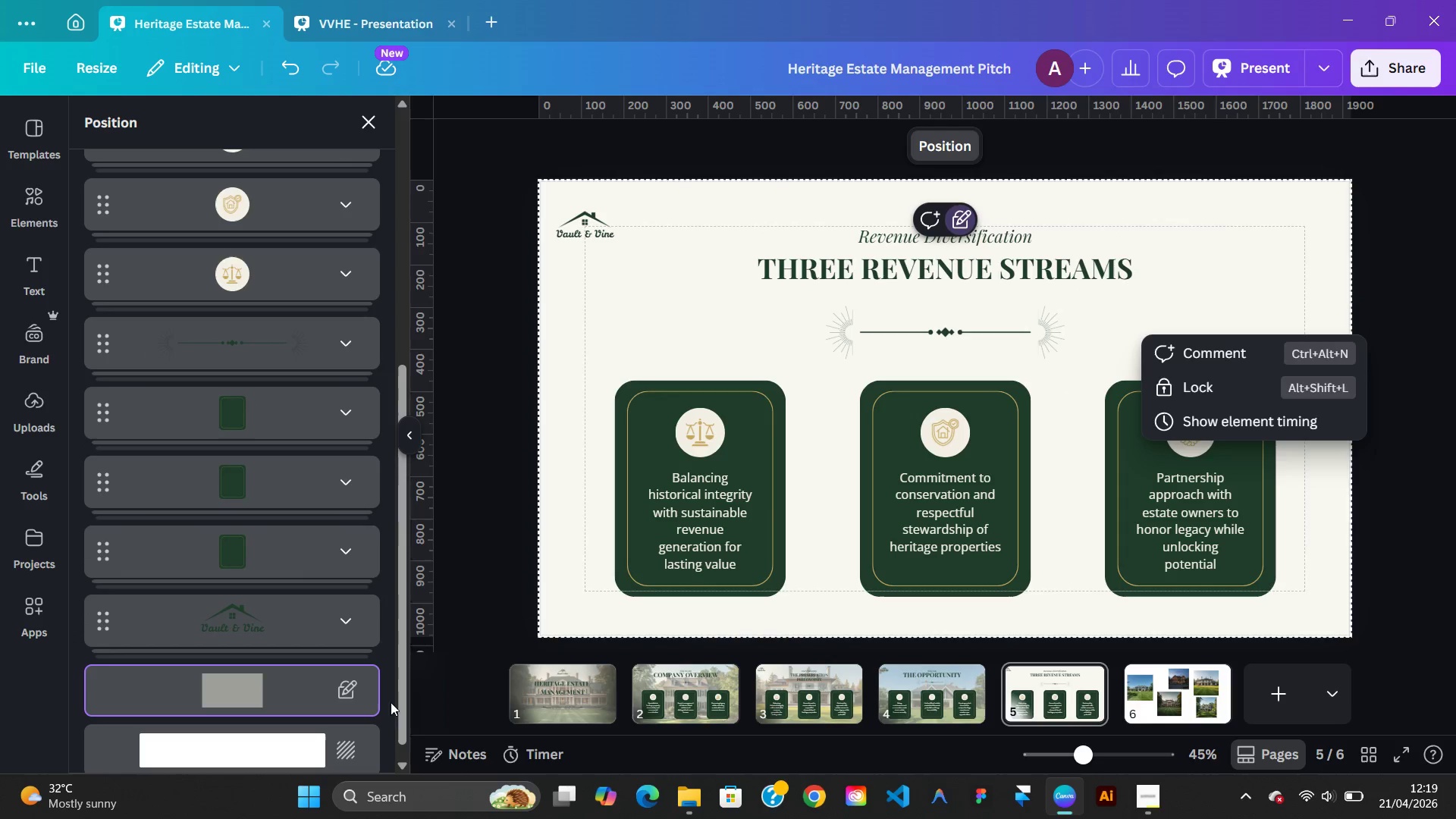 
left_click([300, 734])
 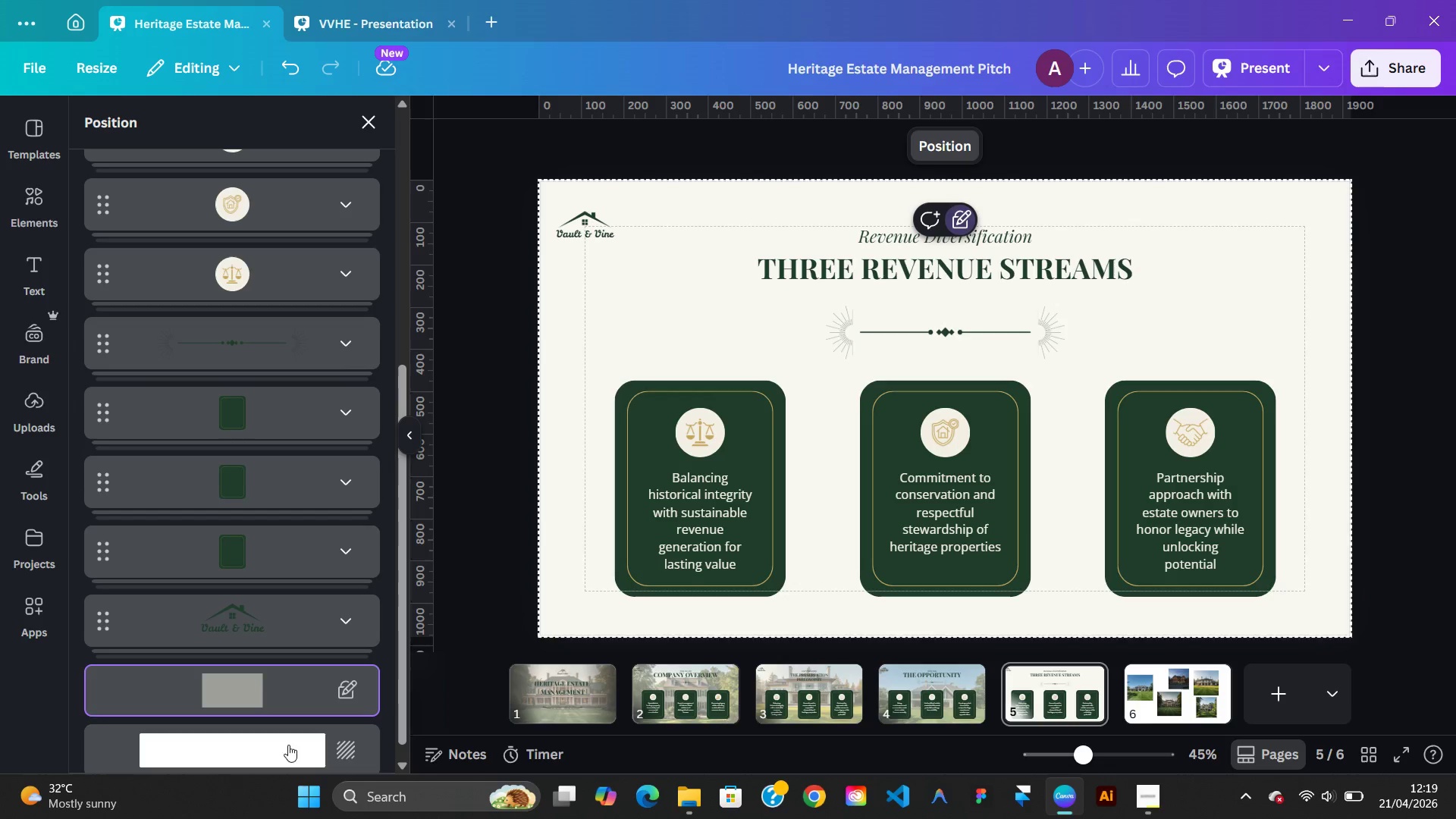 
left_click_drag(start_coordinate=[226, 783], to_coordinate=[230, 763])
 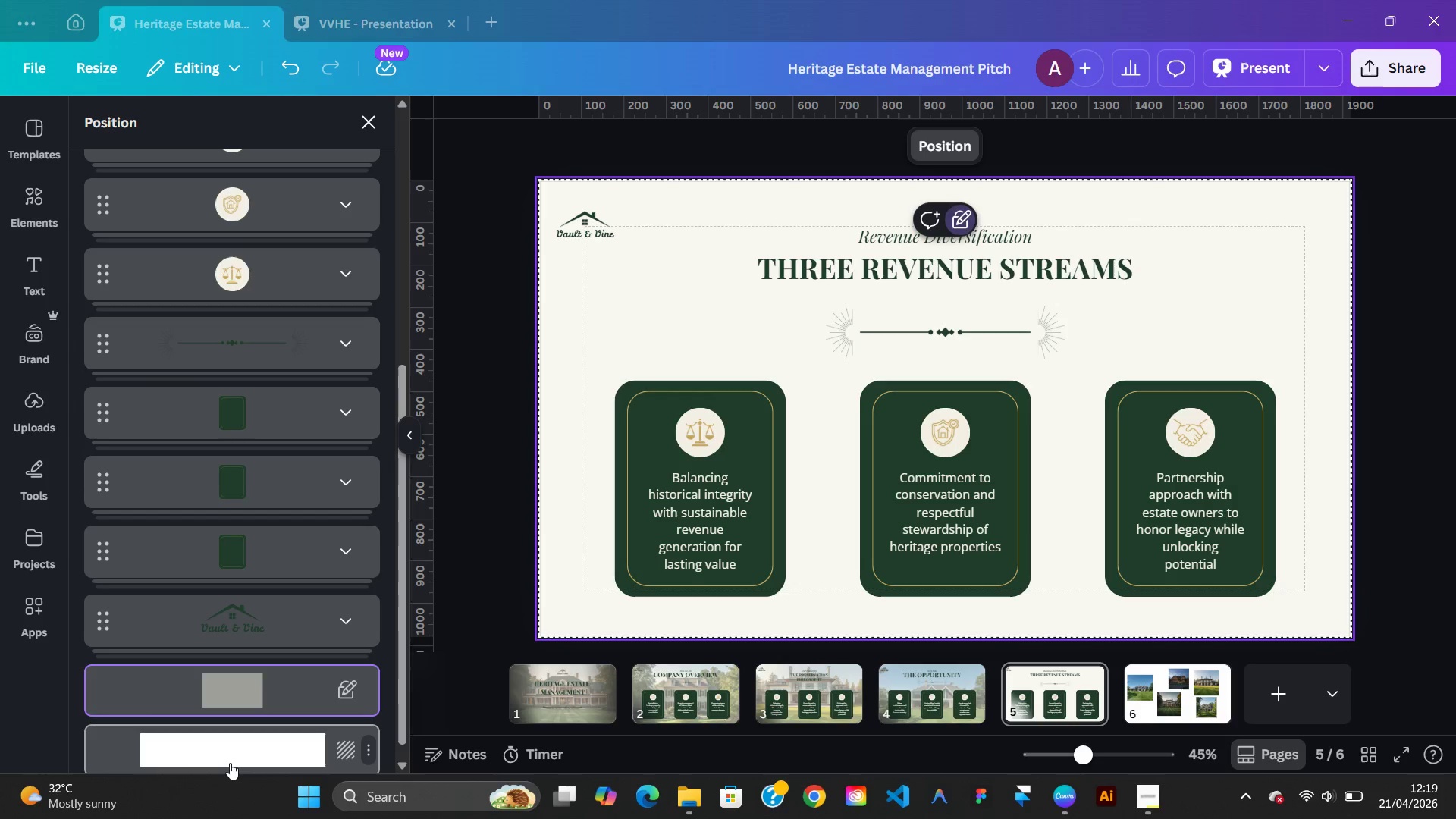 
left_click([230, 763])
 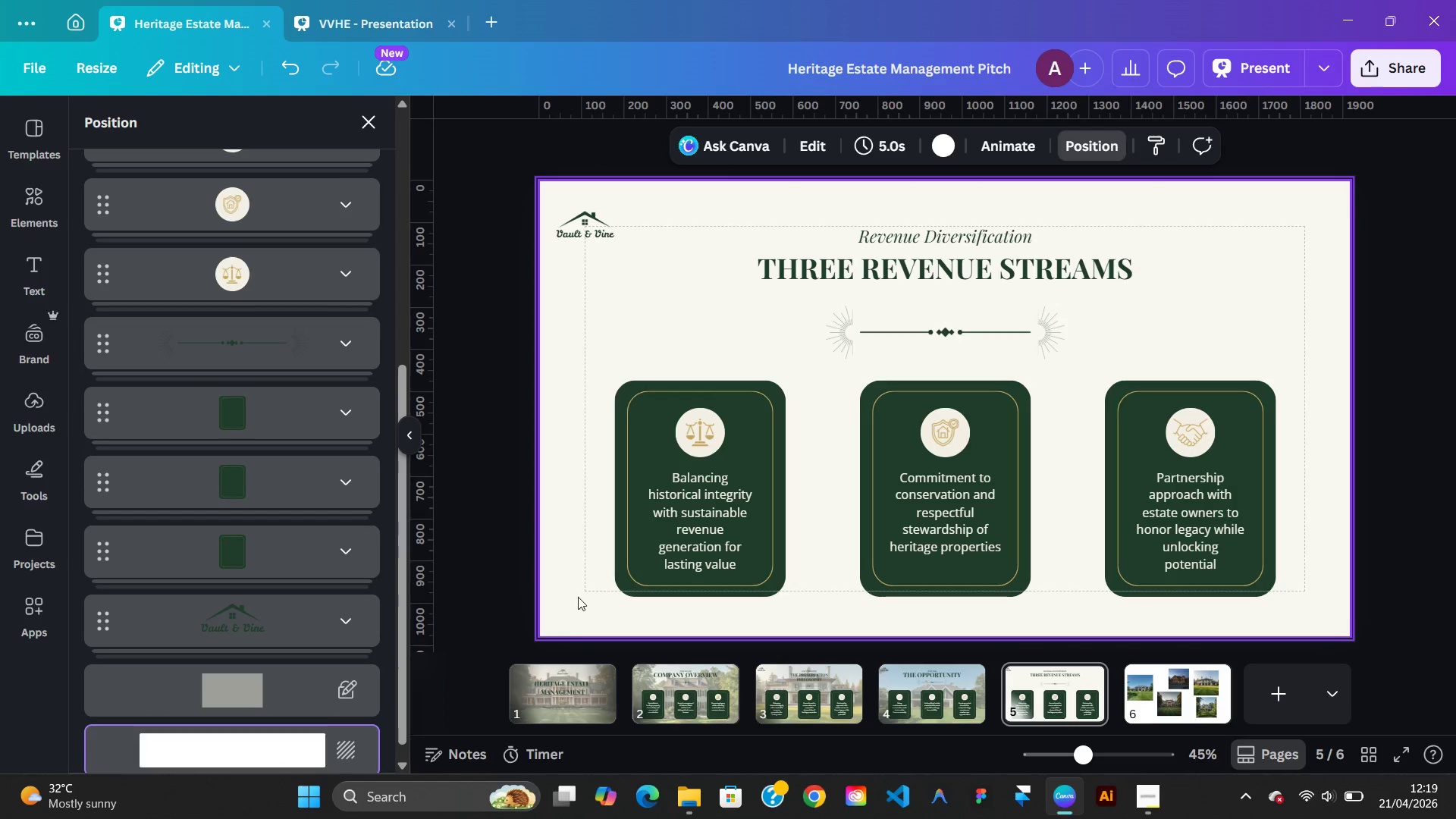 
right_click([579, 597])
 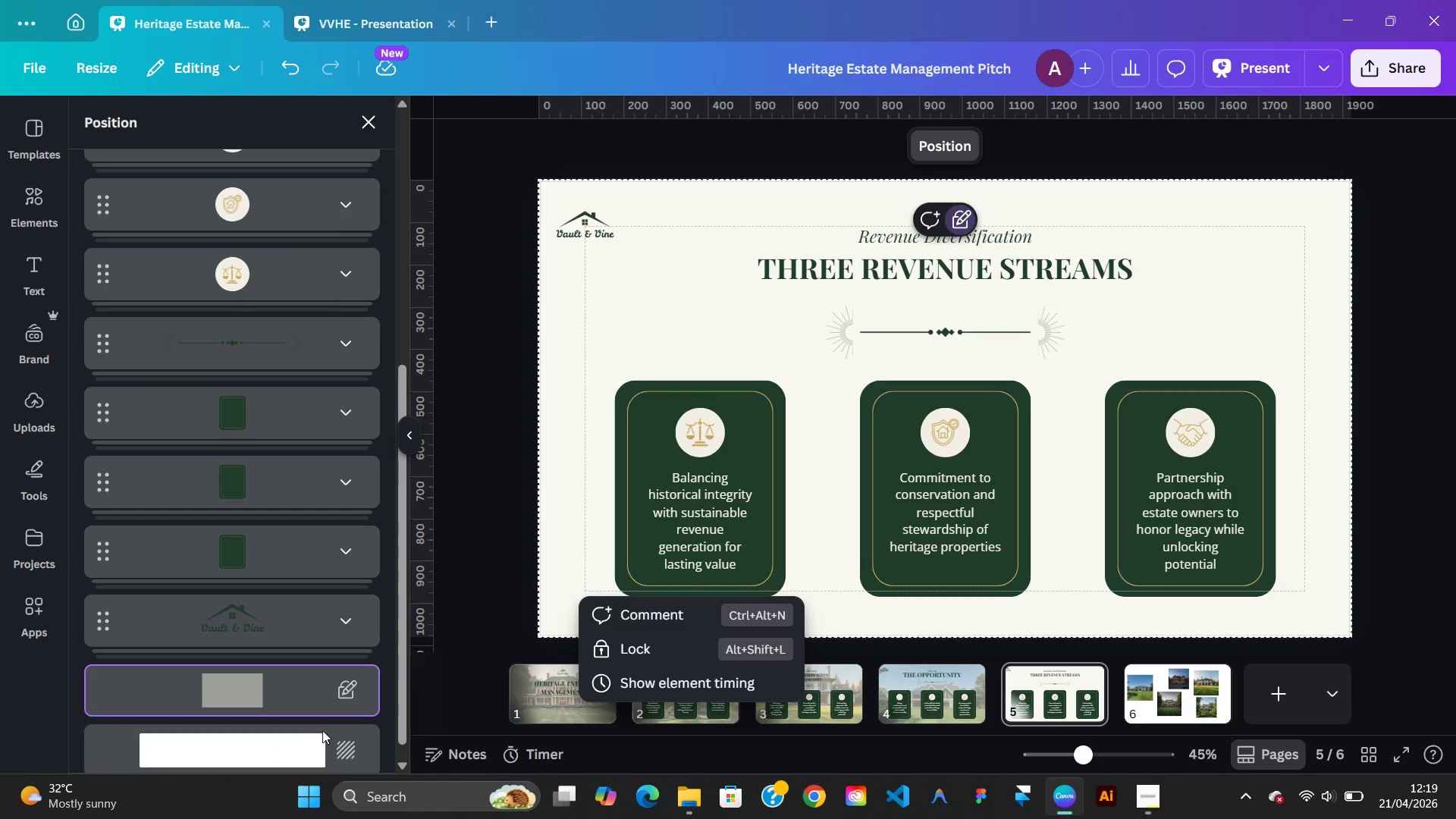 
left_click([294, 741])
 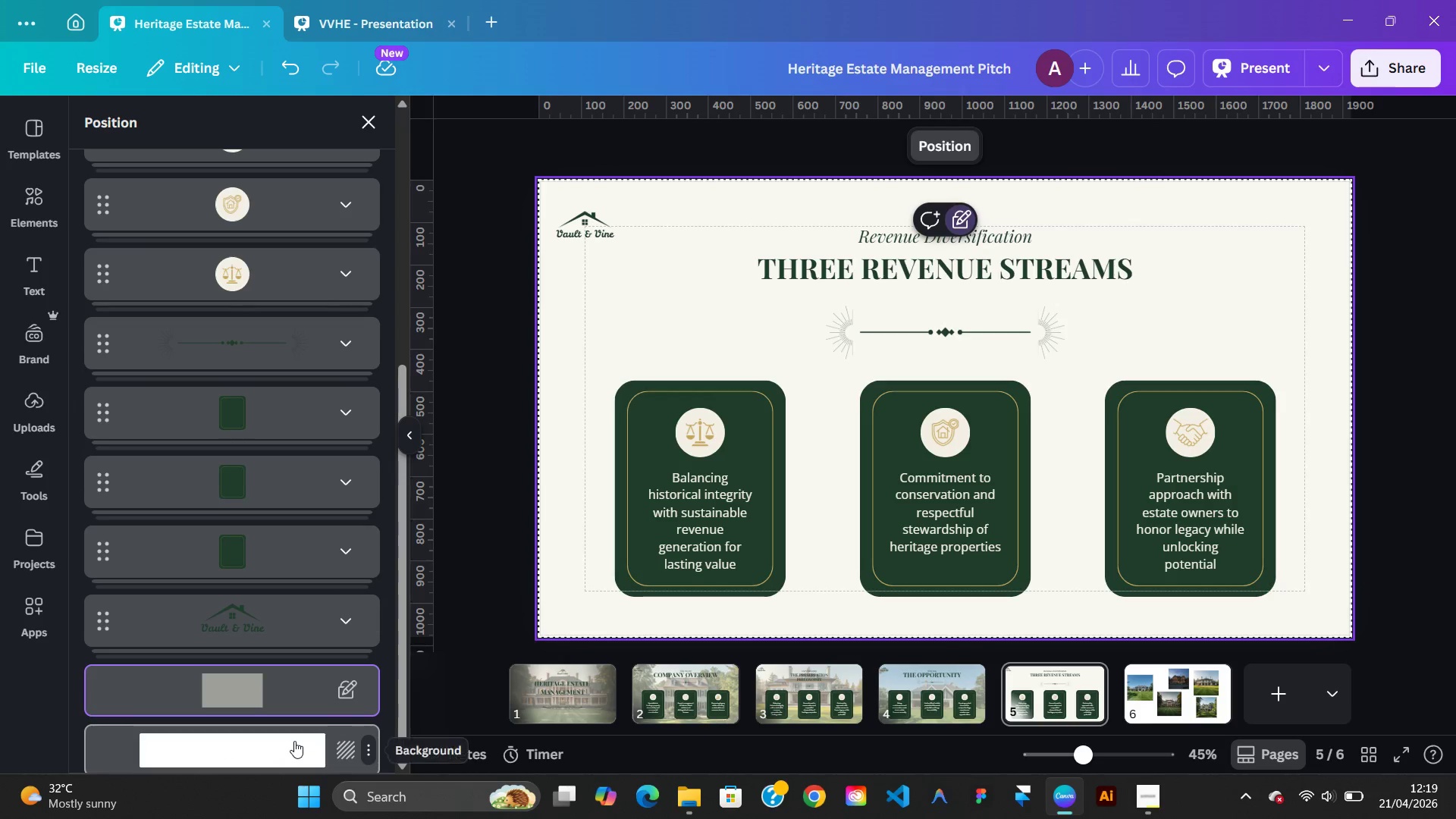 
right_click([294, 741])
 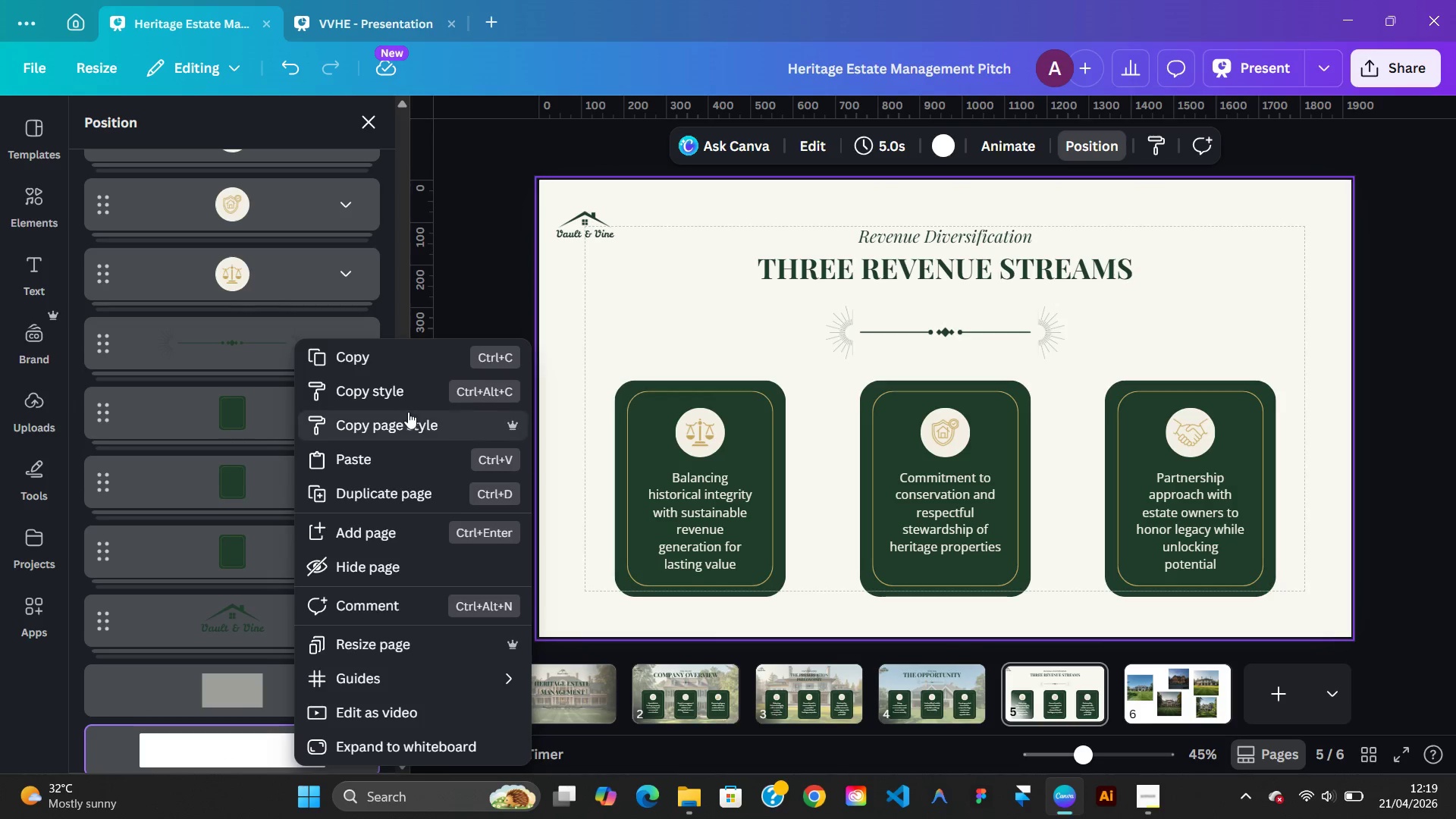 
left_click([406, 454])
 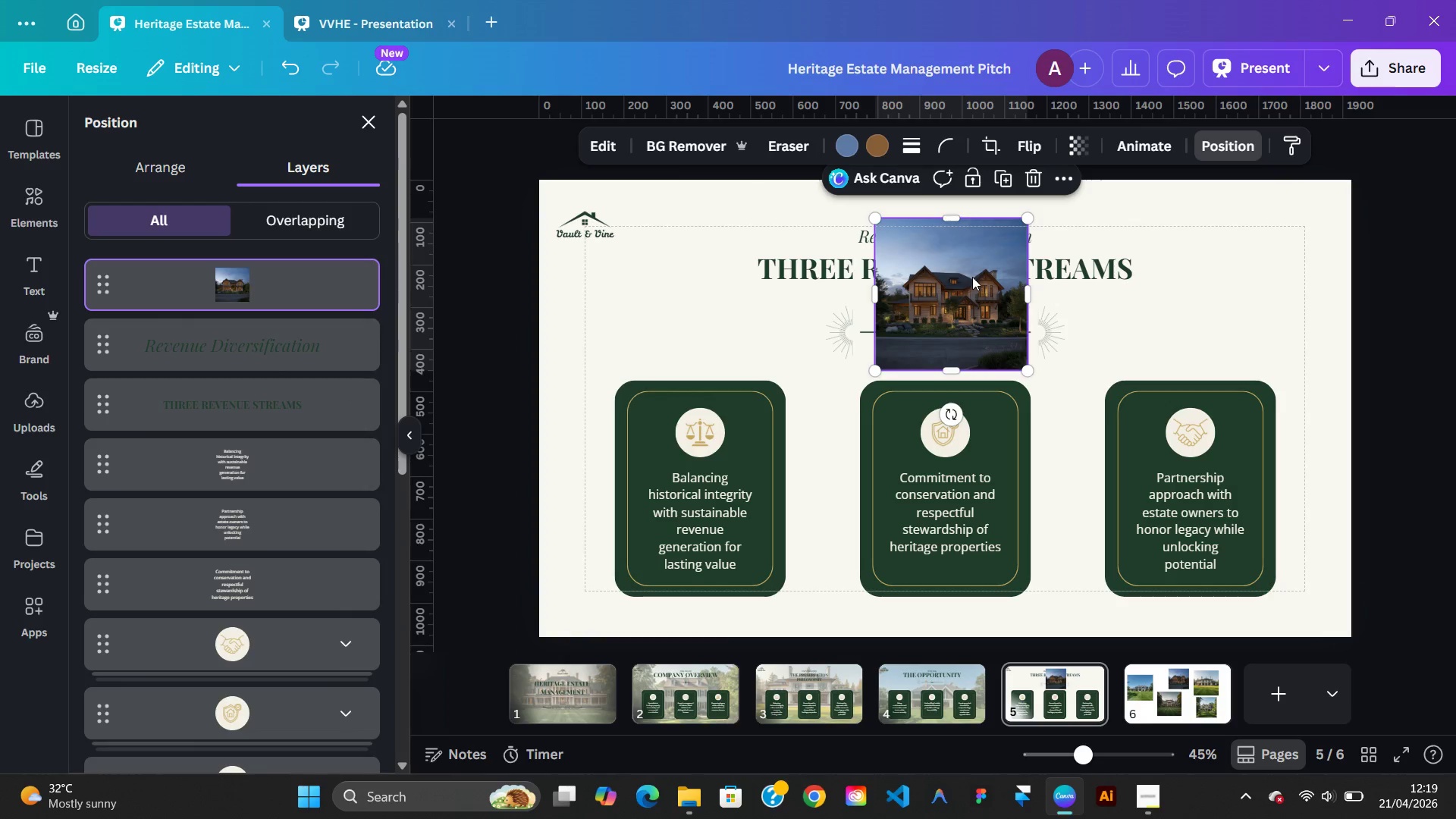 
right_click([972, 277])
 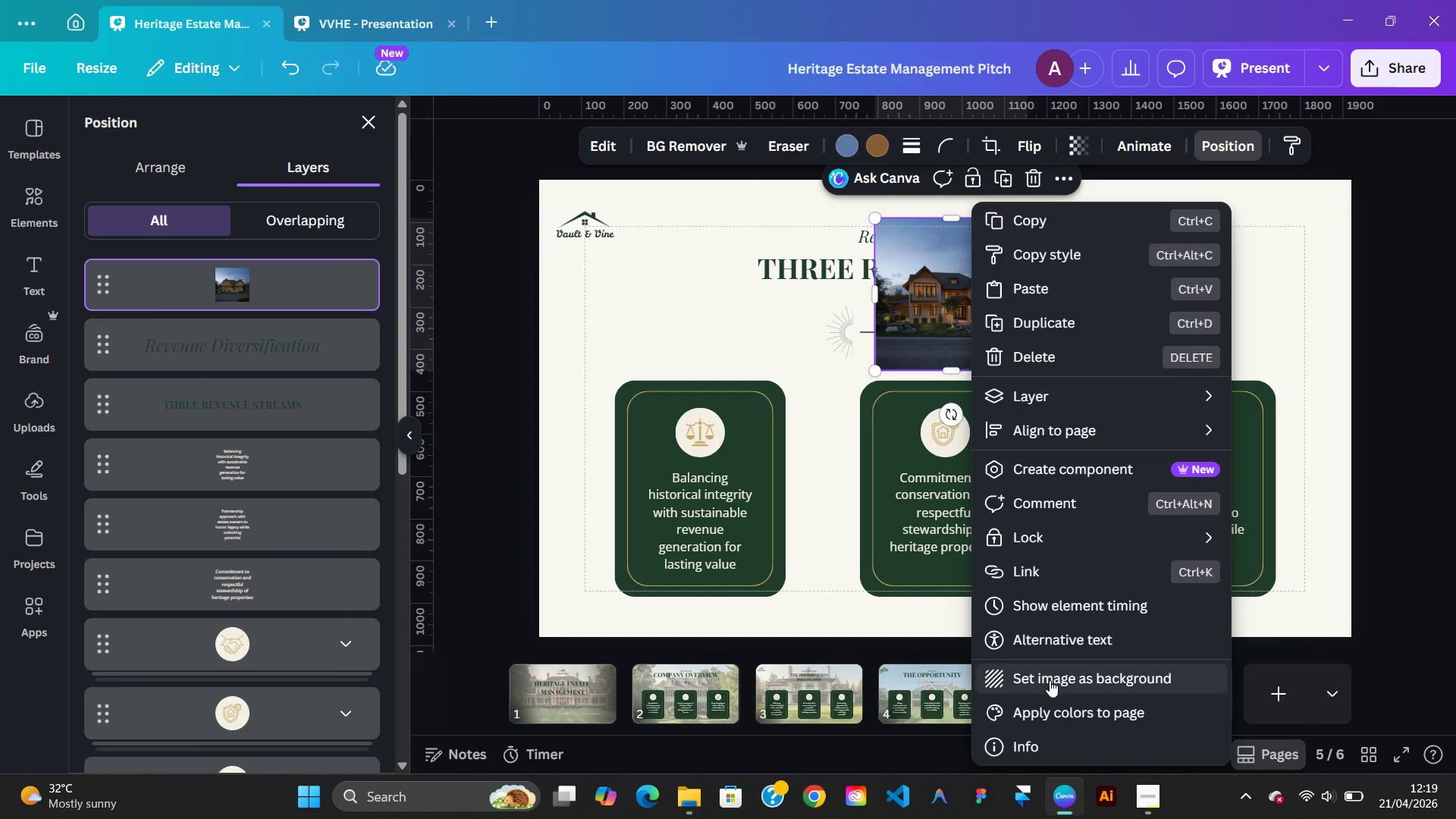 
left_click([1050, 680])
 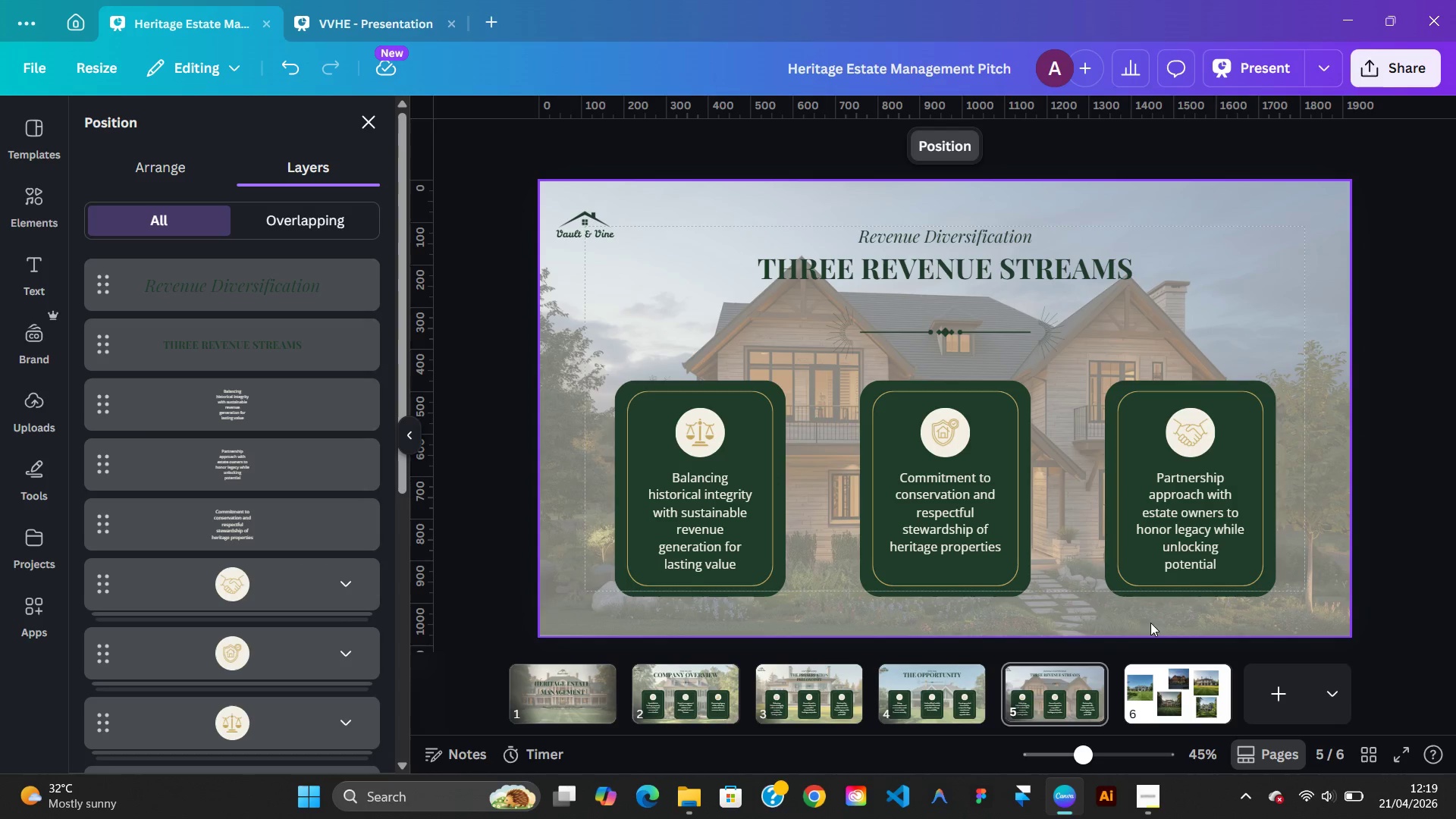 
wait(9.61)
 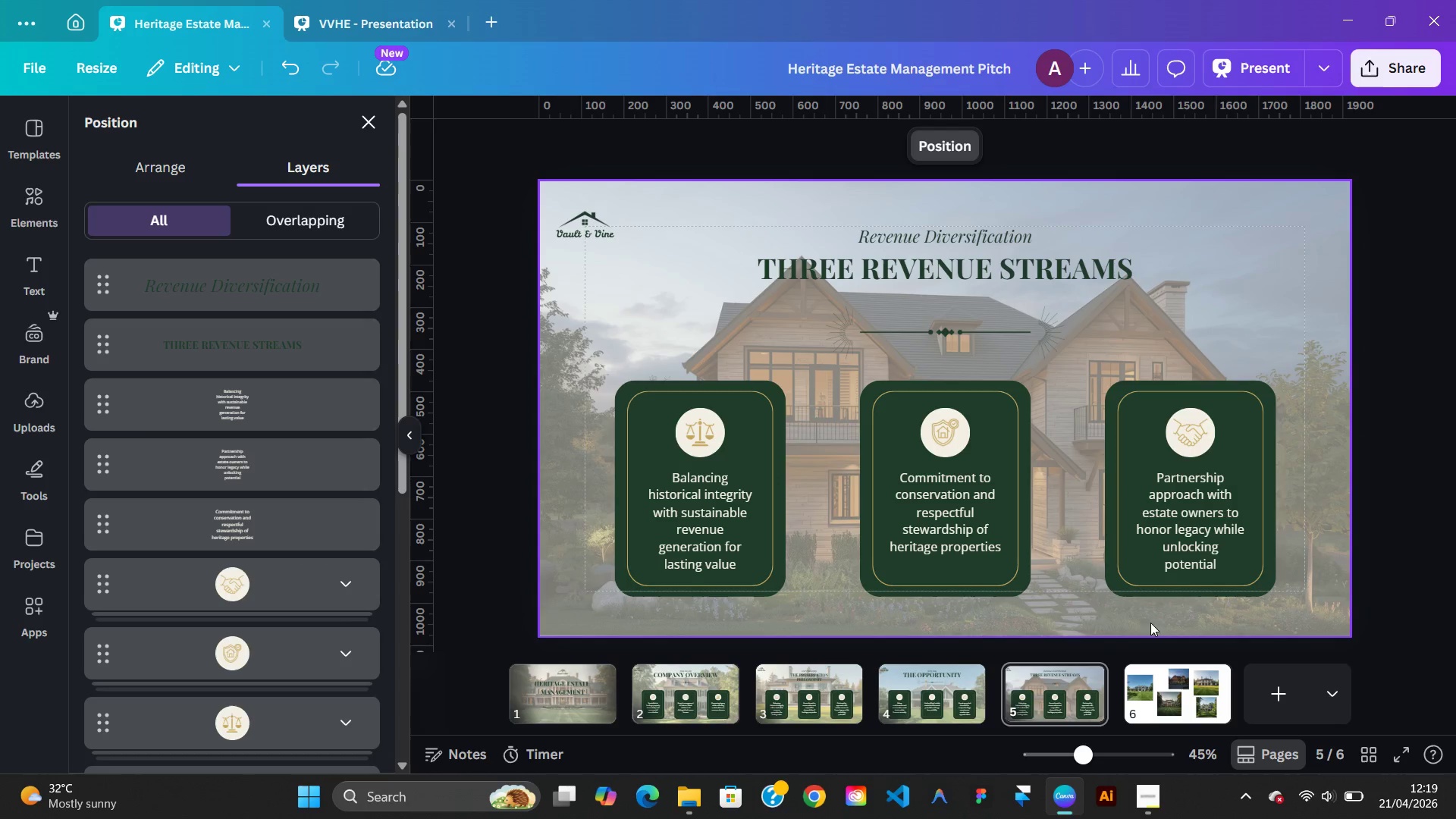 
mouse_move([869, 667])
 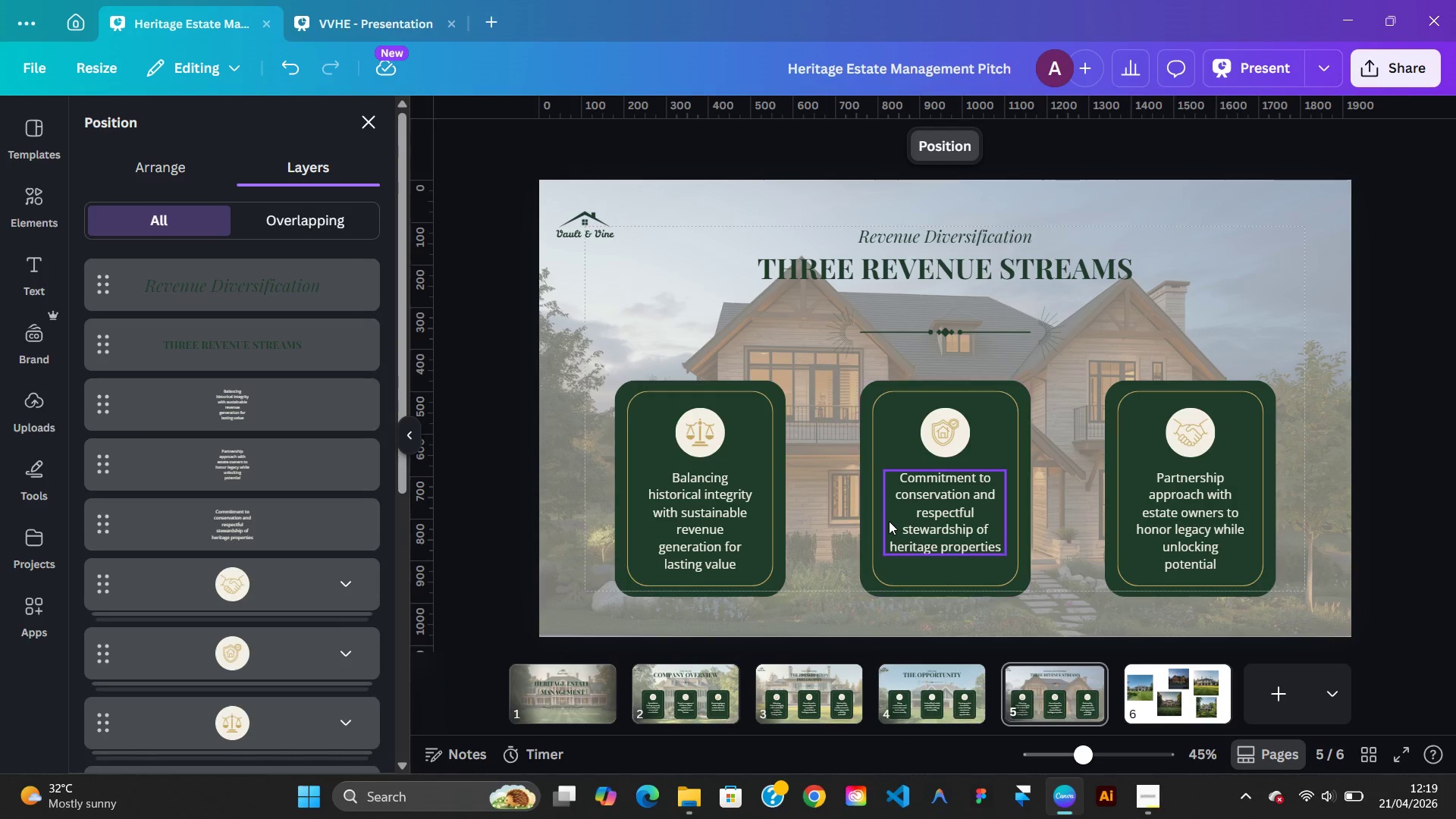 
wait(5.64)
 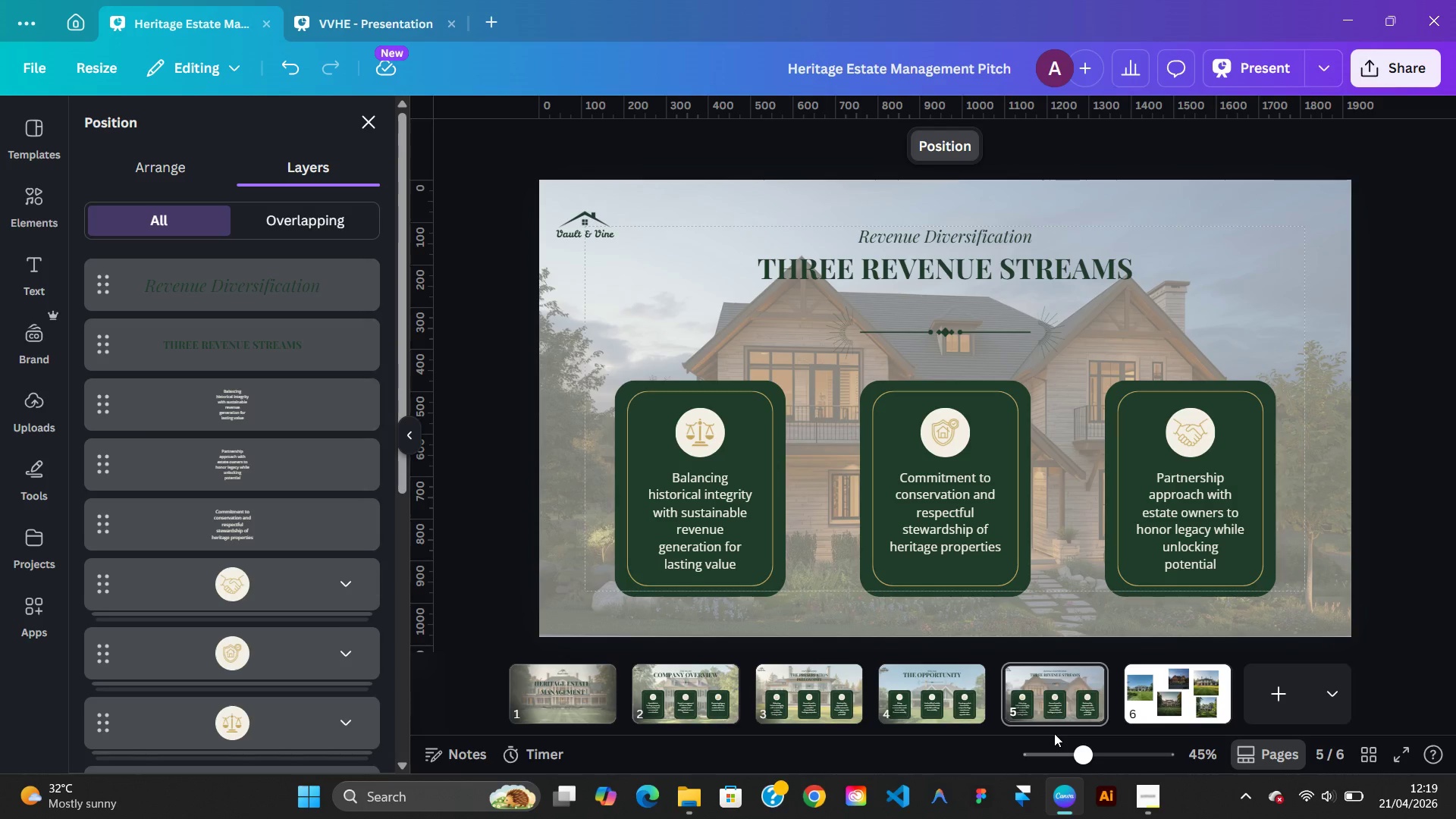 
left_click([369, 15])
 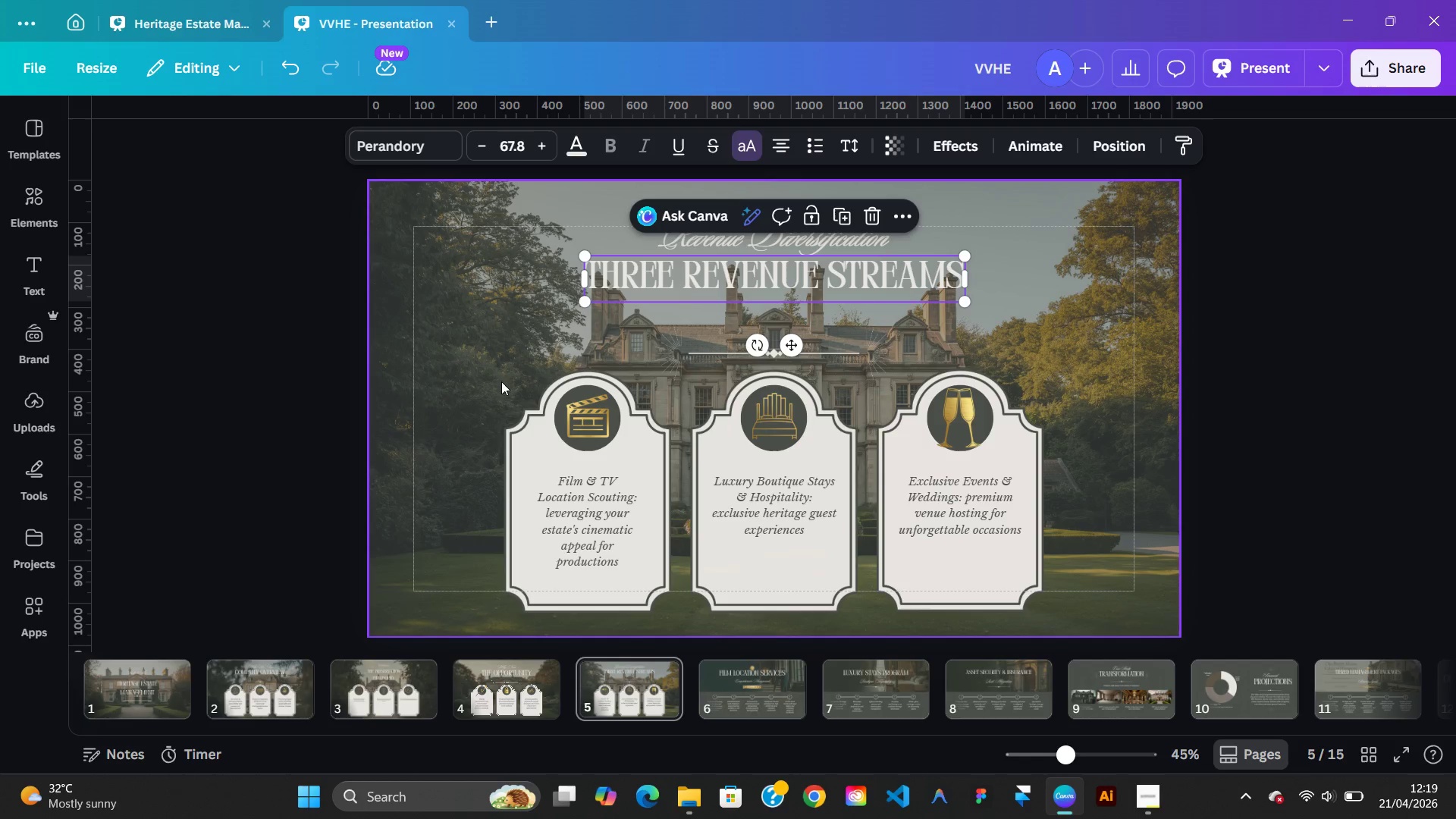 
double_click([575, 506])
 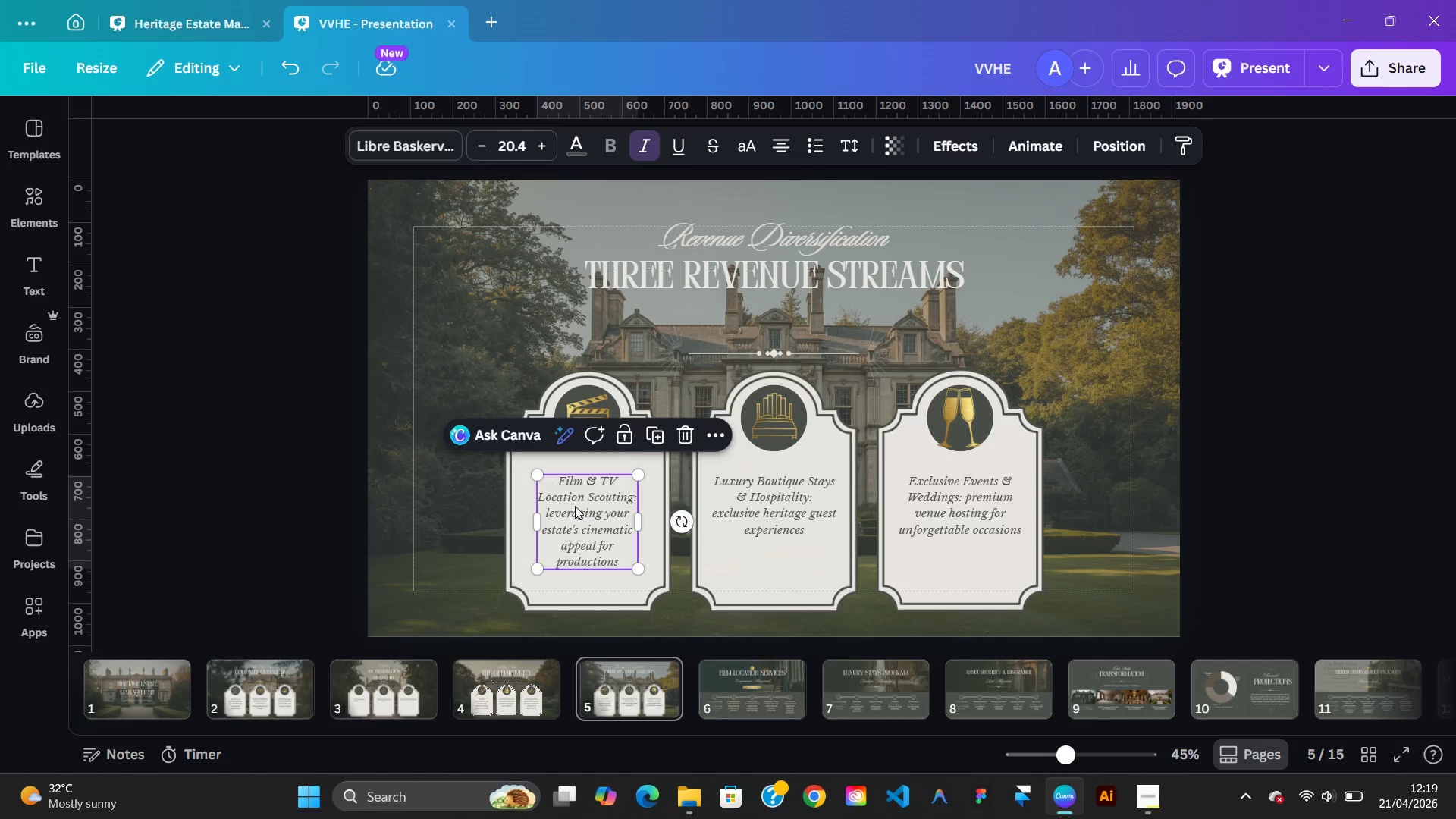 
right_click([575, 506])
 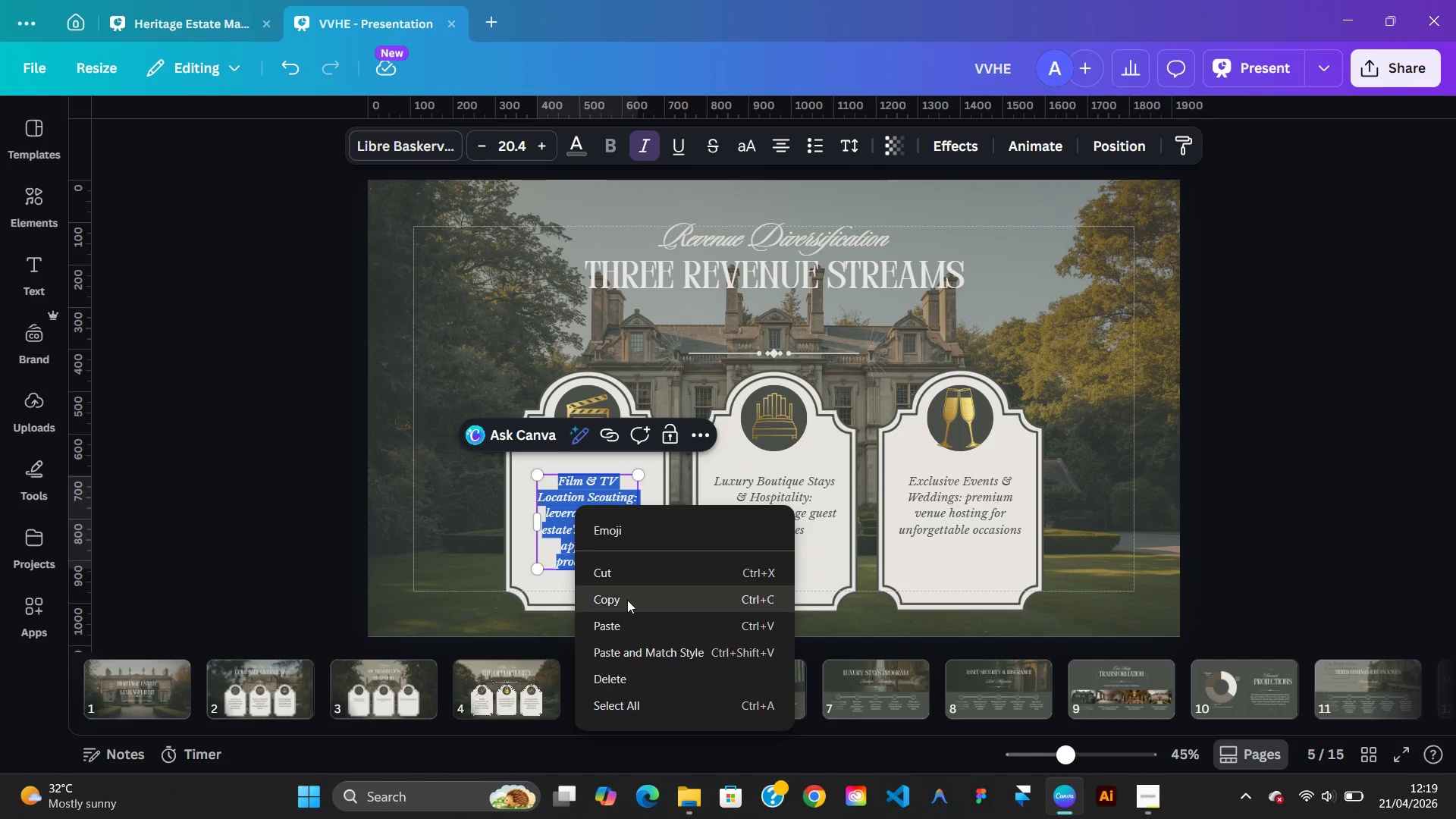 
left_click([627, 602])
 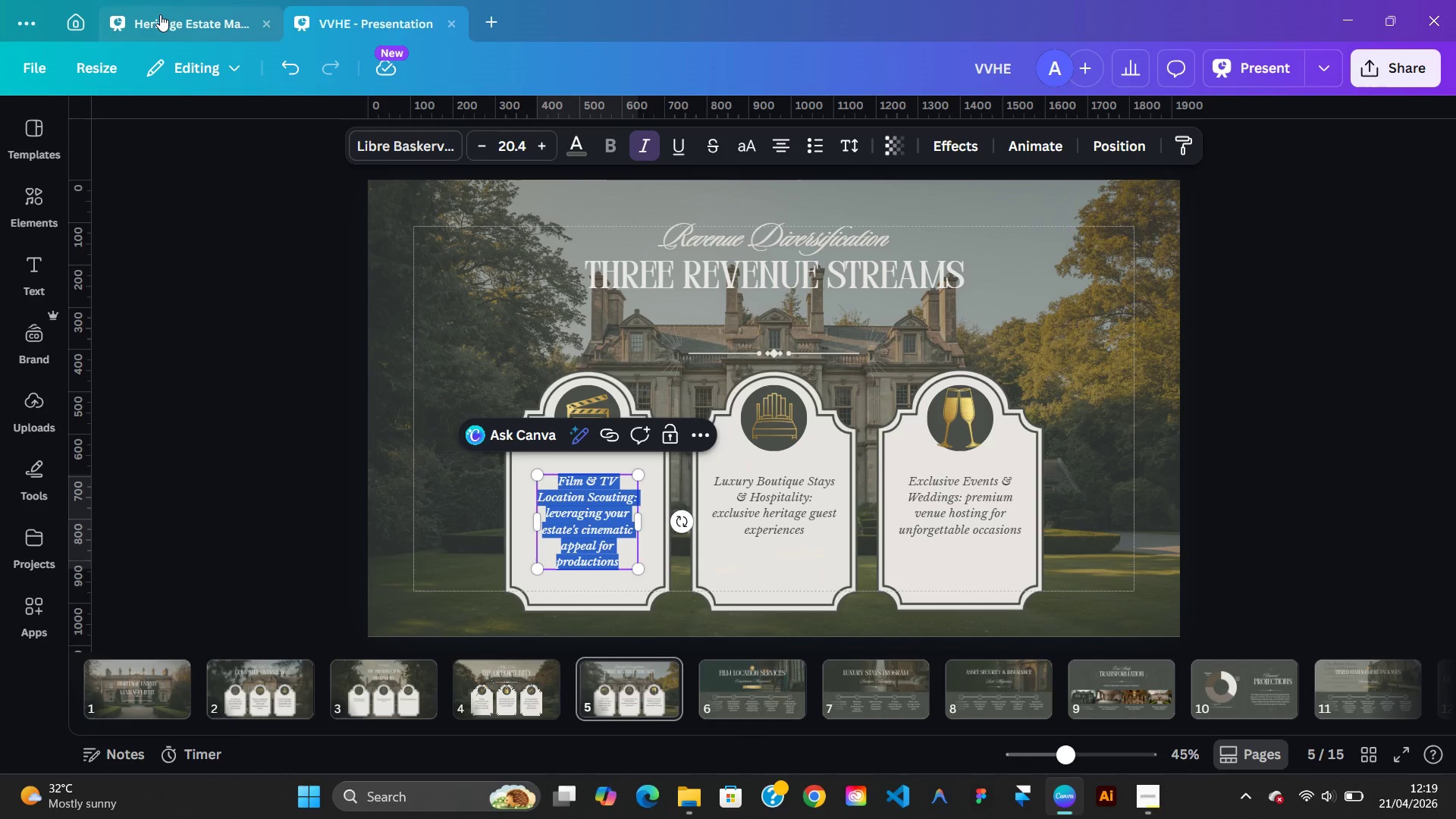 
left_click([164, 15])
 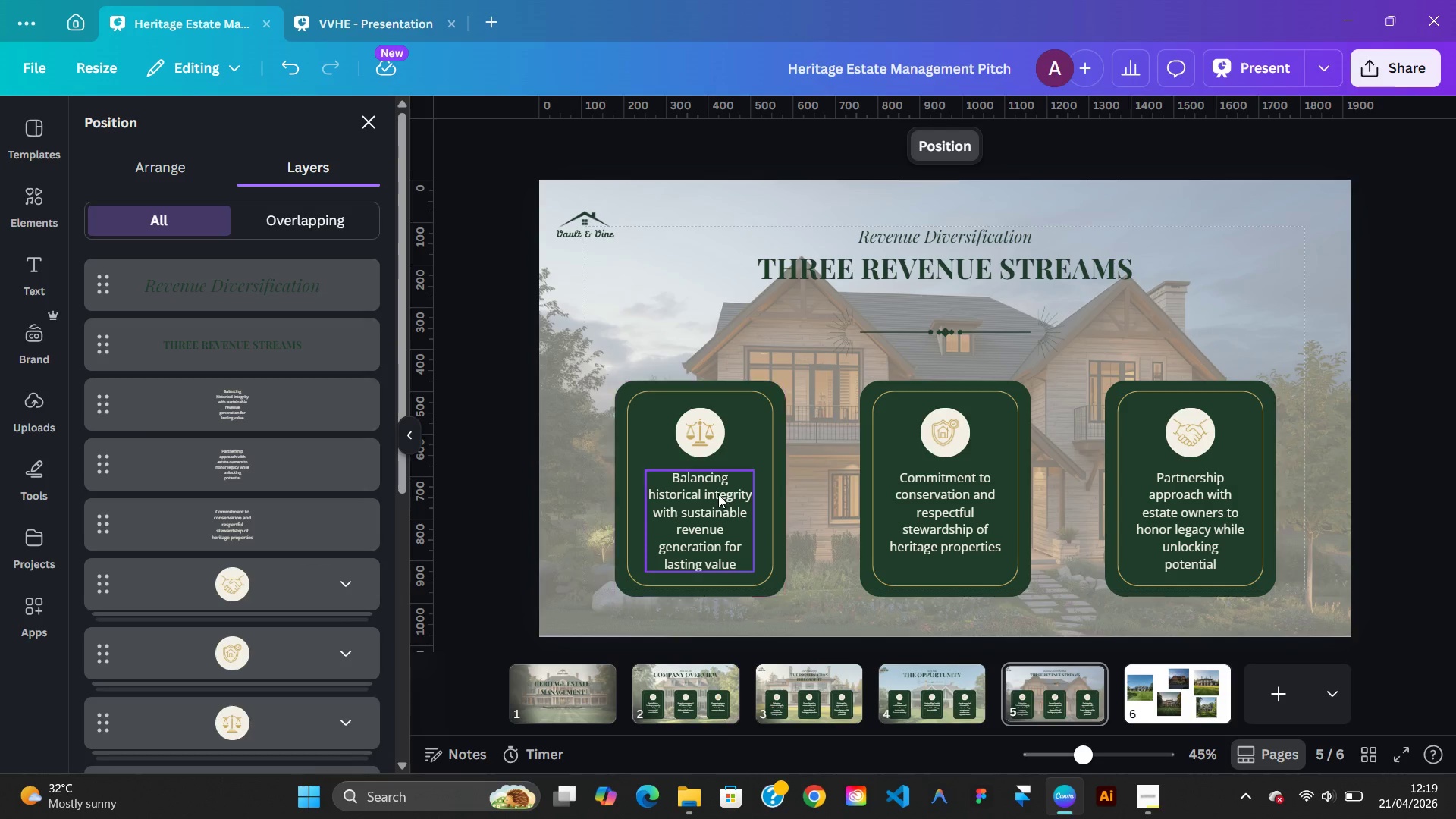 
double_click([718, 494])
 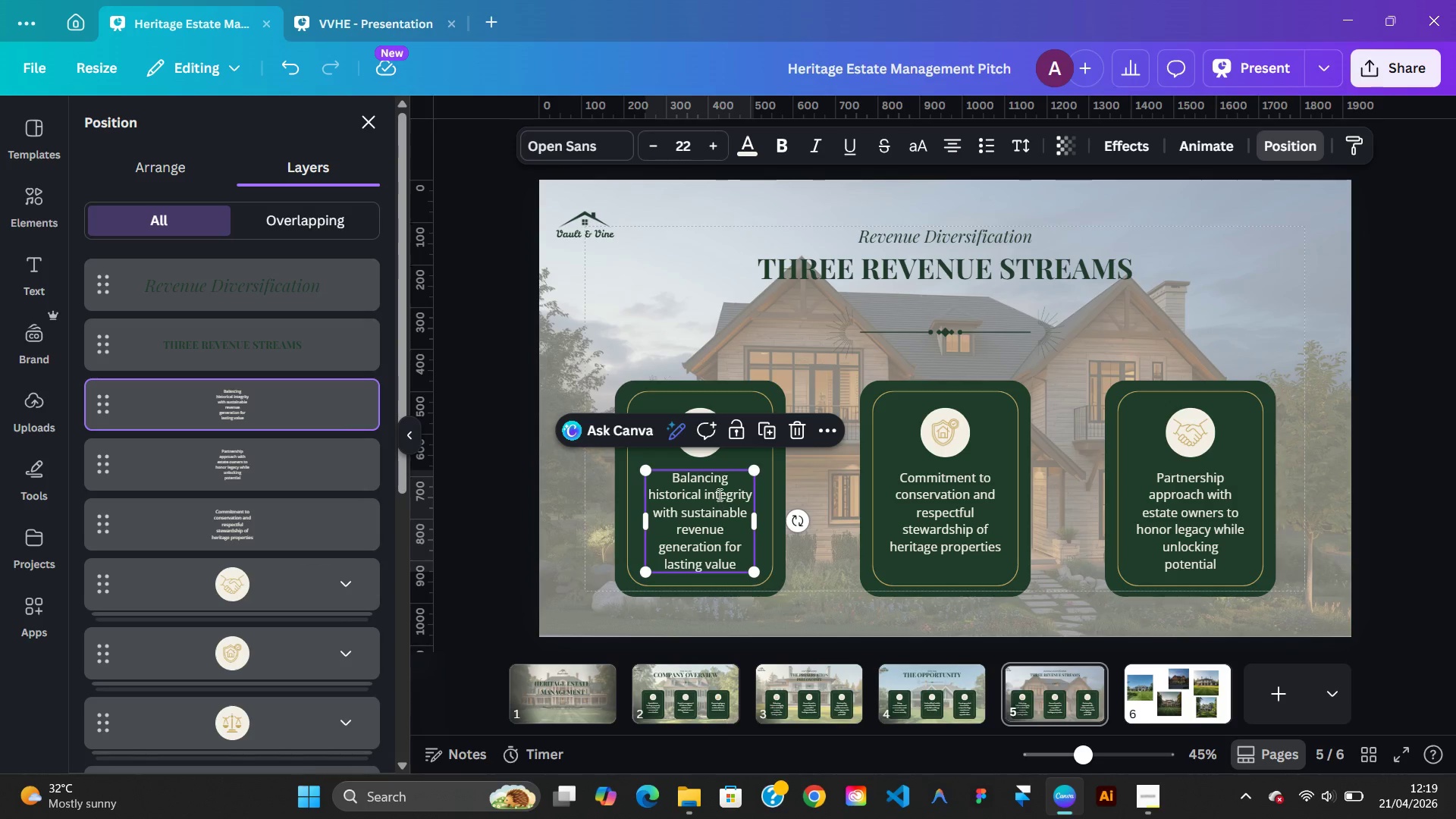 
right_click([718, 494])
 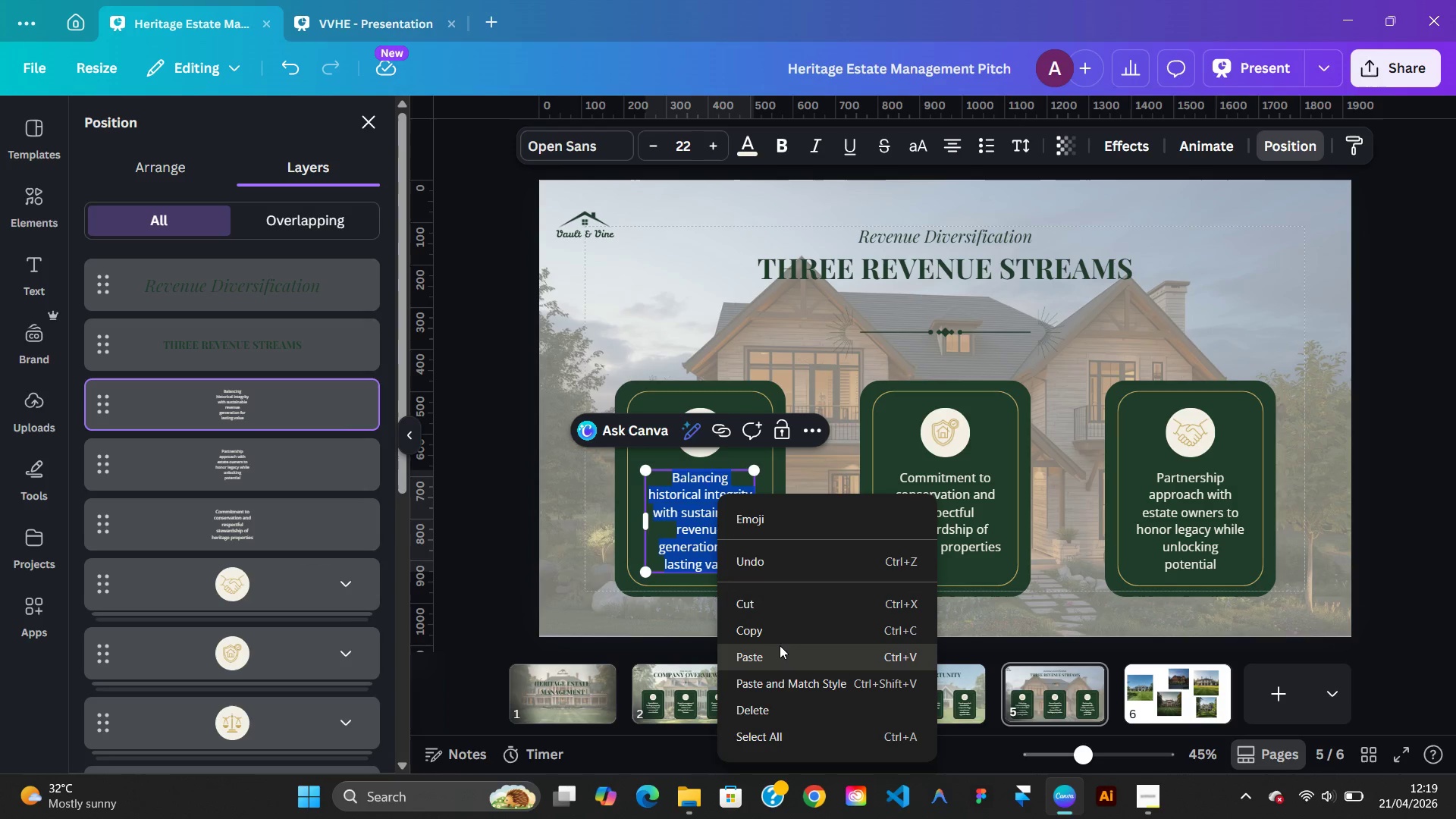 
left_click([780, 652])
 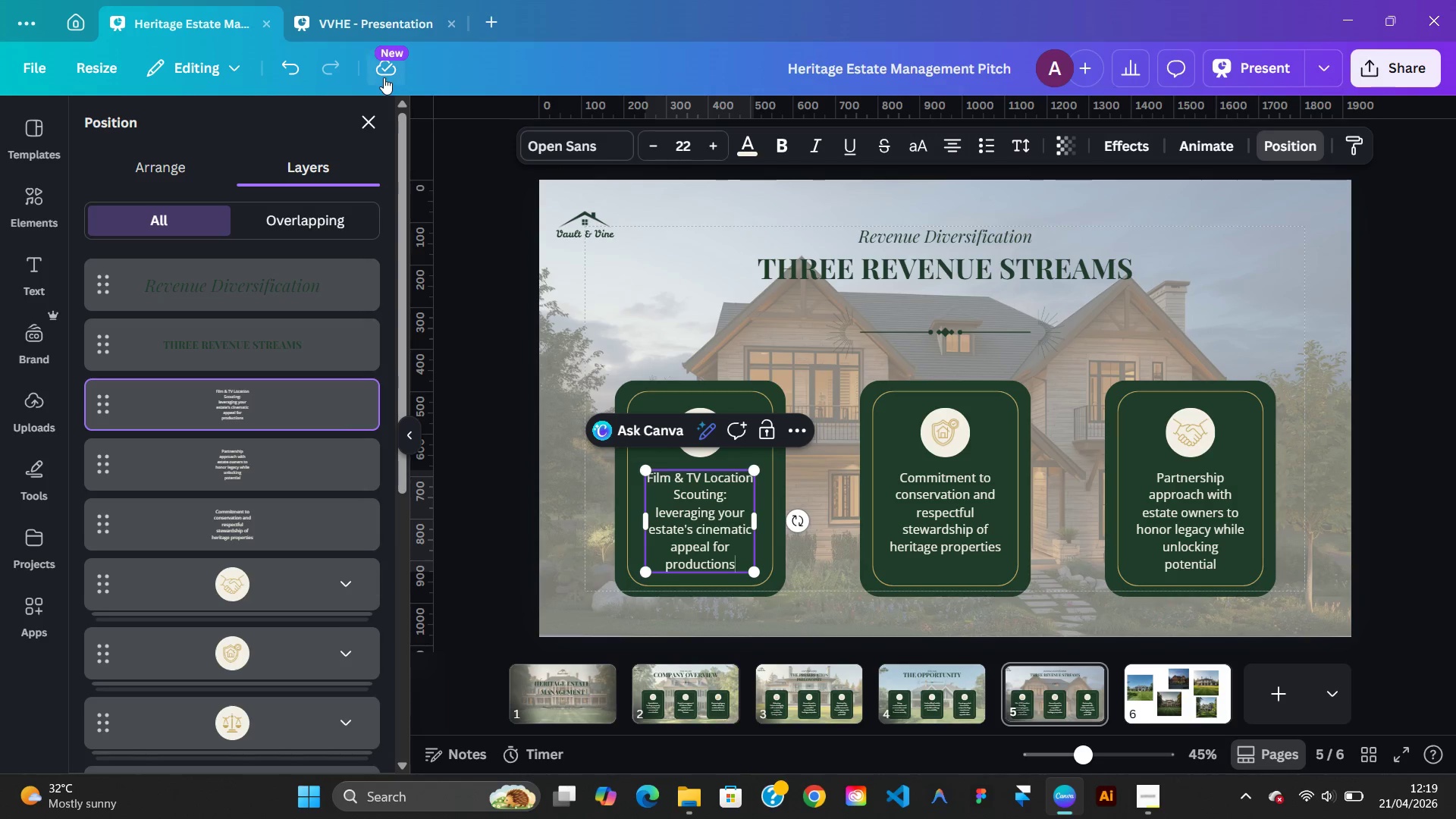 
left_click([353, 14])
 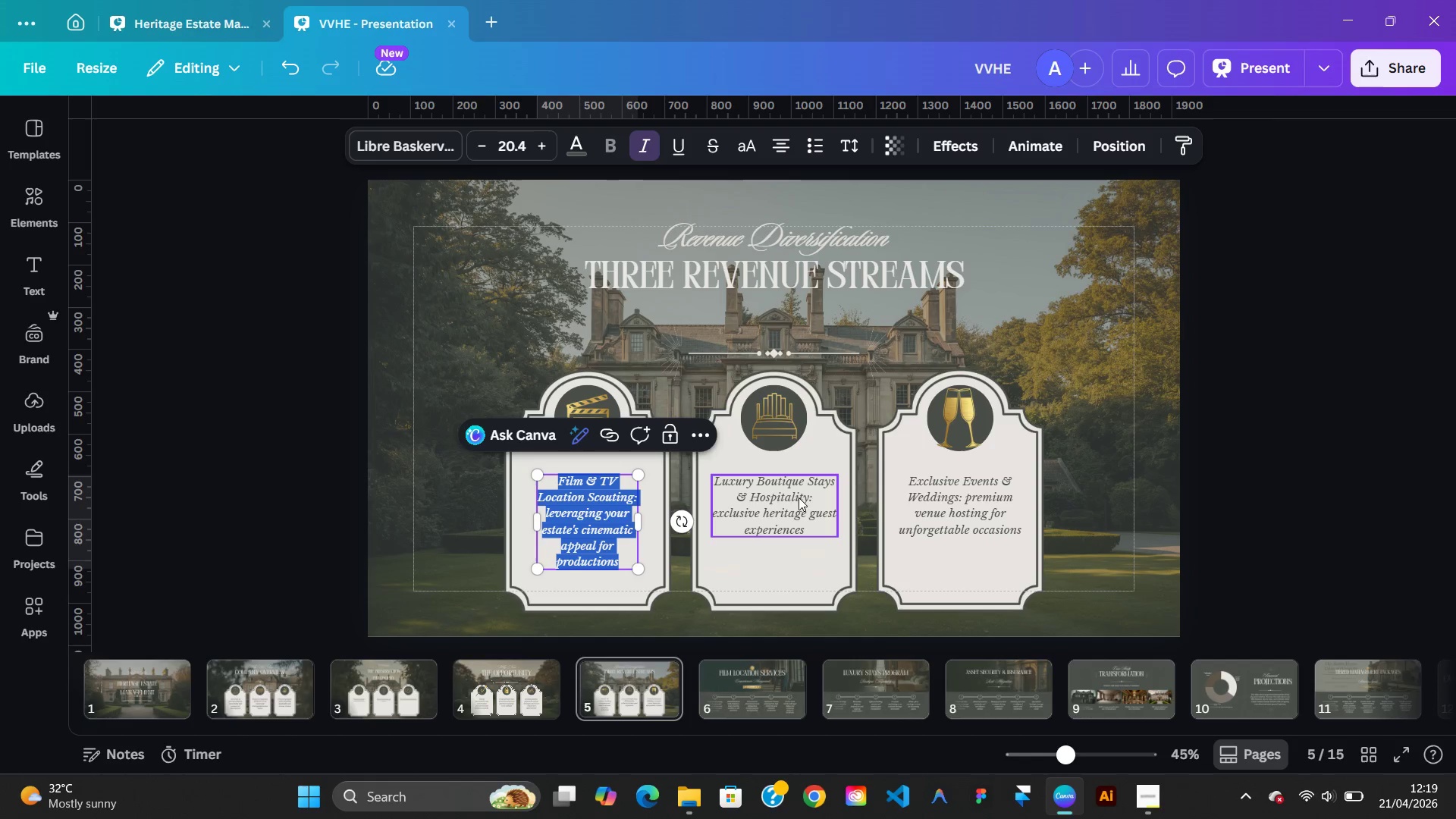 
double_click([798, 497])
 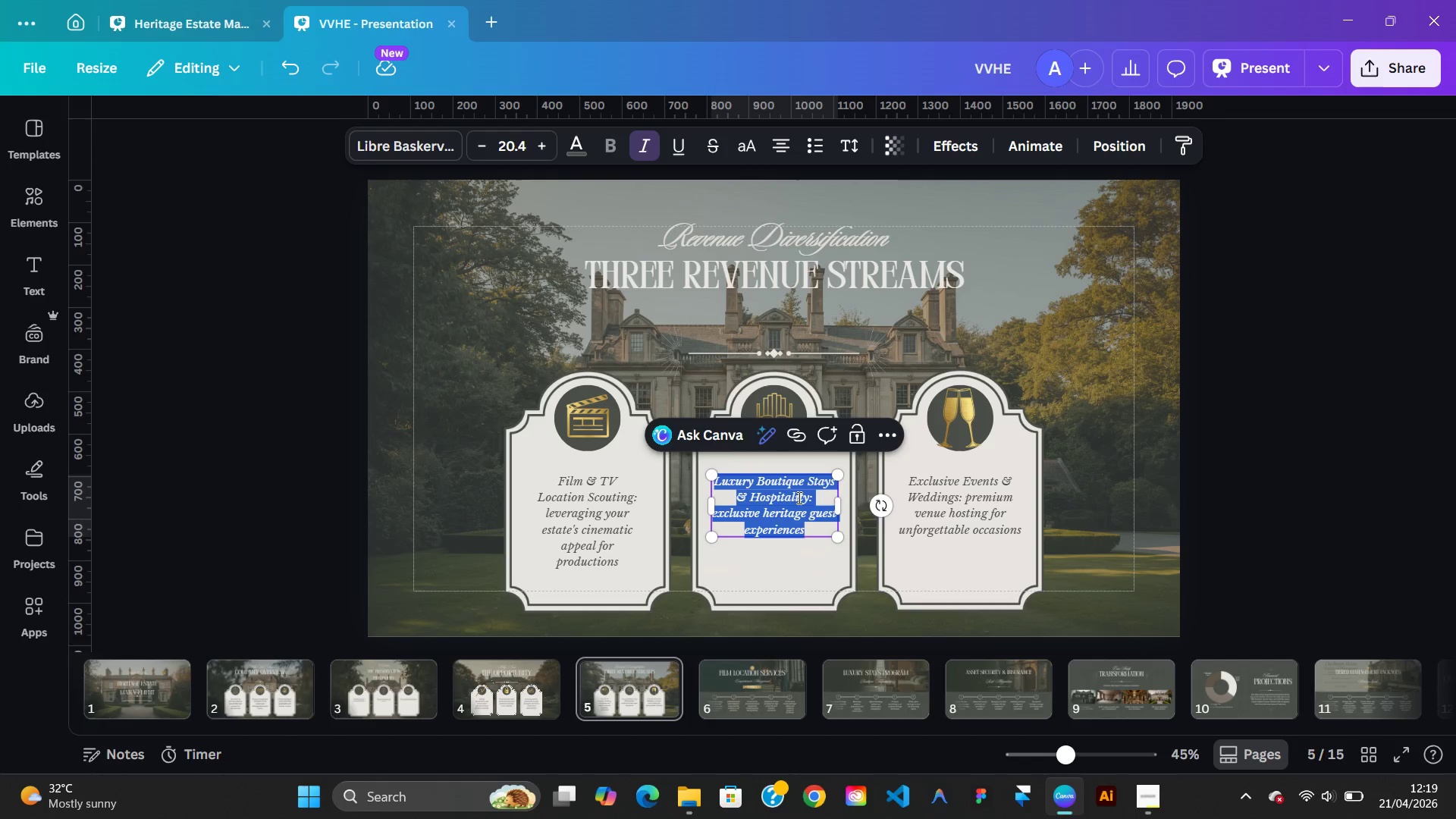 
right_click([798, 497])
 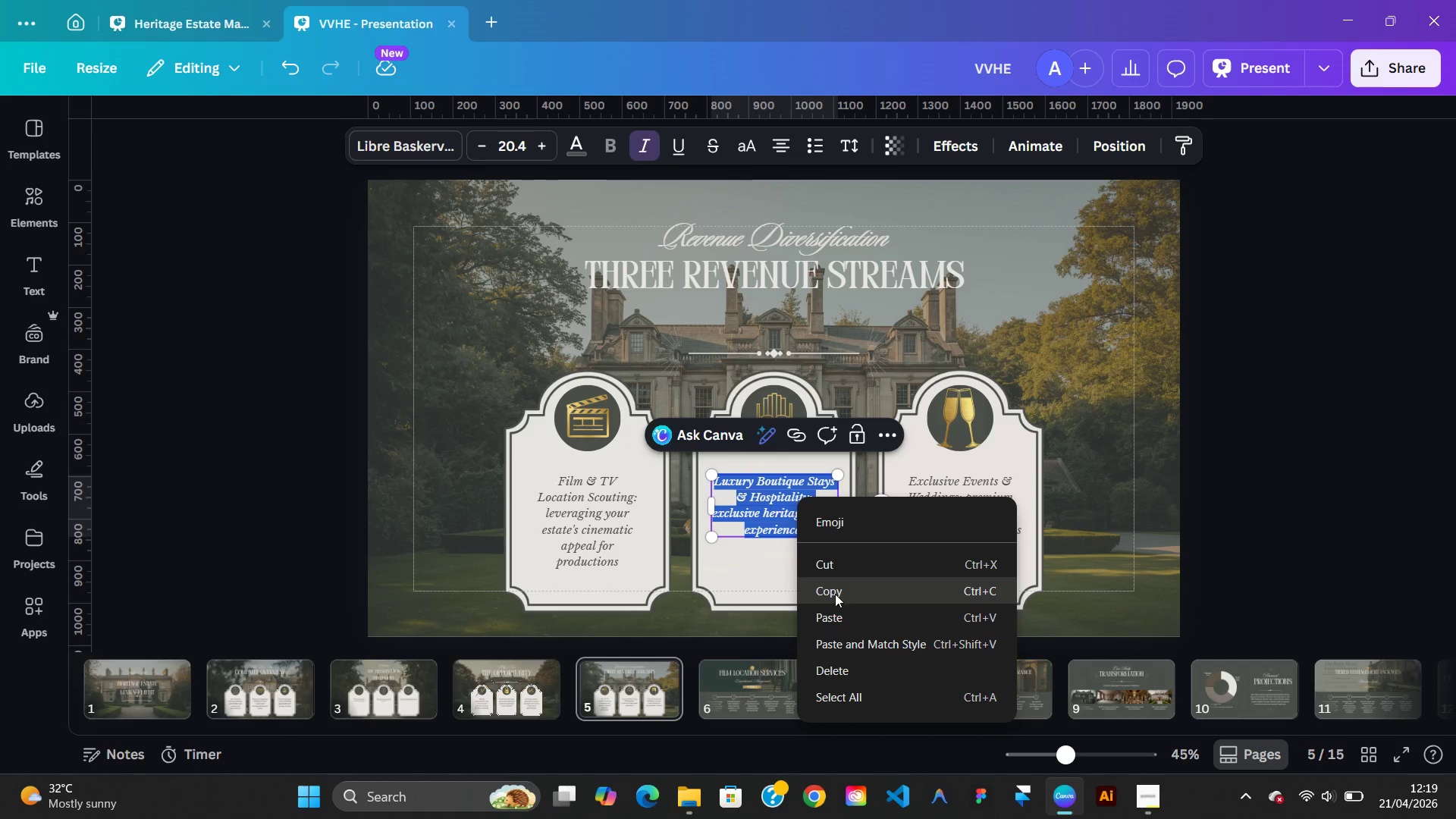 
left_click([835, 595])
 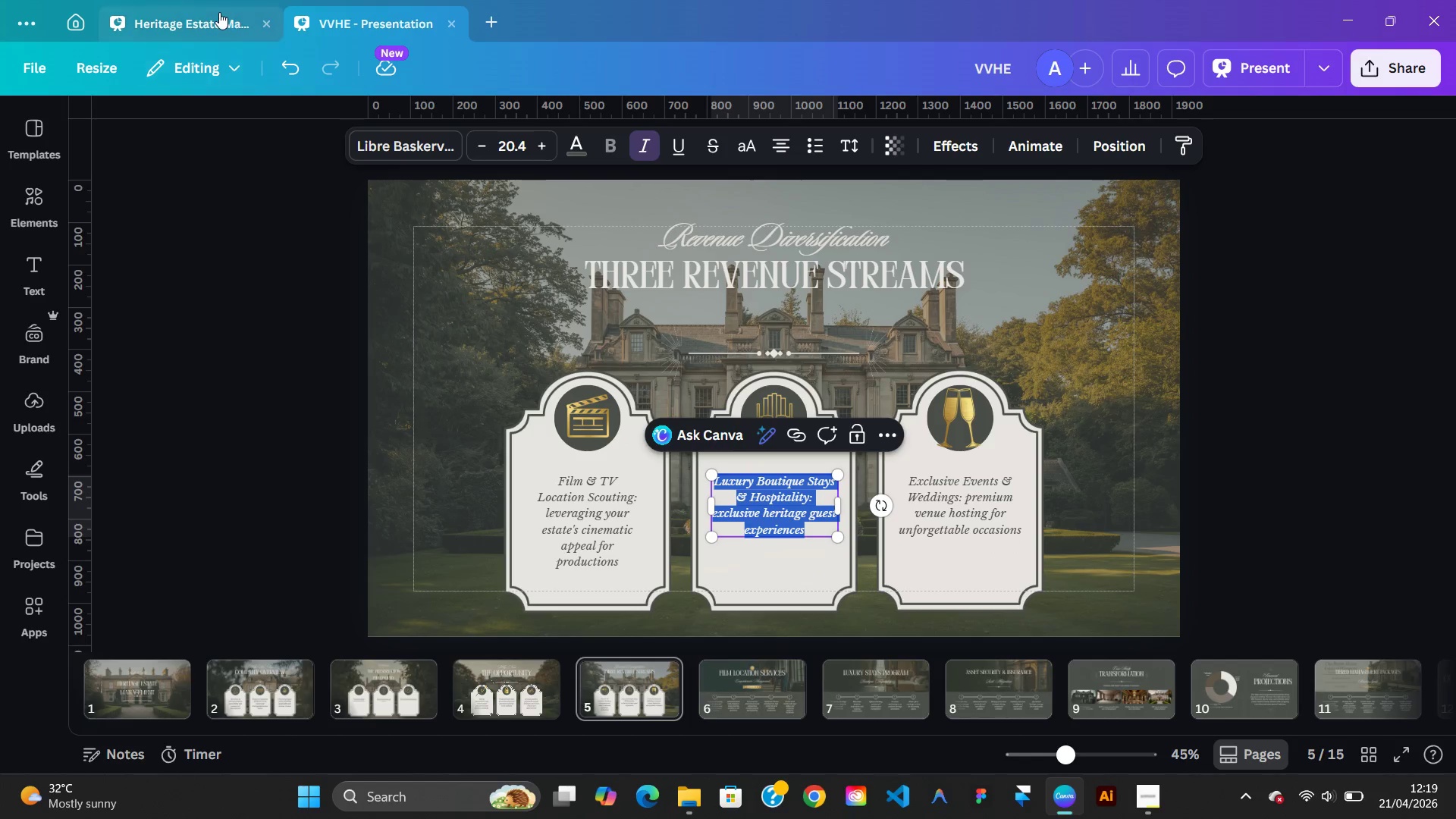 
left_click([218, 11])
 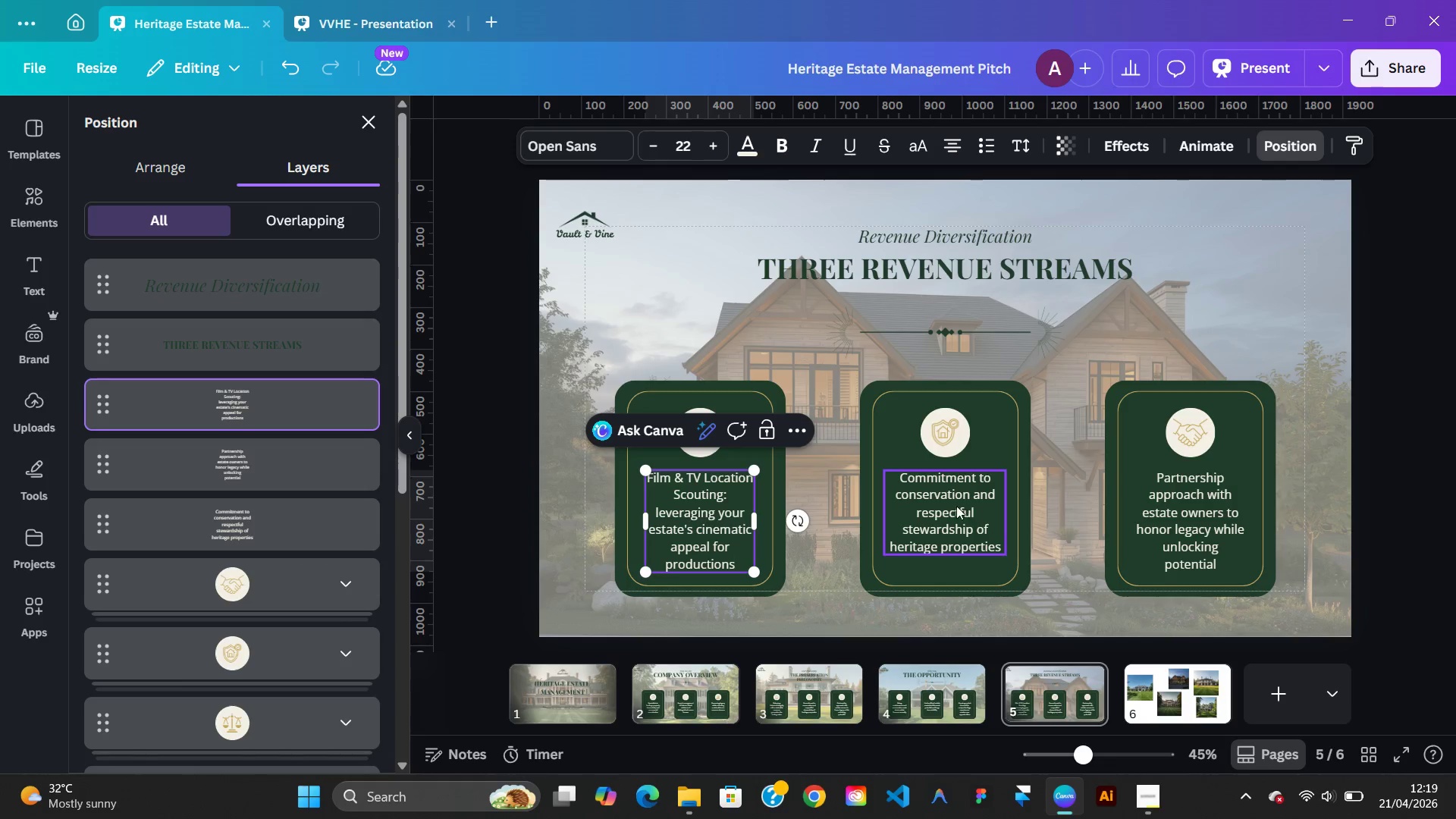 
double_click([954, 506])
 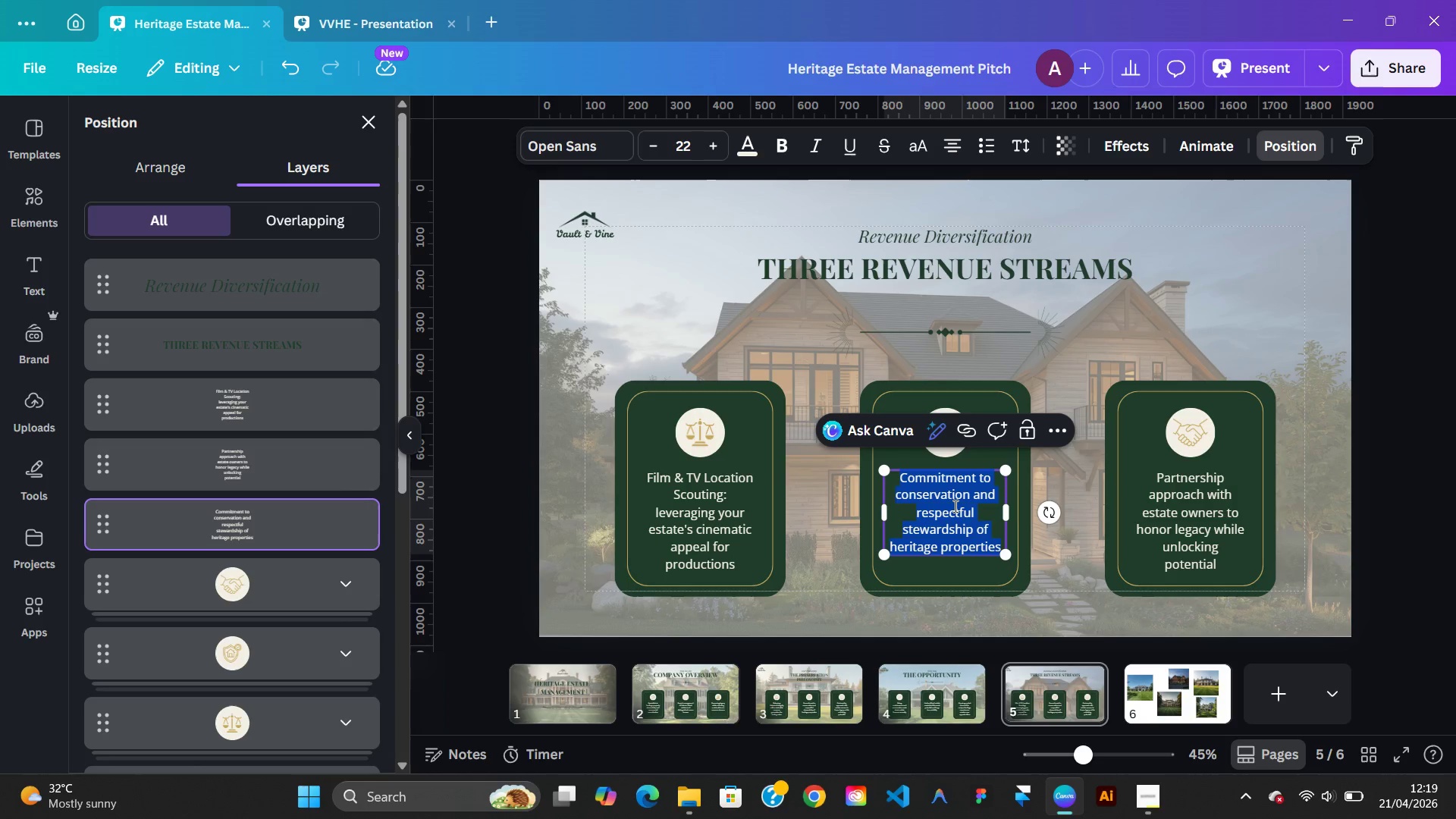 
right_click([954, 506])
 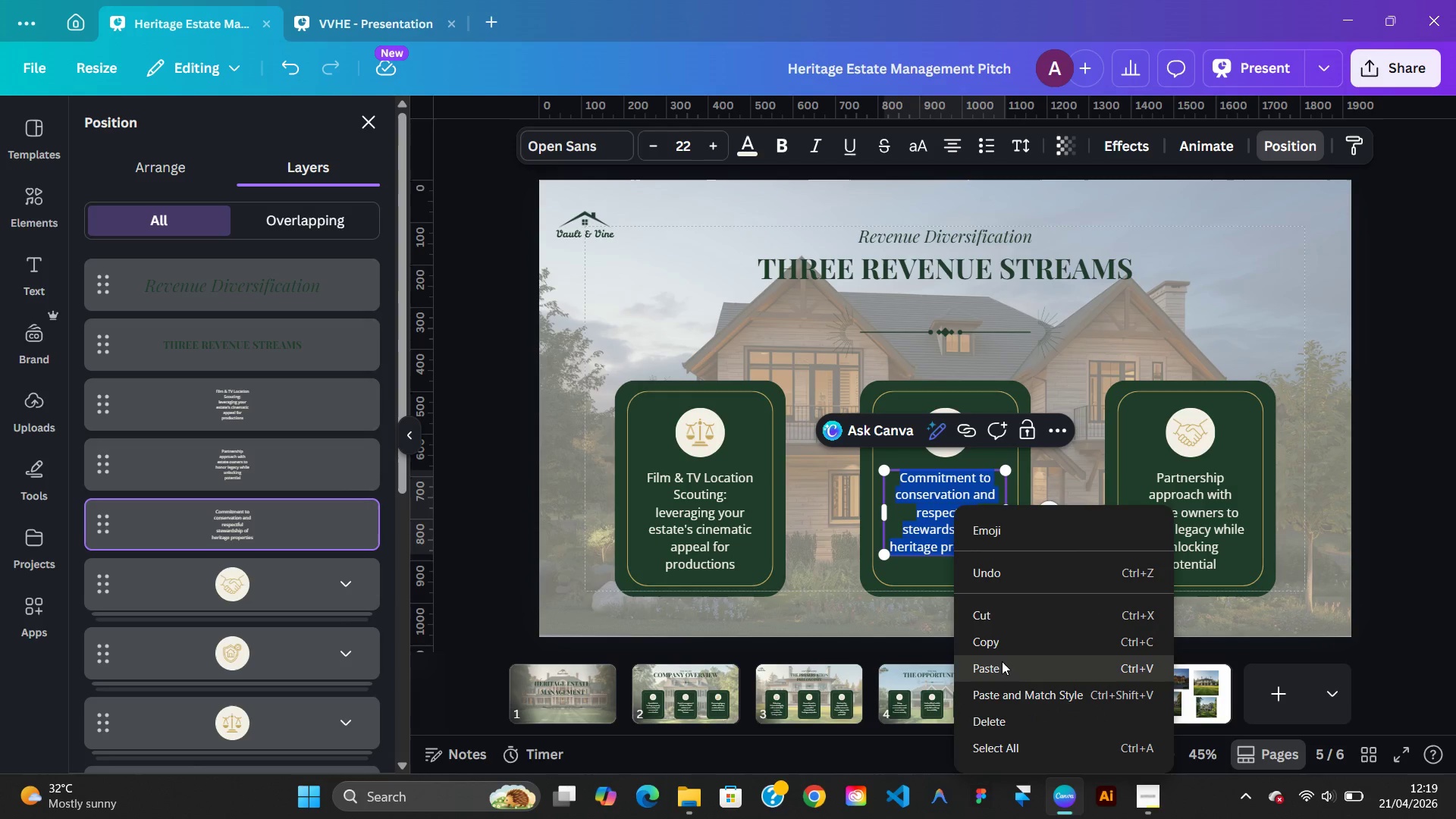 
left_click([1002, 663])
 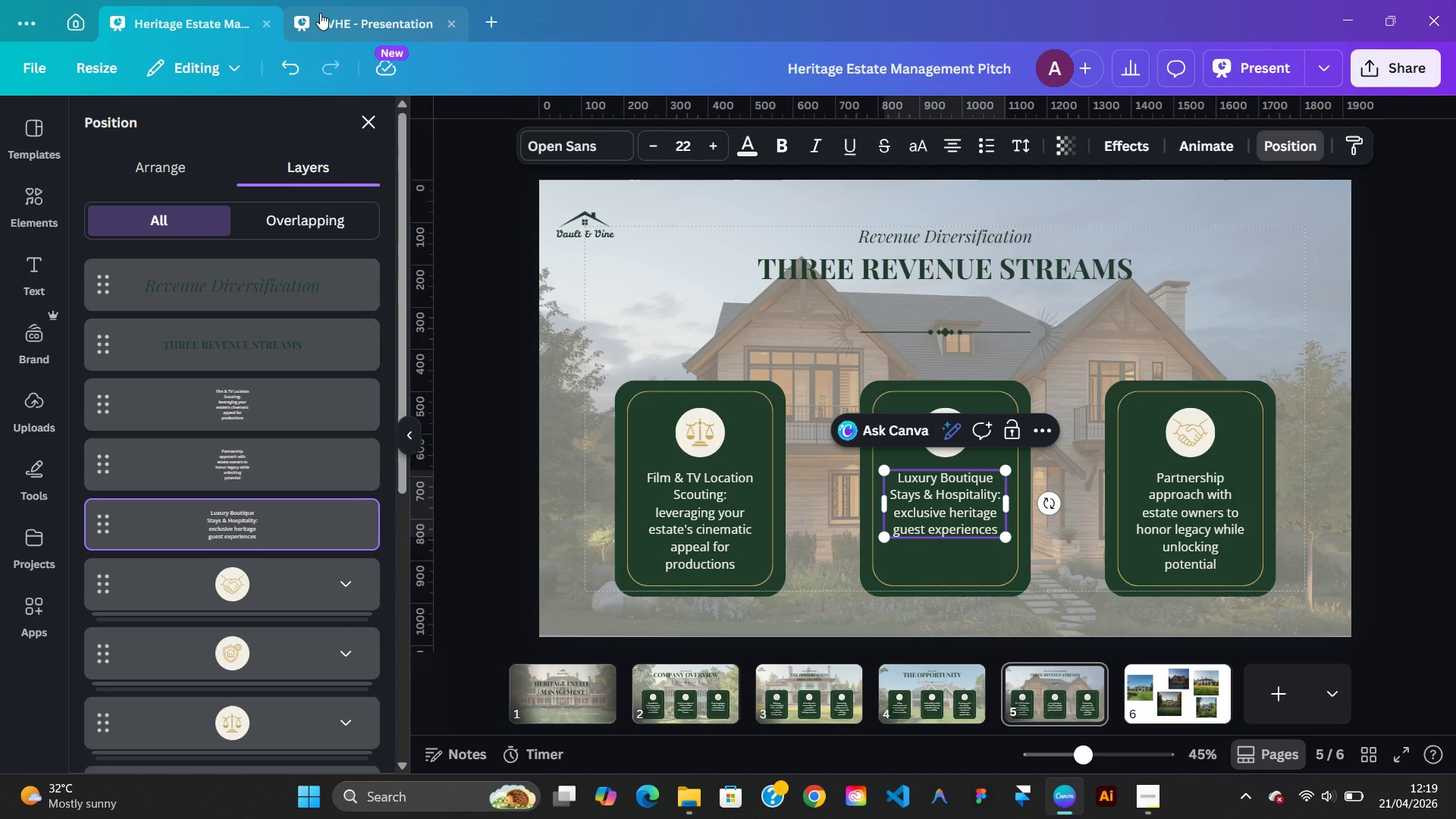 
left_click([320, 13])
 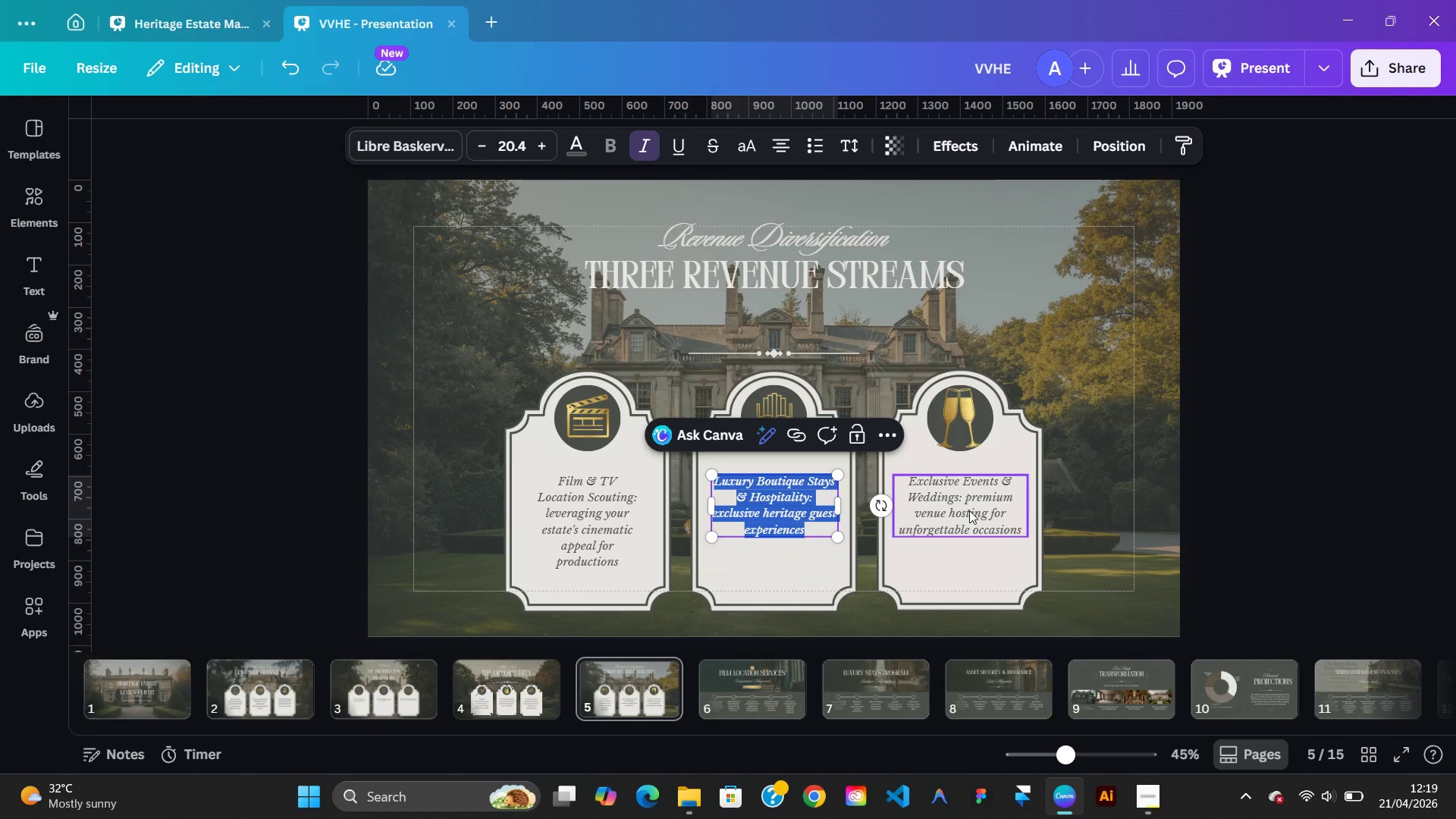 
double_click([969, 510])
 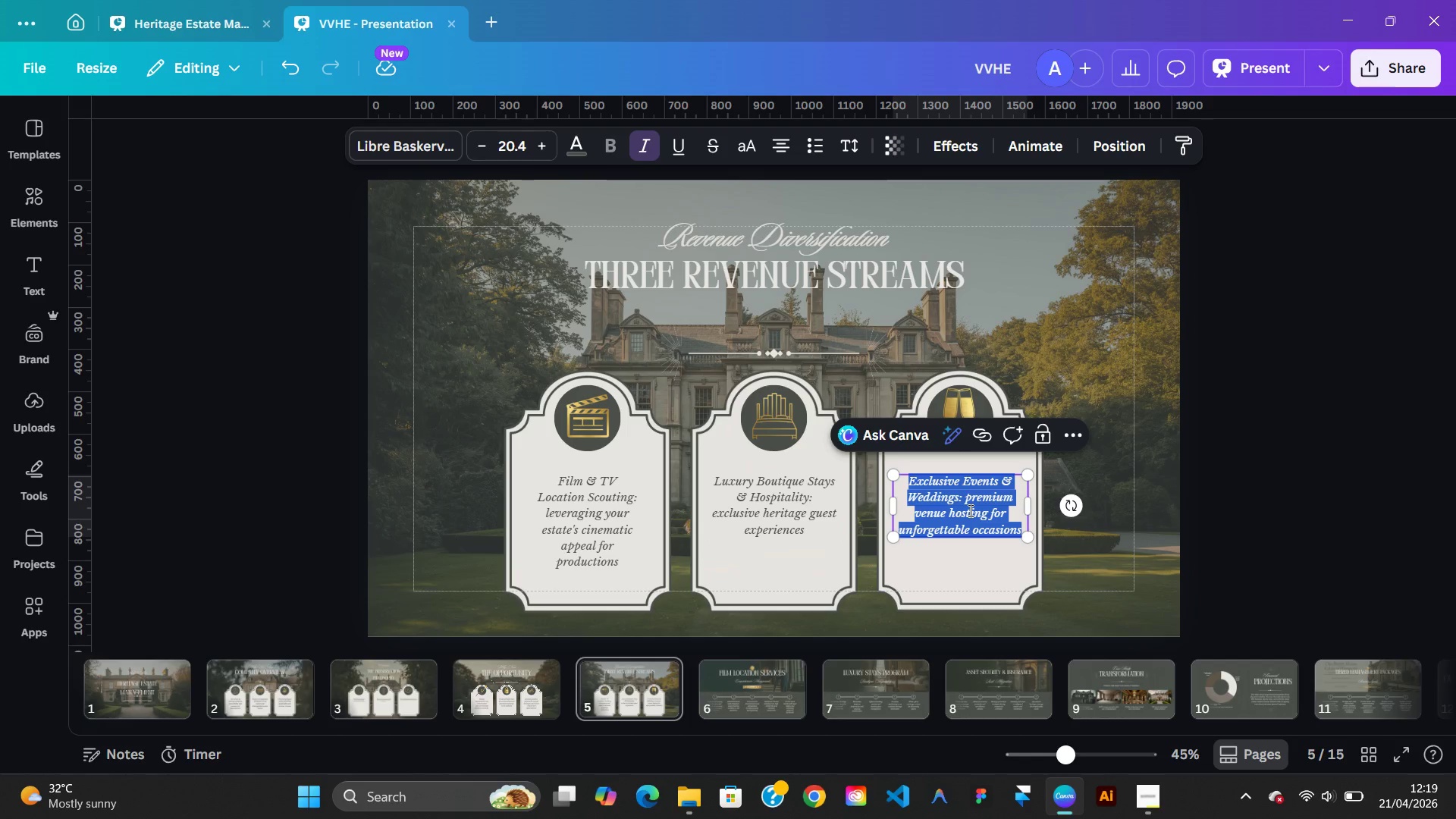 
right_click([969, 510])
 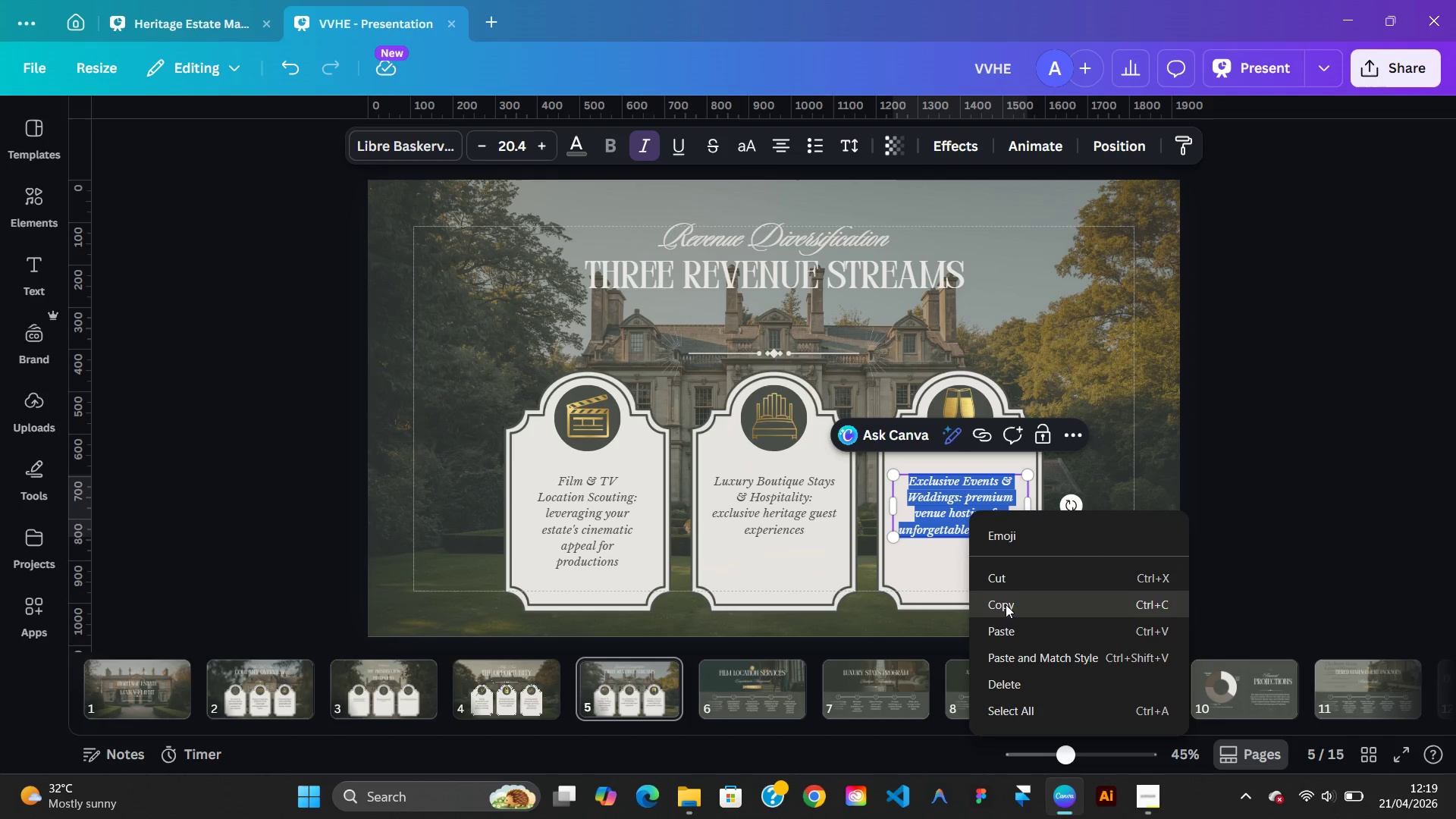 
left_click([1006, 607])
 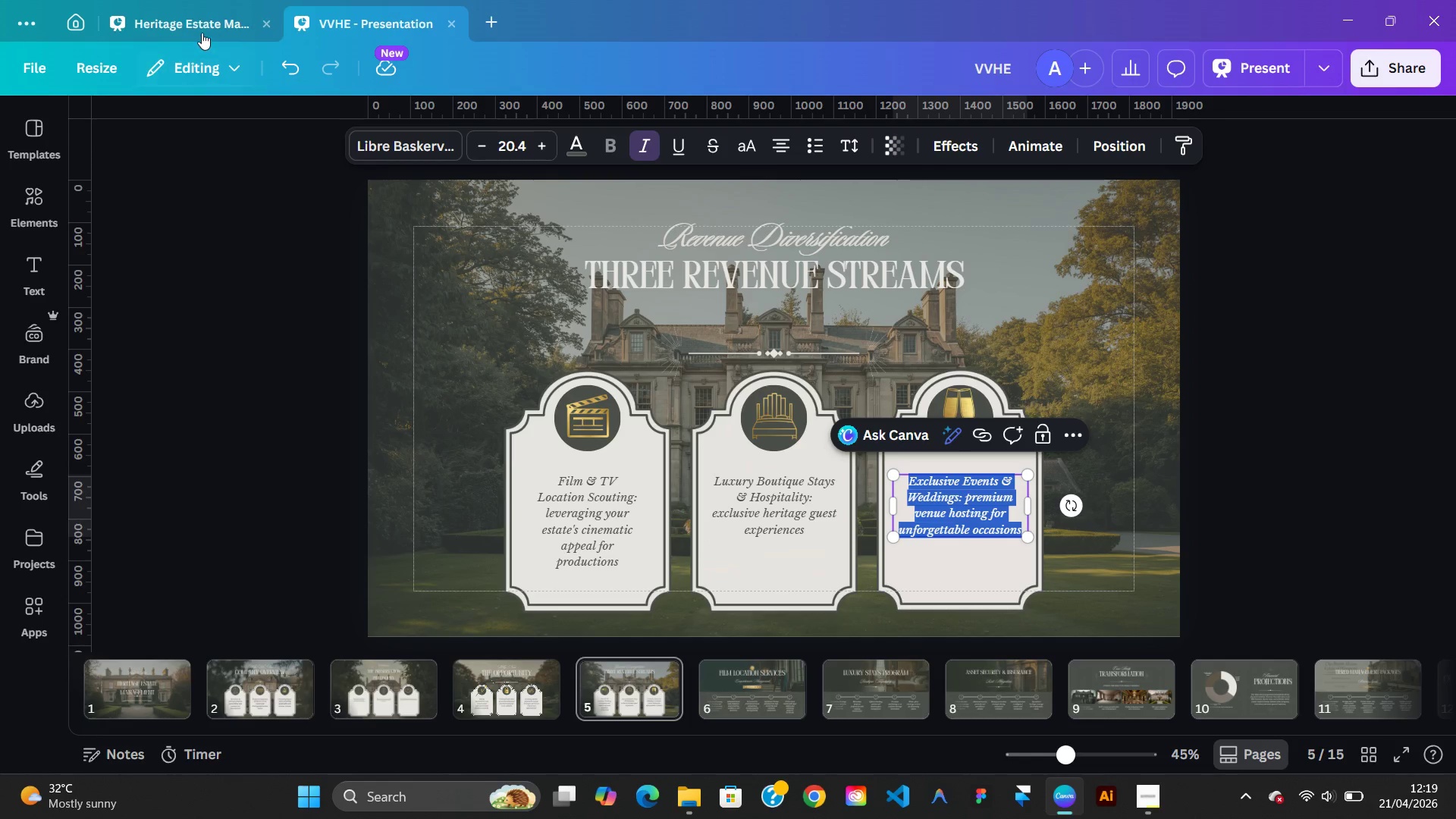 
left_click([202, 29])
 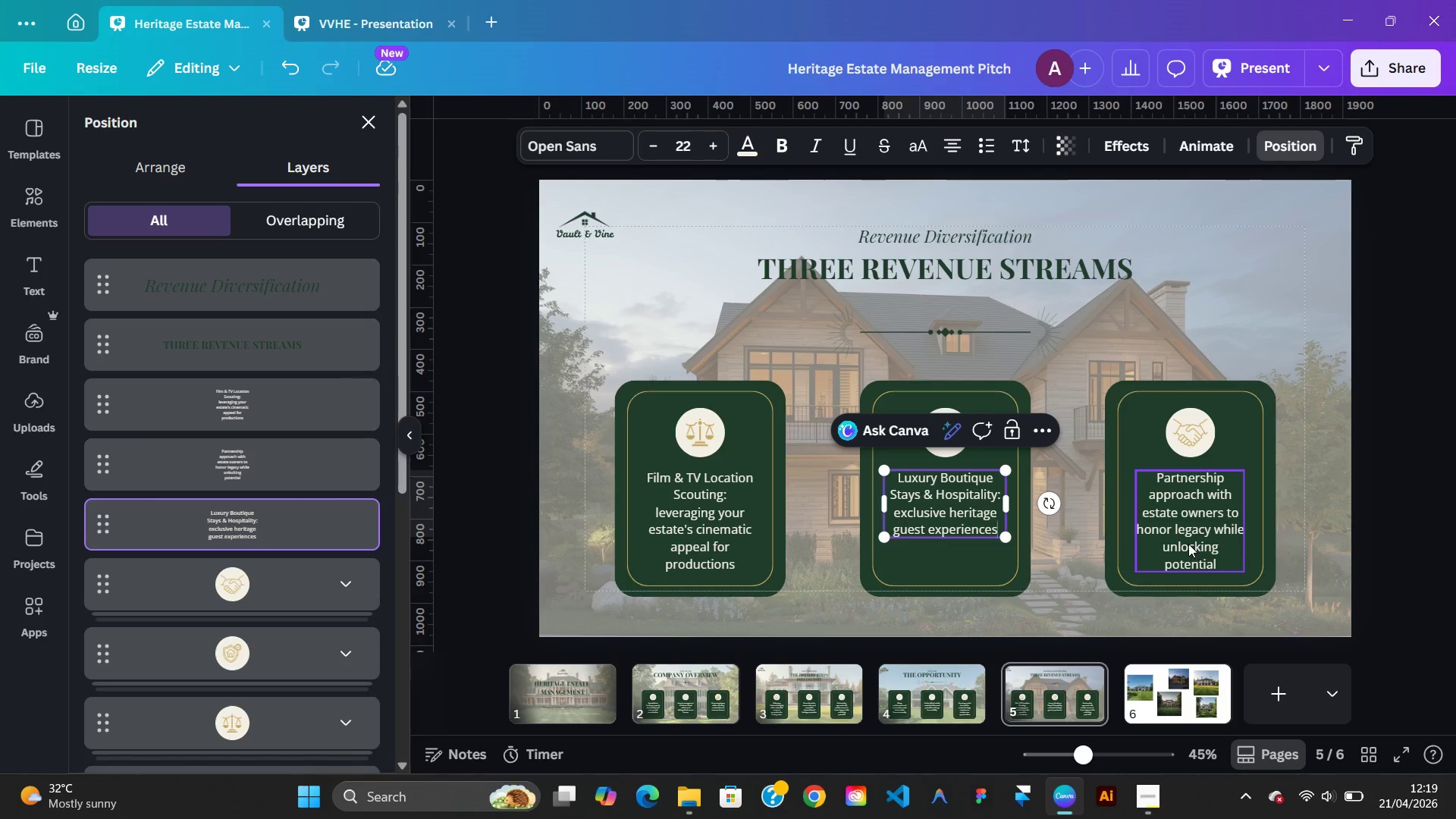 
double_click([1188, 544])
 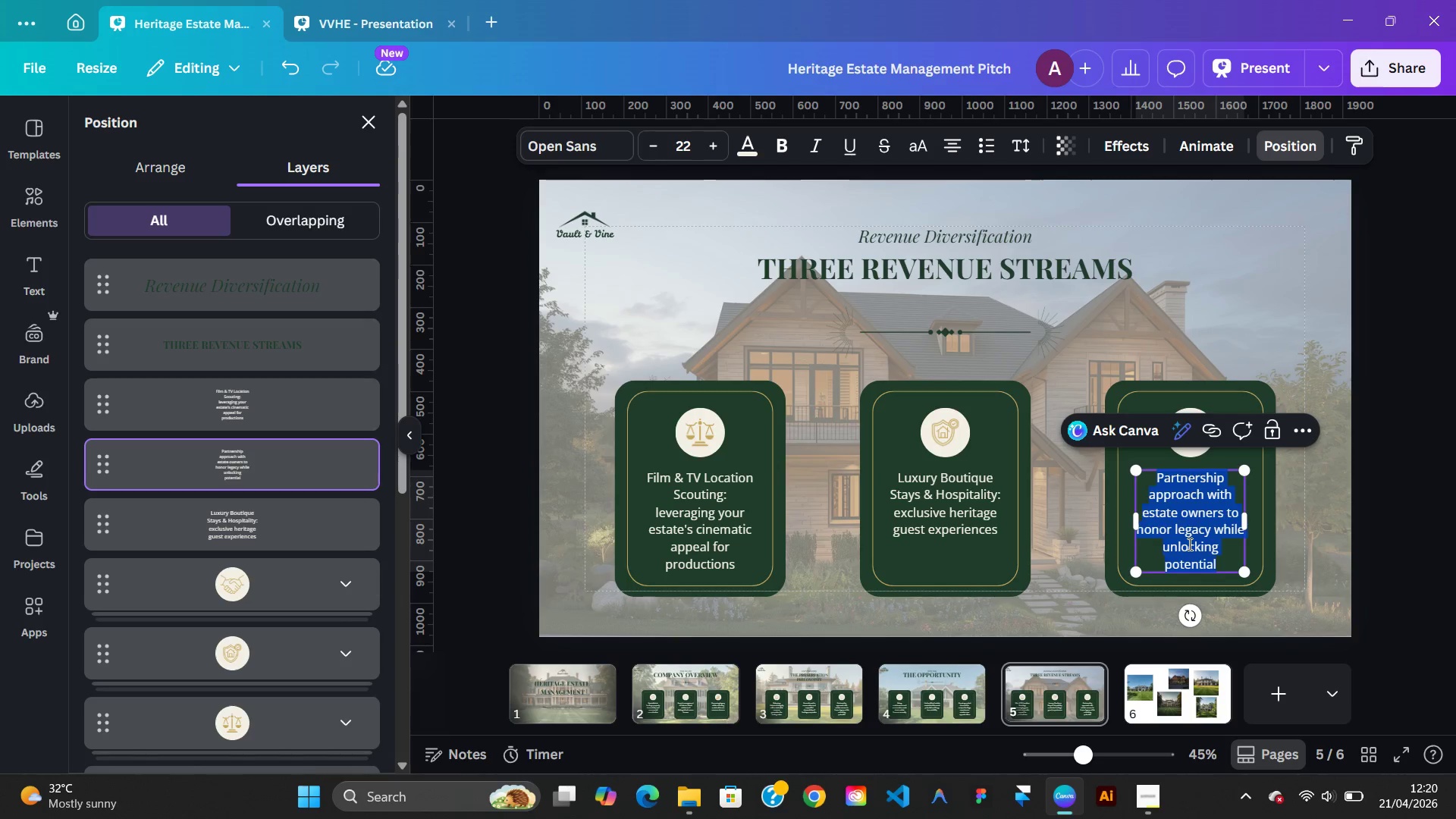 
right_click([1188, 544])
 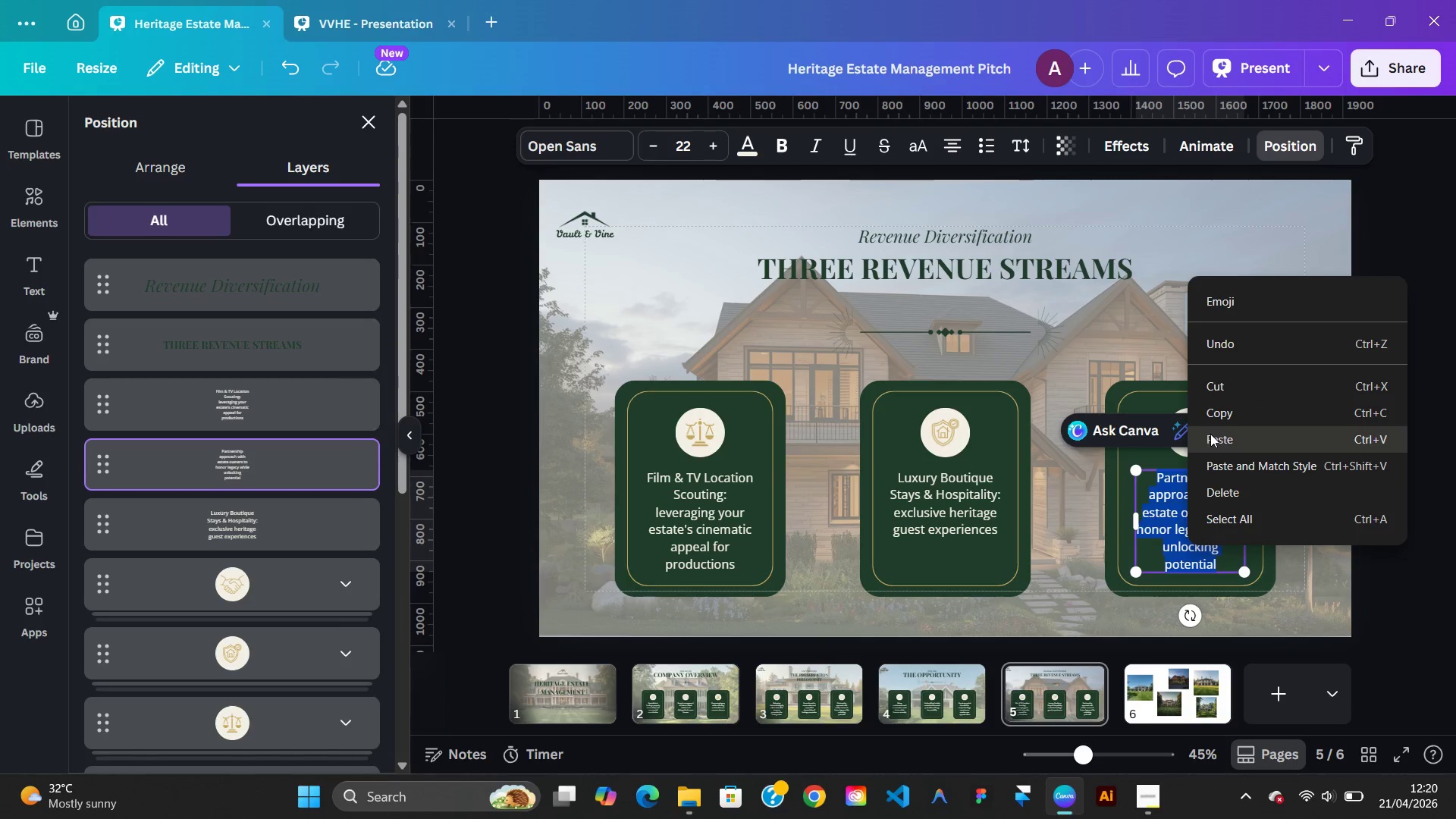 
left_click([1210, 438])
 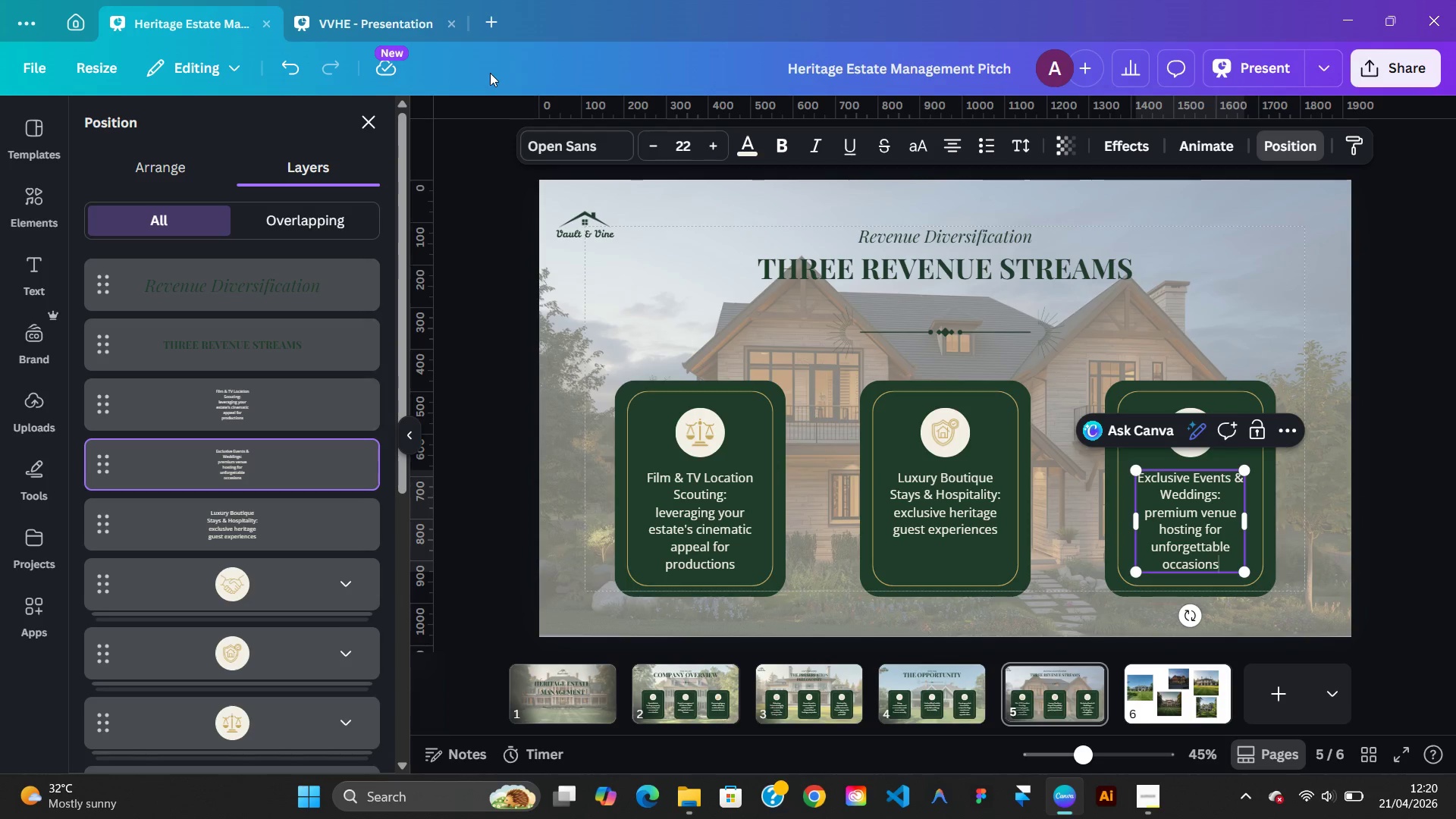 
left_click([363, 20])
 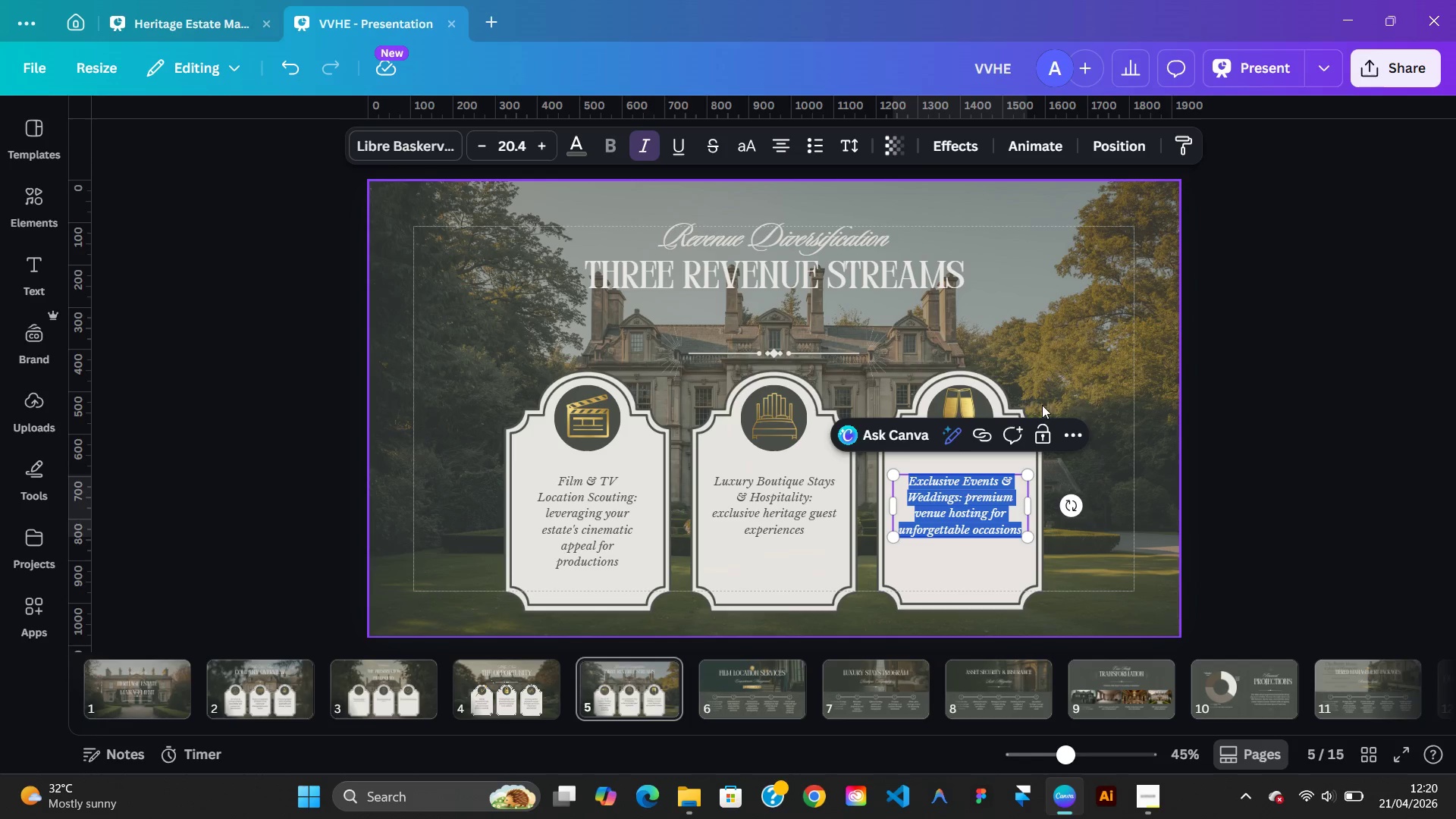 
left_click([1079, 398])
 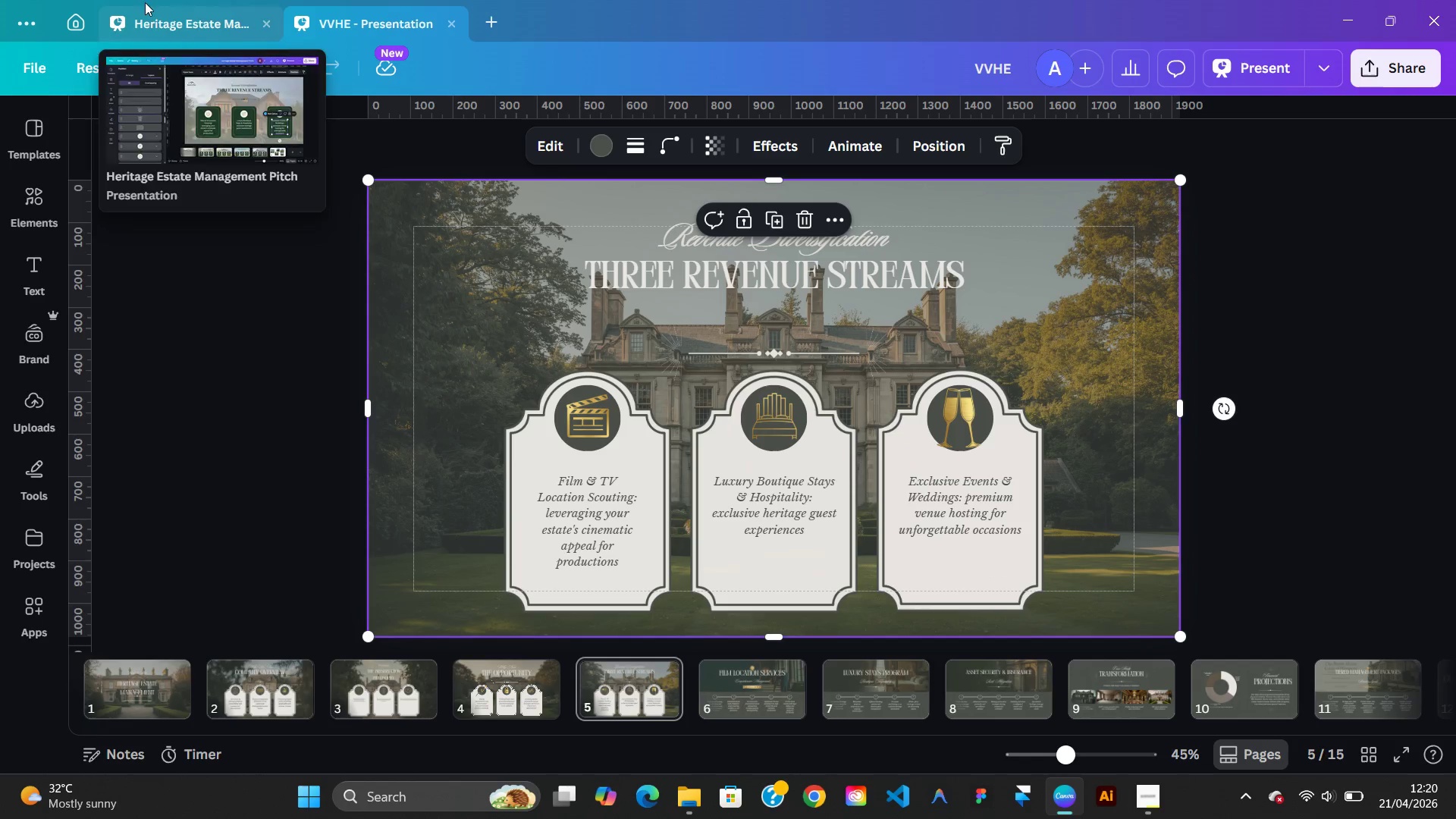 
left_click([161, 20])
 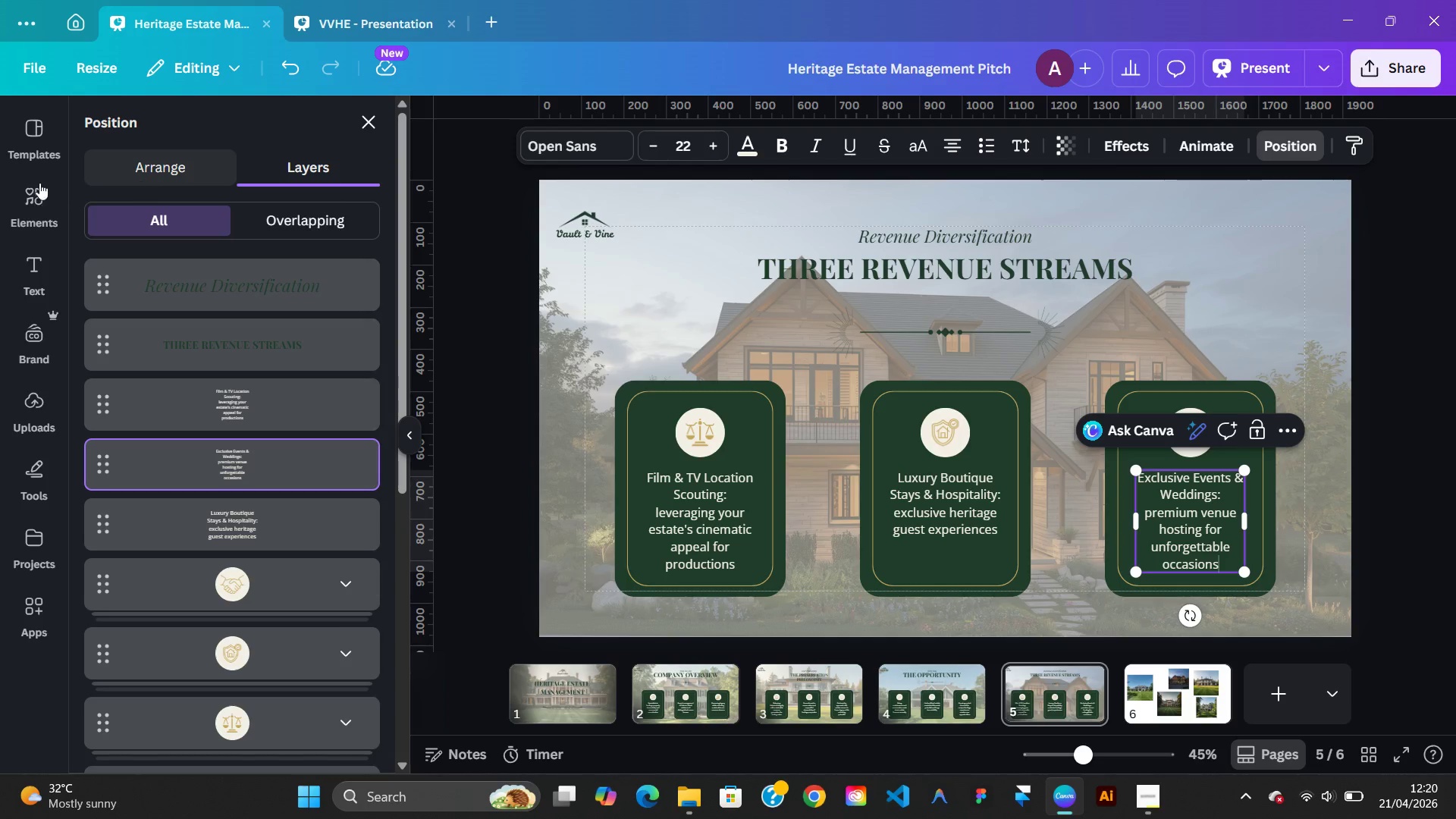 
left_click([36, 207])
 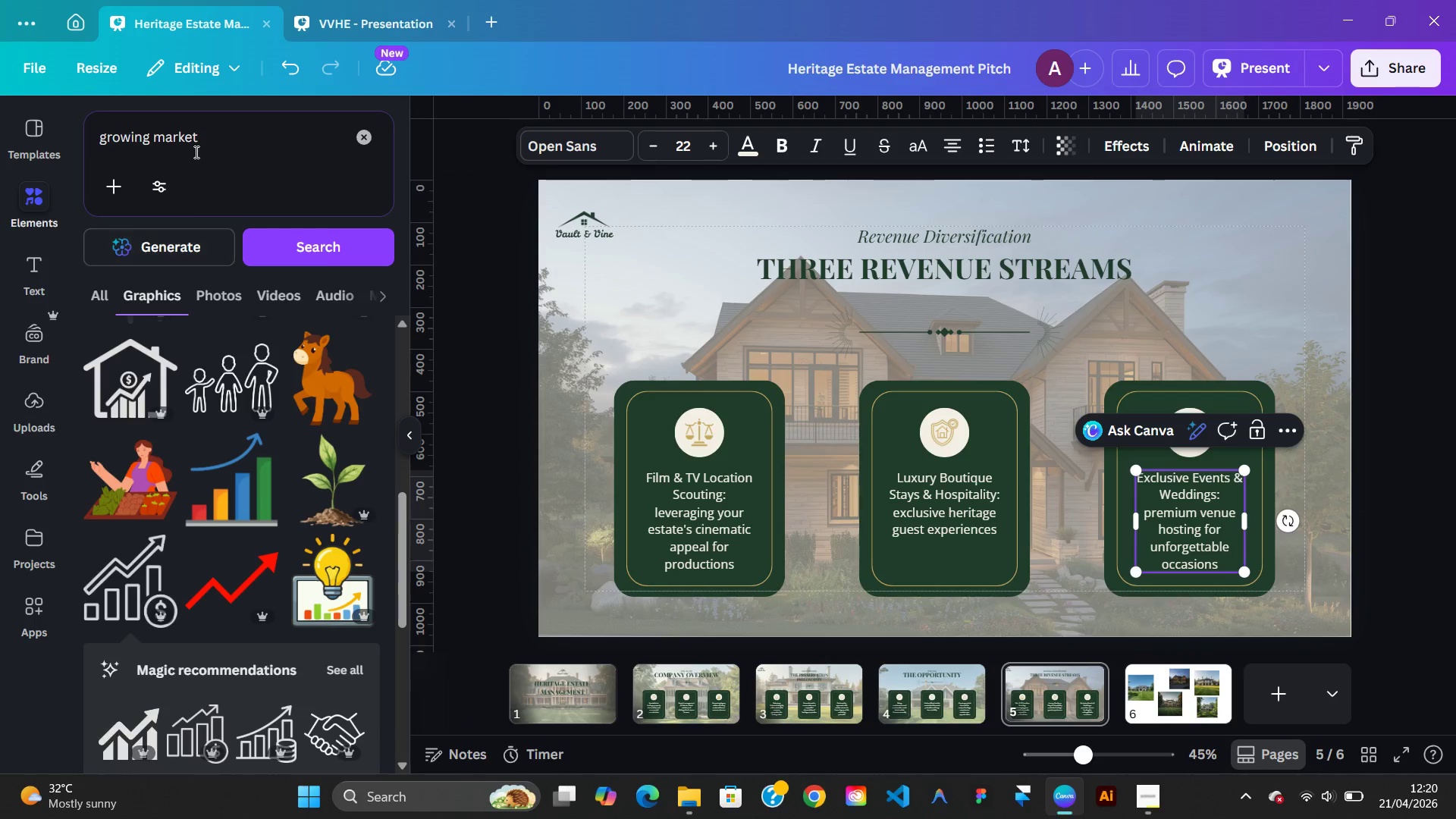 
left_click([362, 146])
 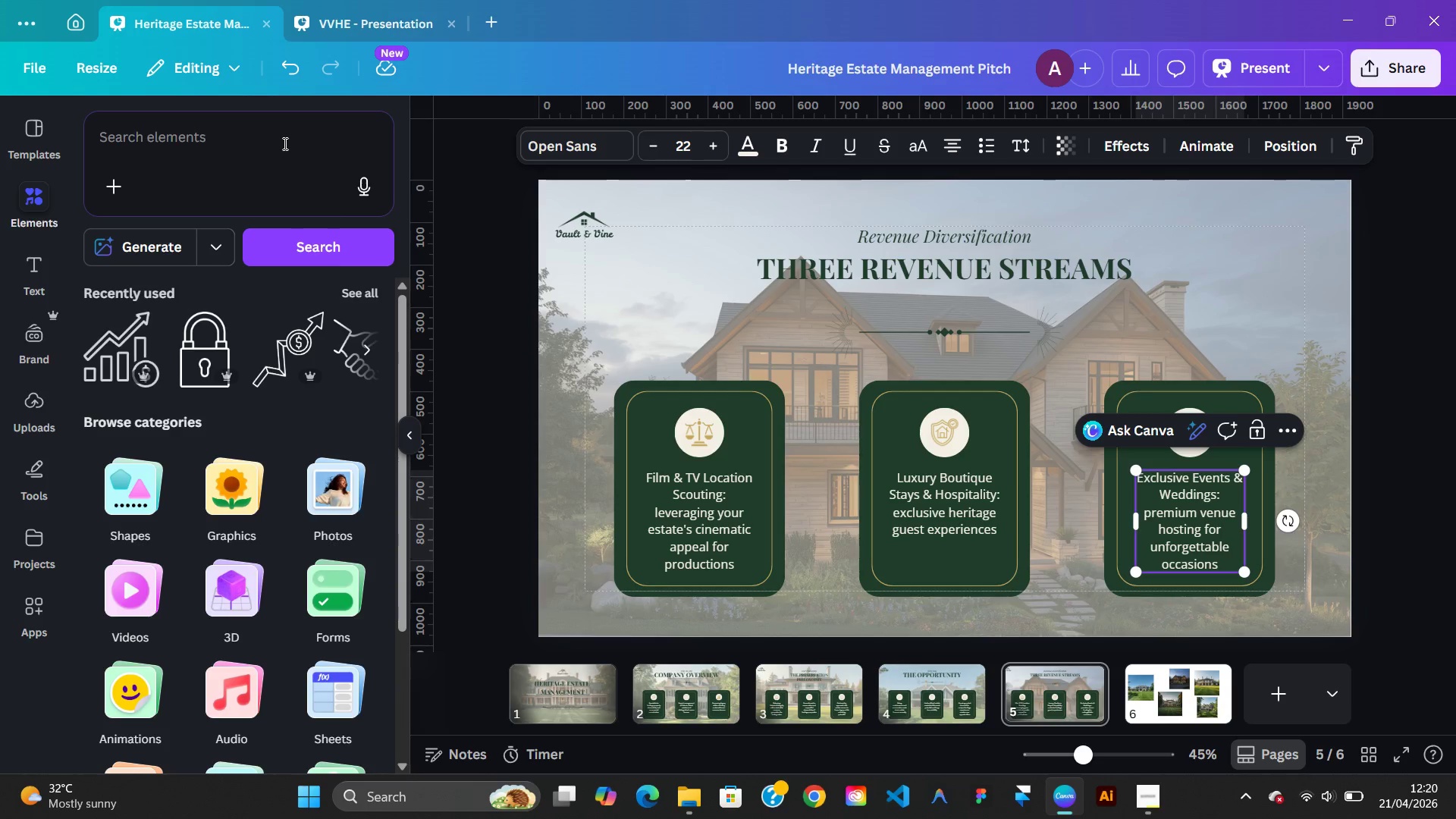 
left_click([281, 144])
 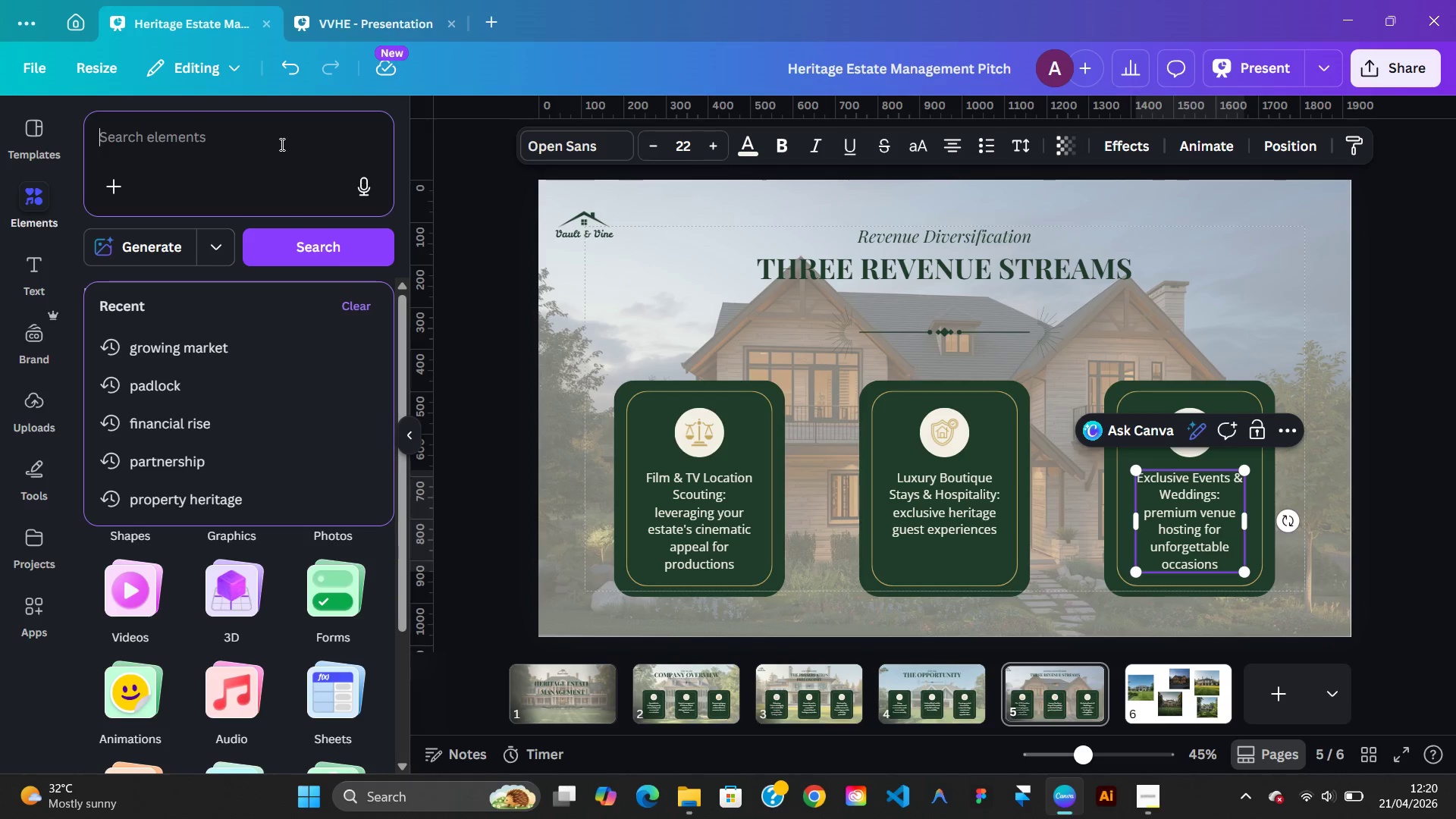 
type(cinema)
 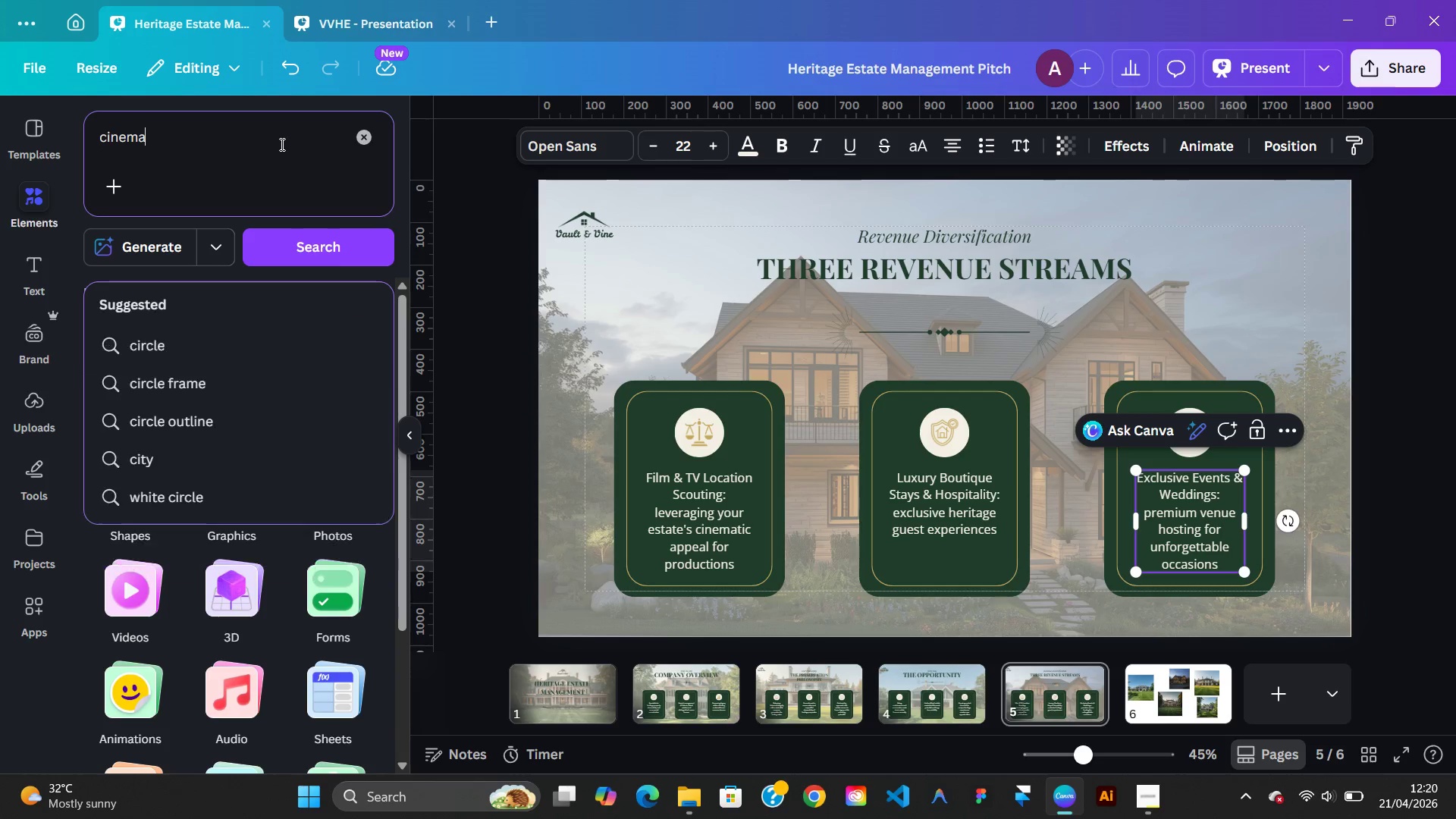 
key(Enter)
 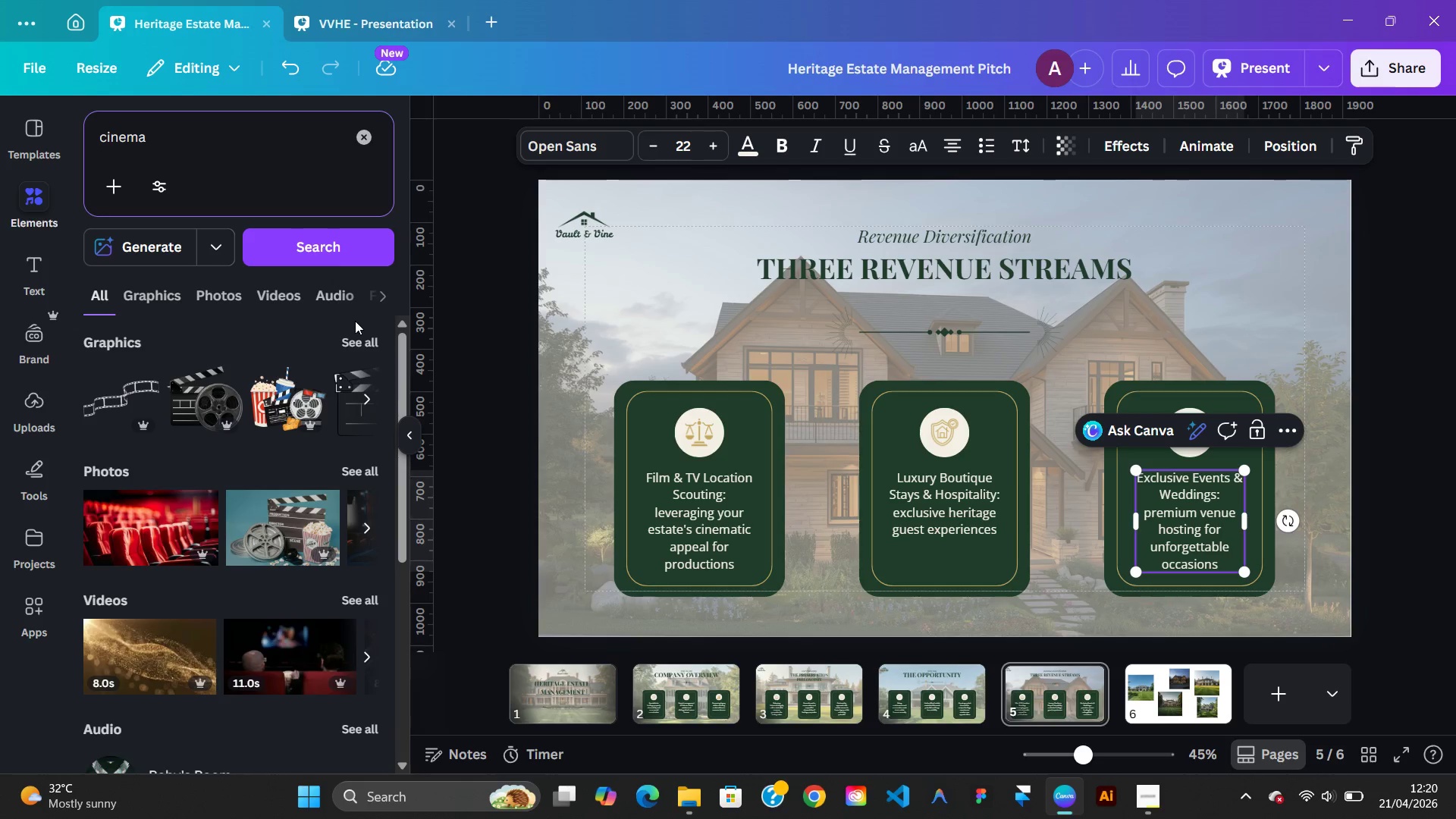 
left_click([361, 339])
 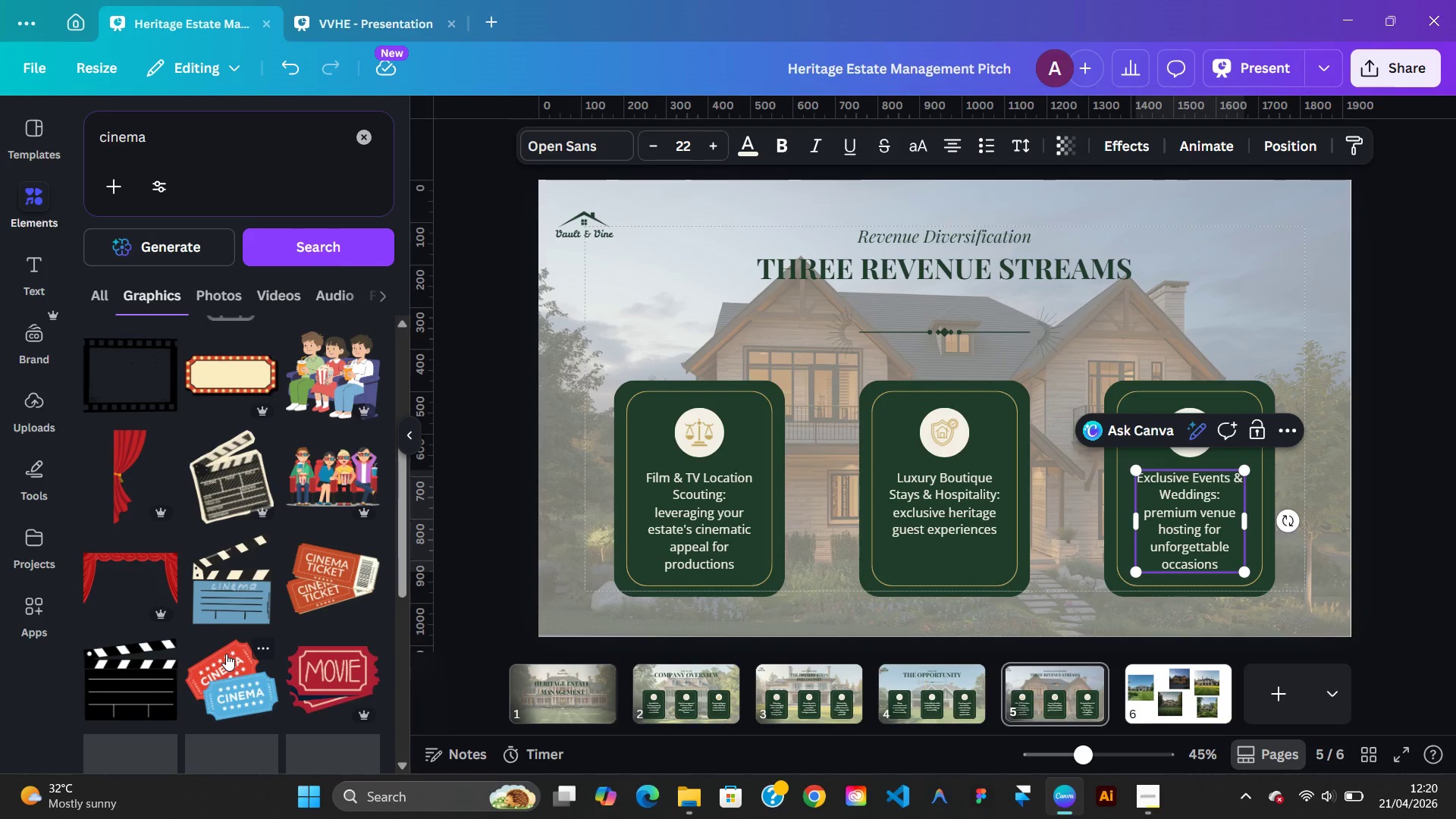 
wait(11.91)
 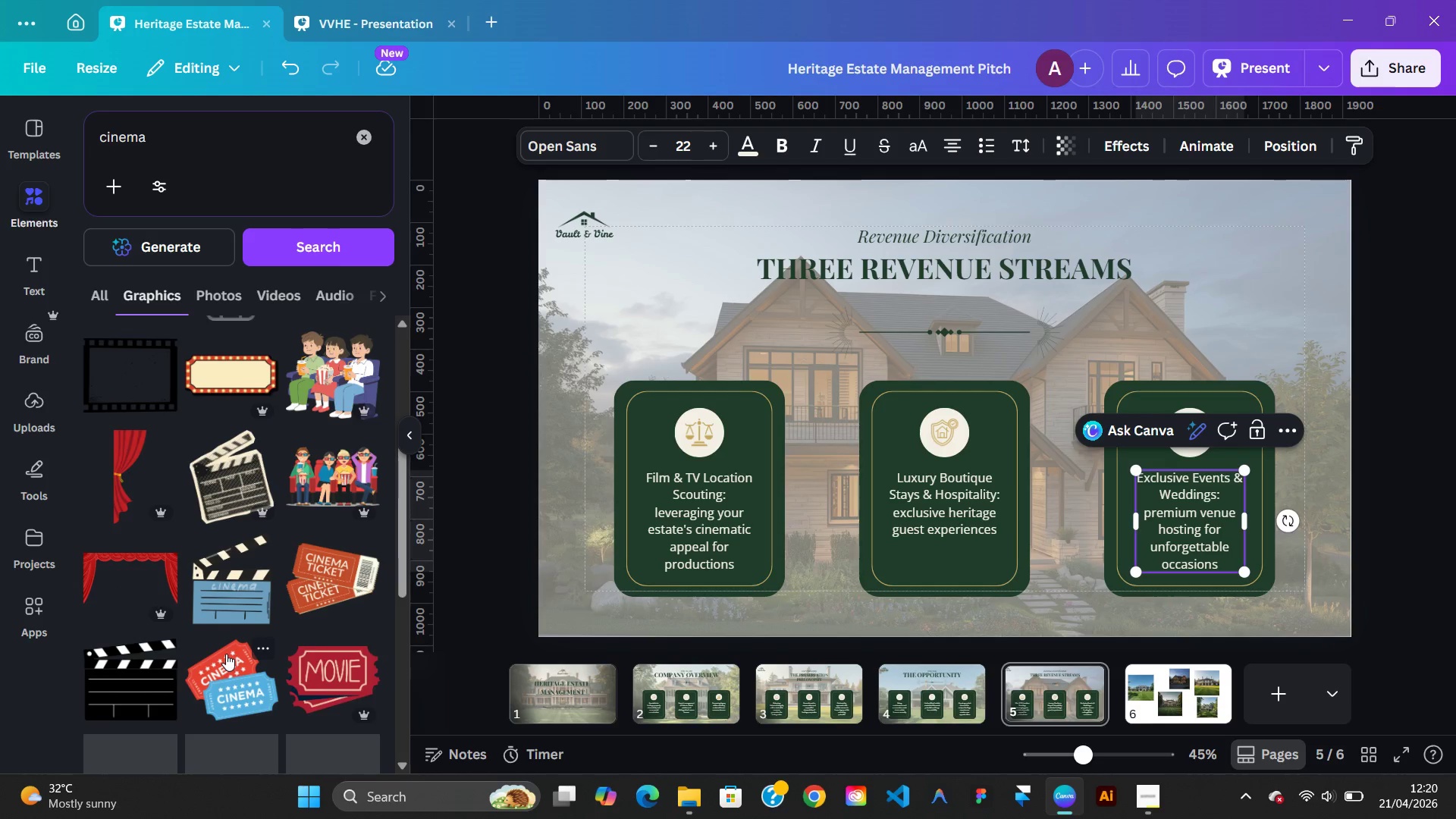 
left_click([300, 610])
 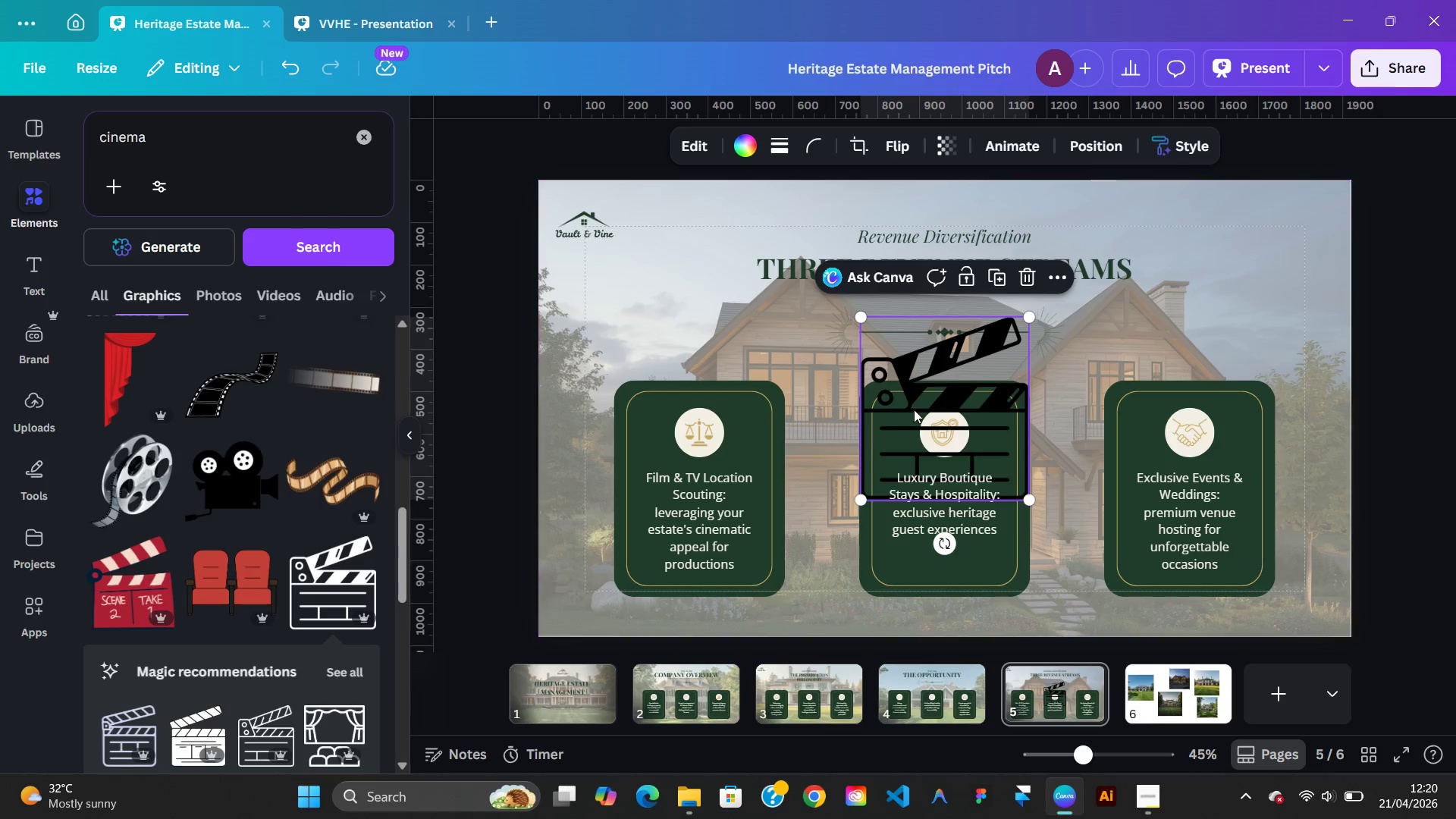 
left_click_drag(start_coordinate=[918, 406], to_coordinate=[644, 344])
 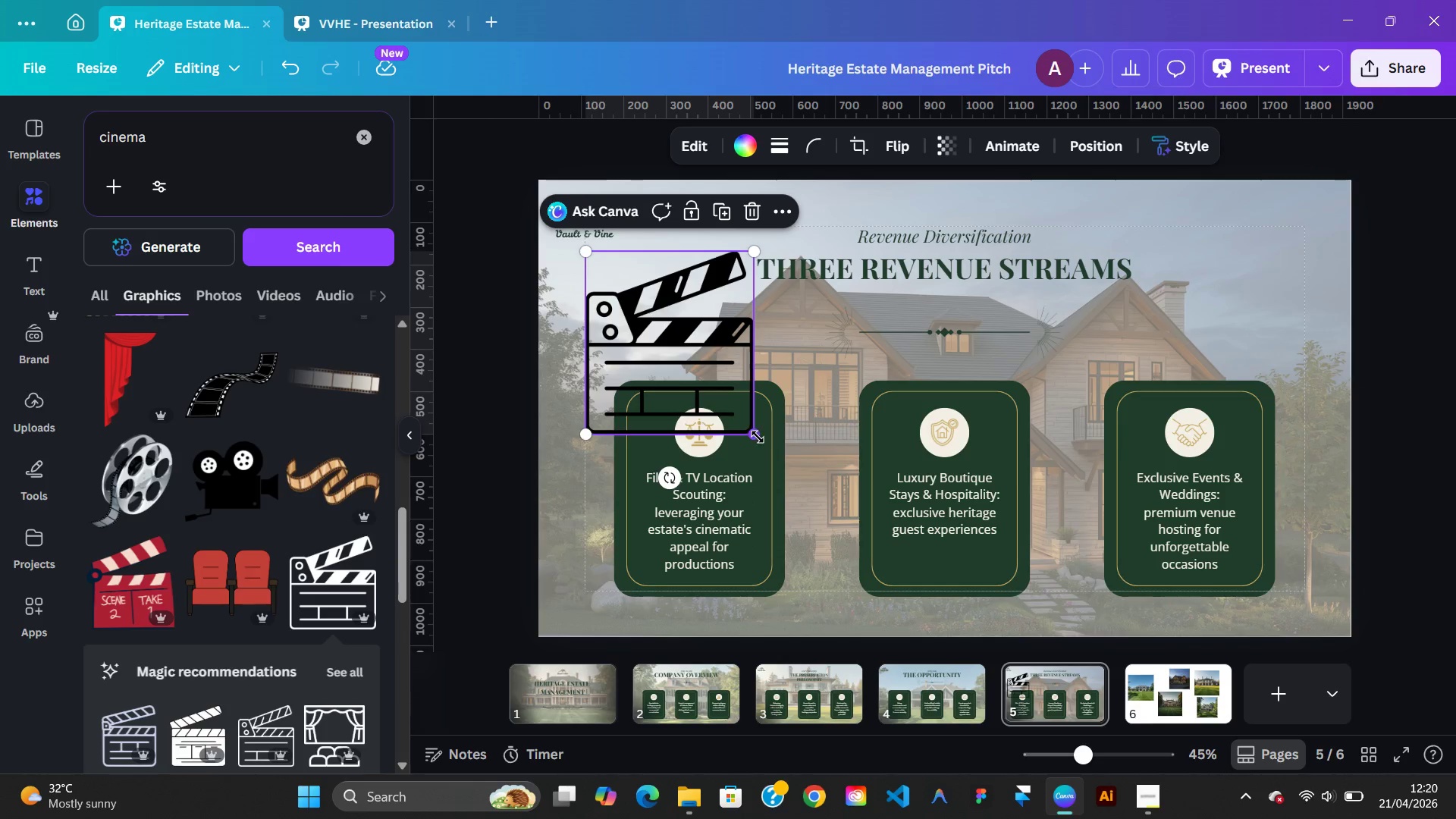 
hold_key(key=ShiftLeft, duration=1.06)
left_click_drag(start_coordinate=[757, 437], to_coordinate=[672, 347])
 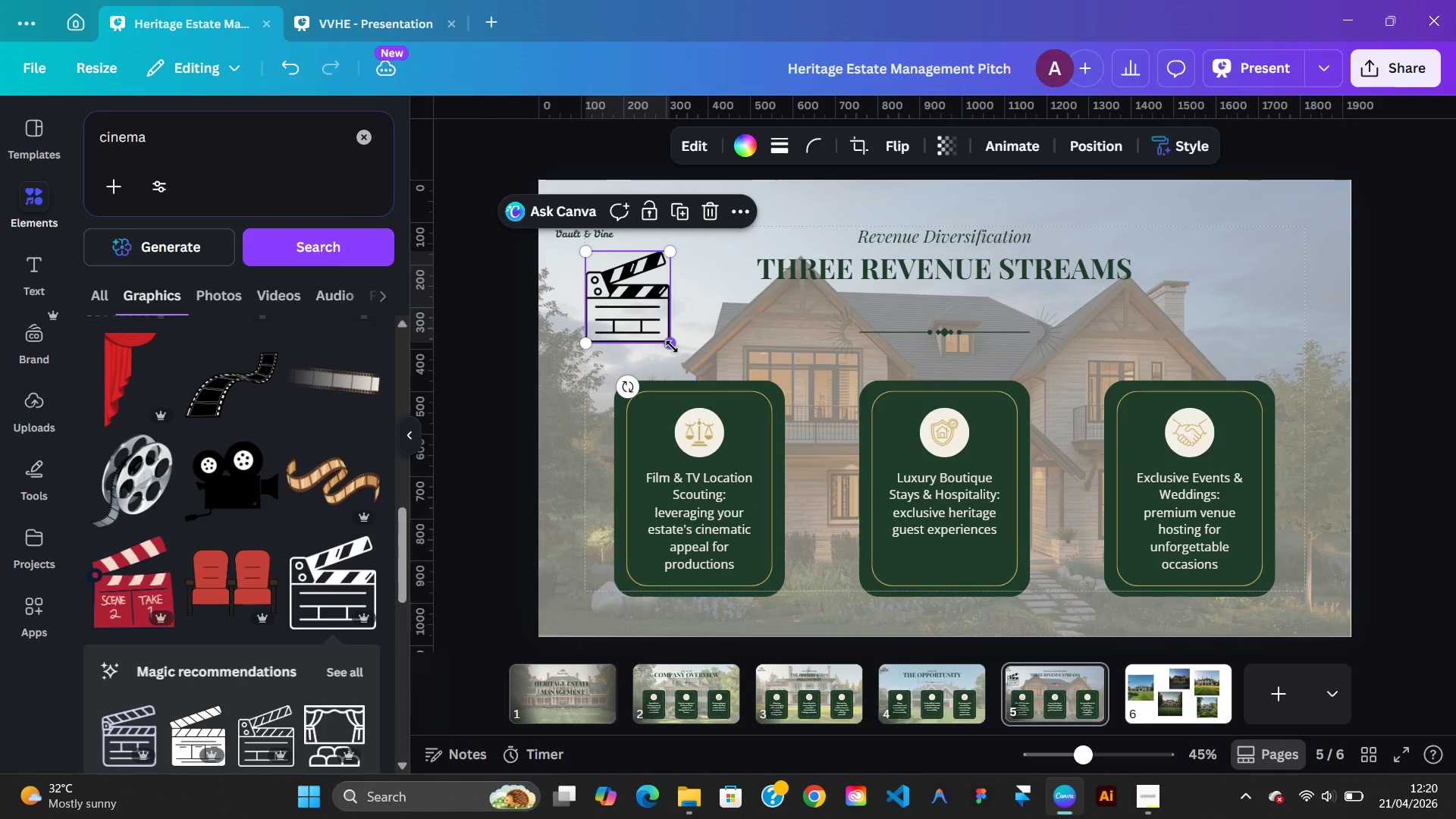 
key(Control+Z)
 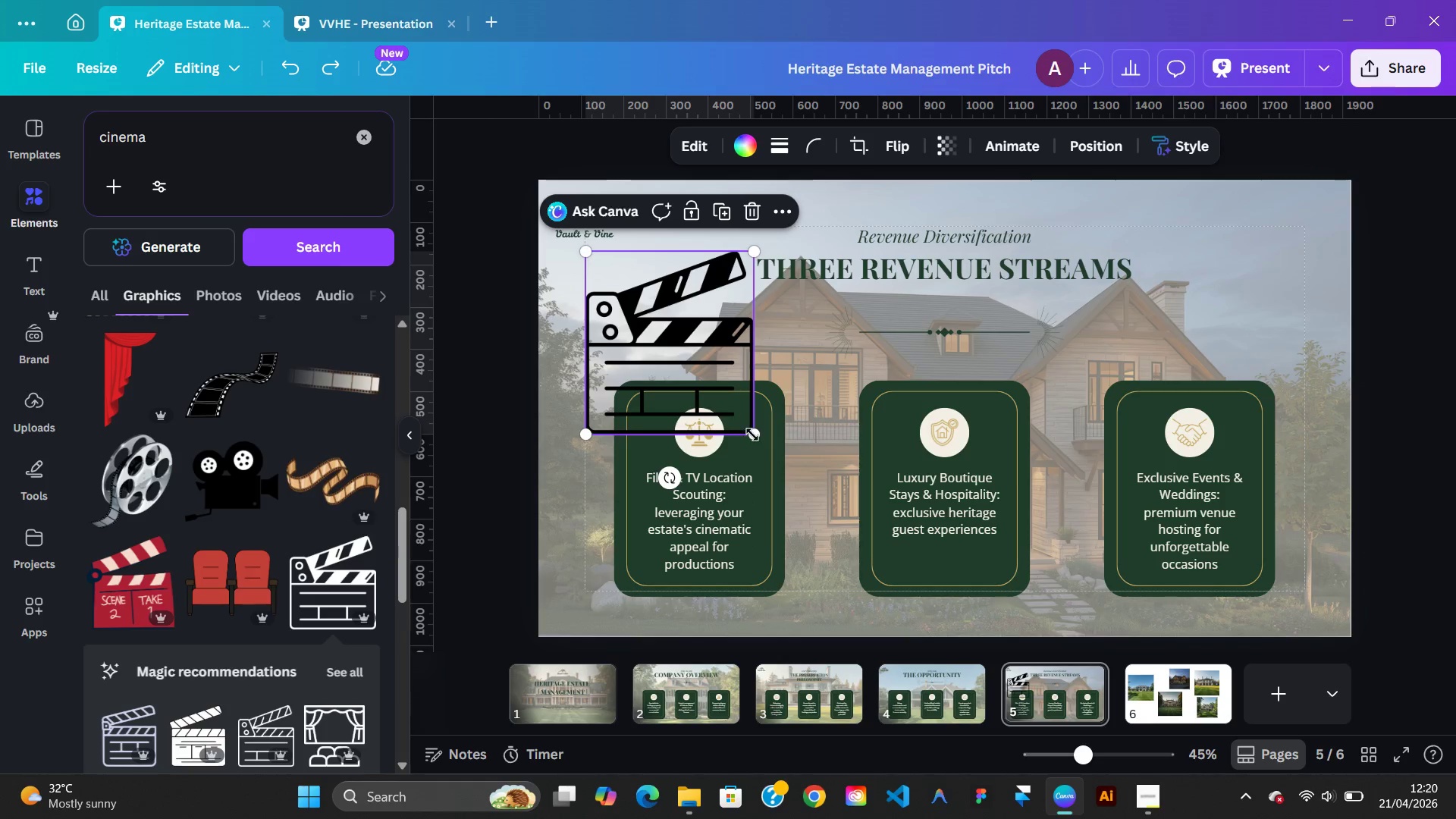 
hold_key(key=ShiftLeft, duration=3.95)
left_click_drag(start_coordinate=[753, 437], to_coordinate=[657, 339])
 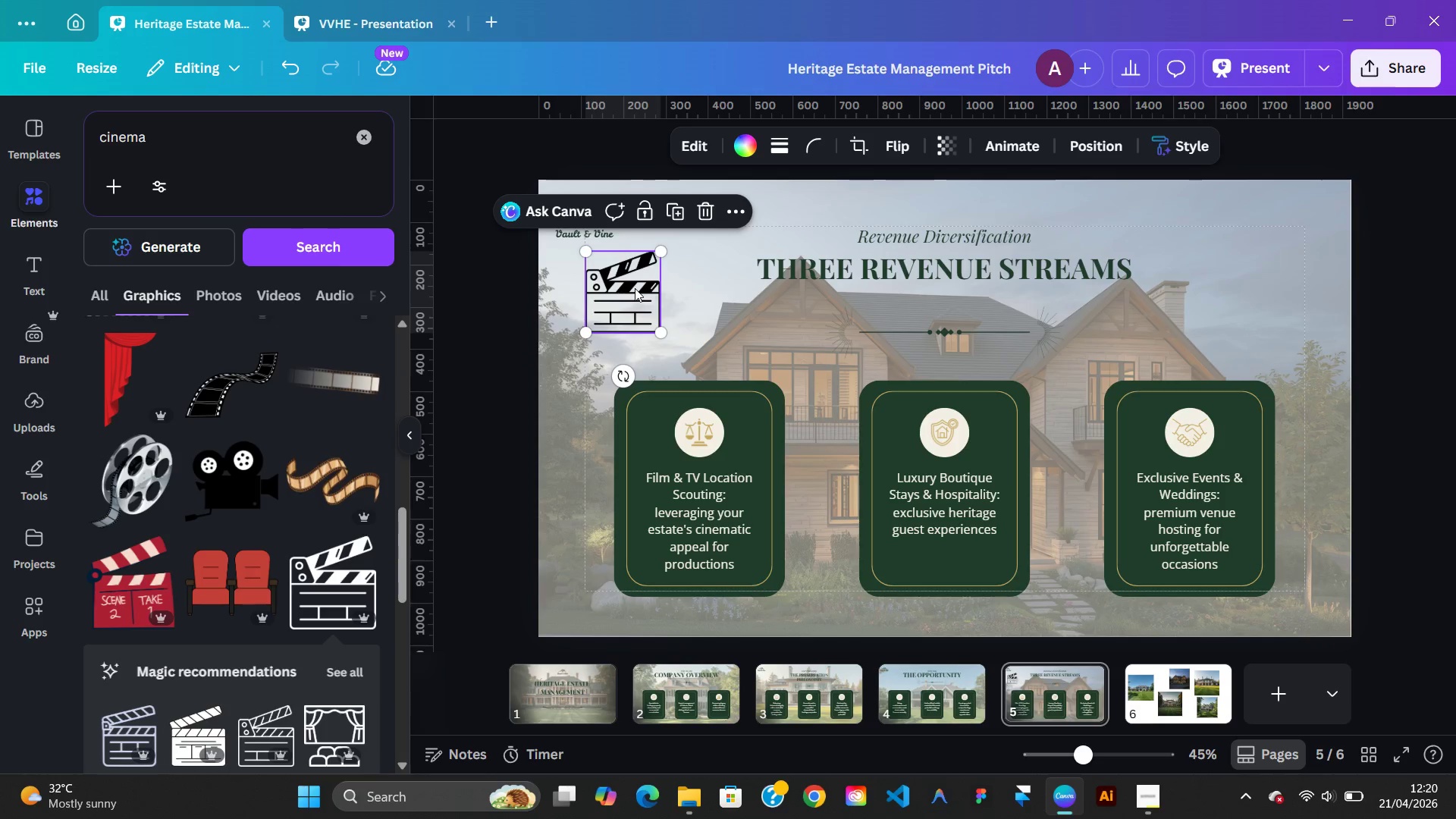 
left_click_drag(start_coordinate=[635, 288], to_coordinate=[632, 315])
 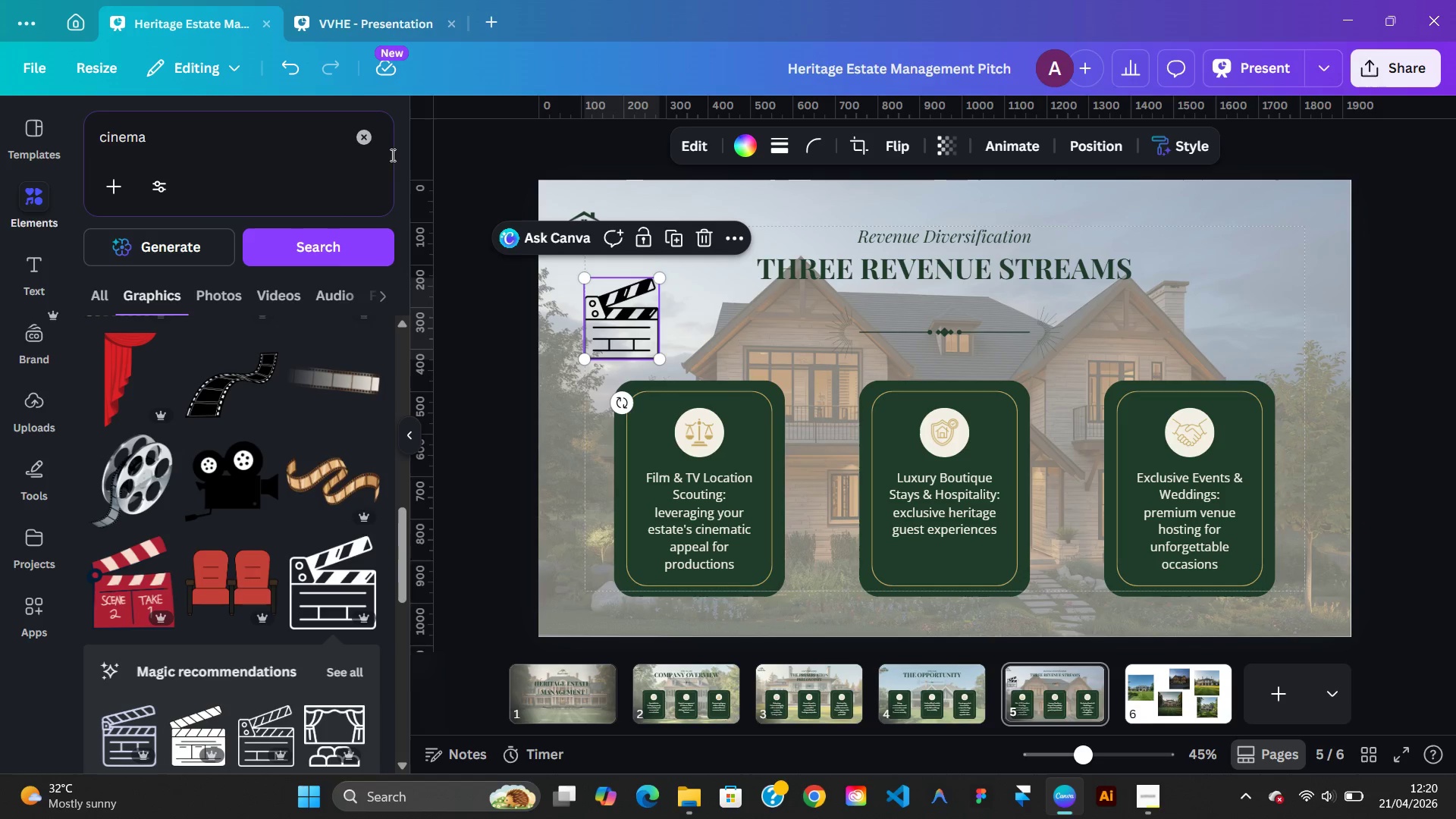 
left_click([357, 142])
 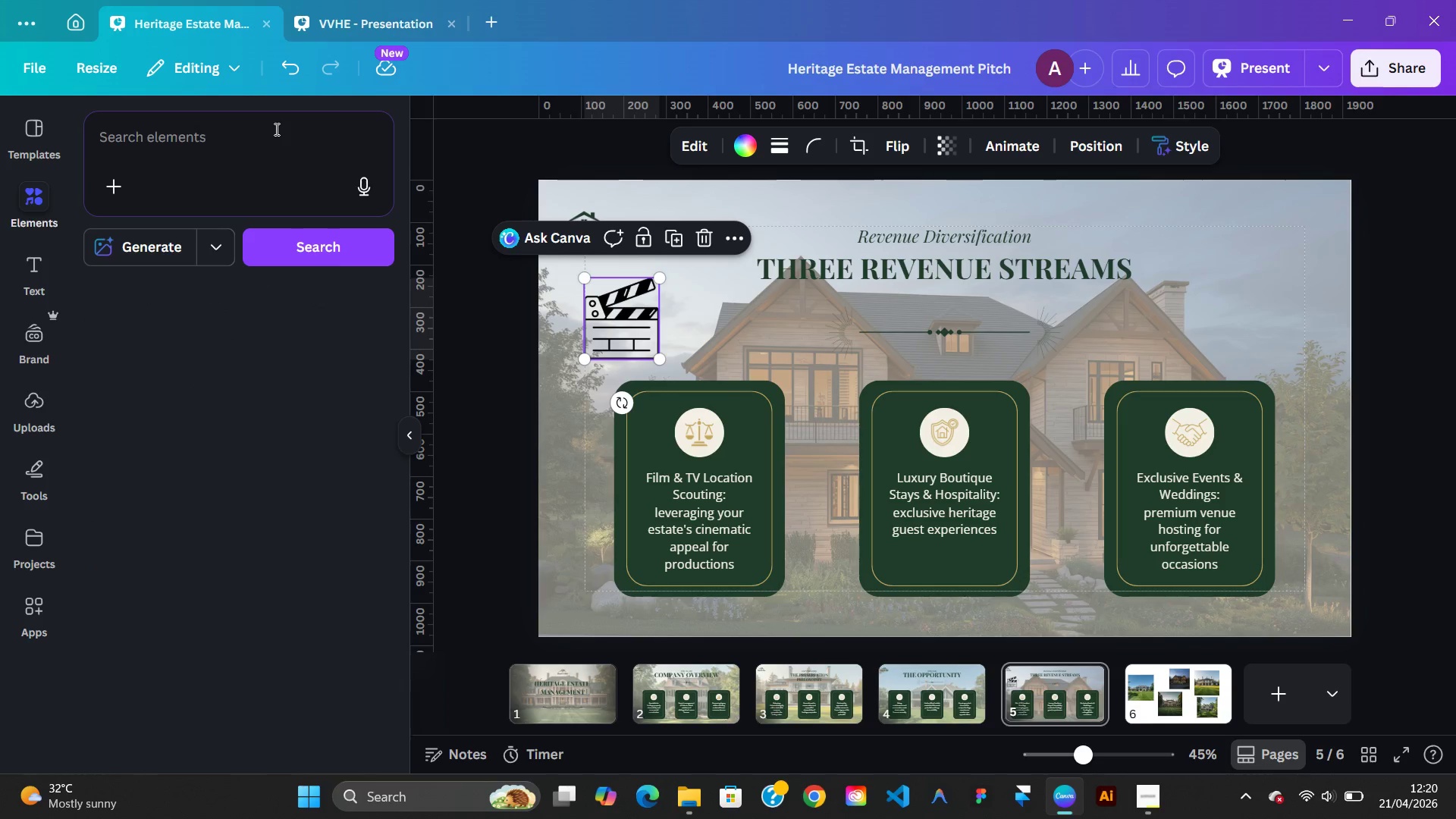 
left_click([275, 129])
 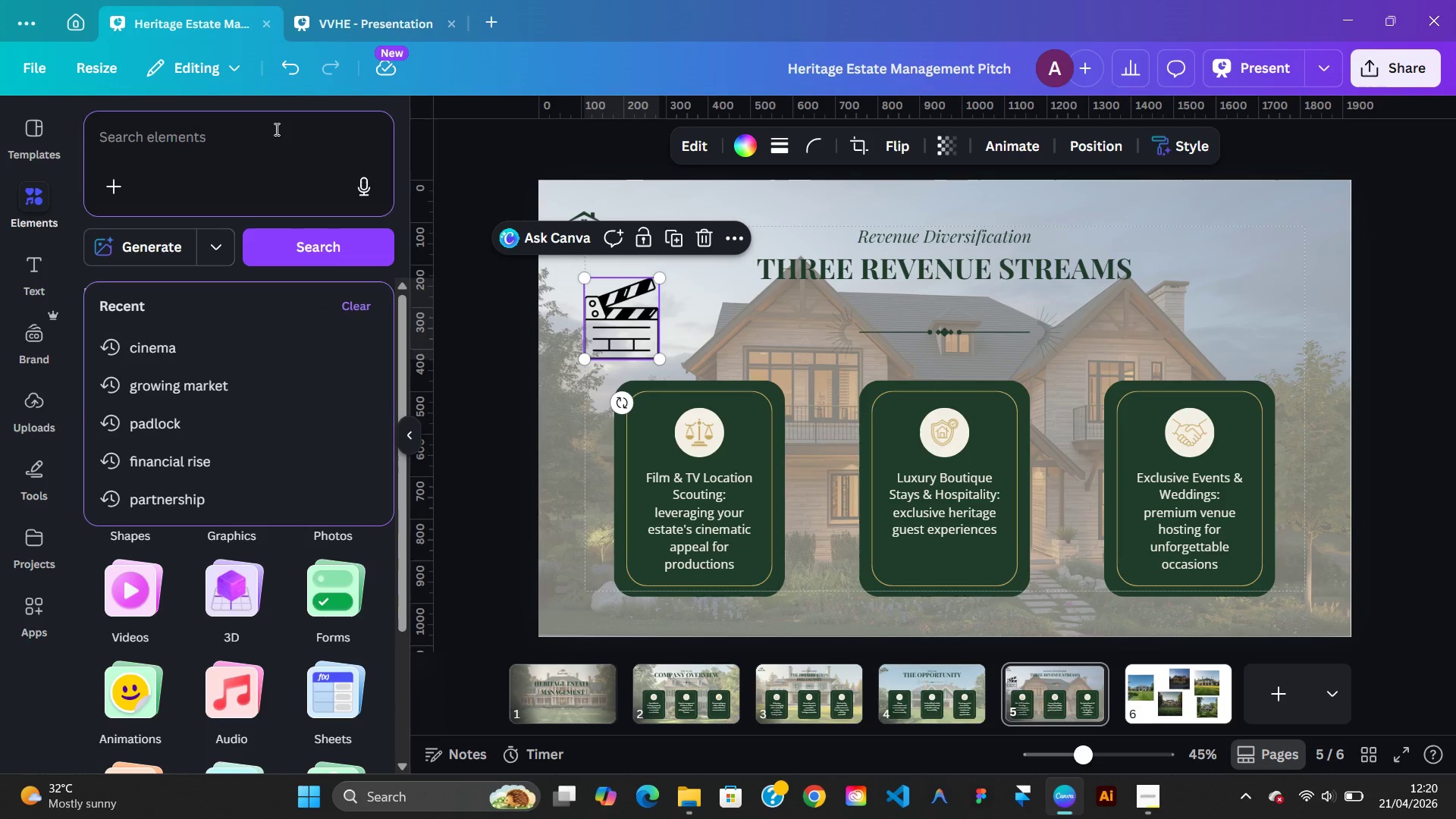 
type(luxury)
 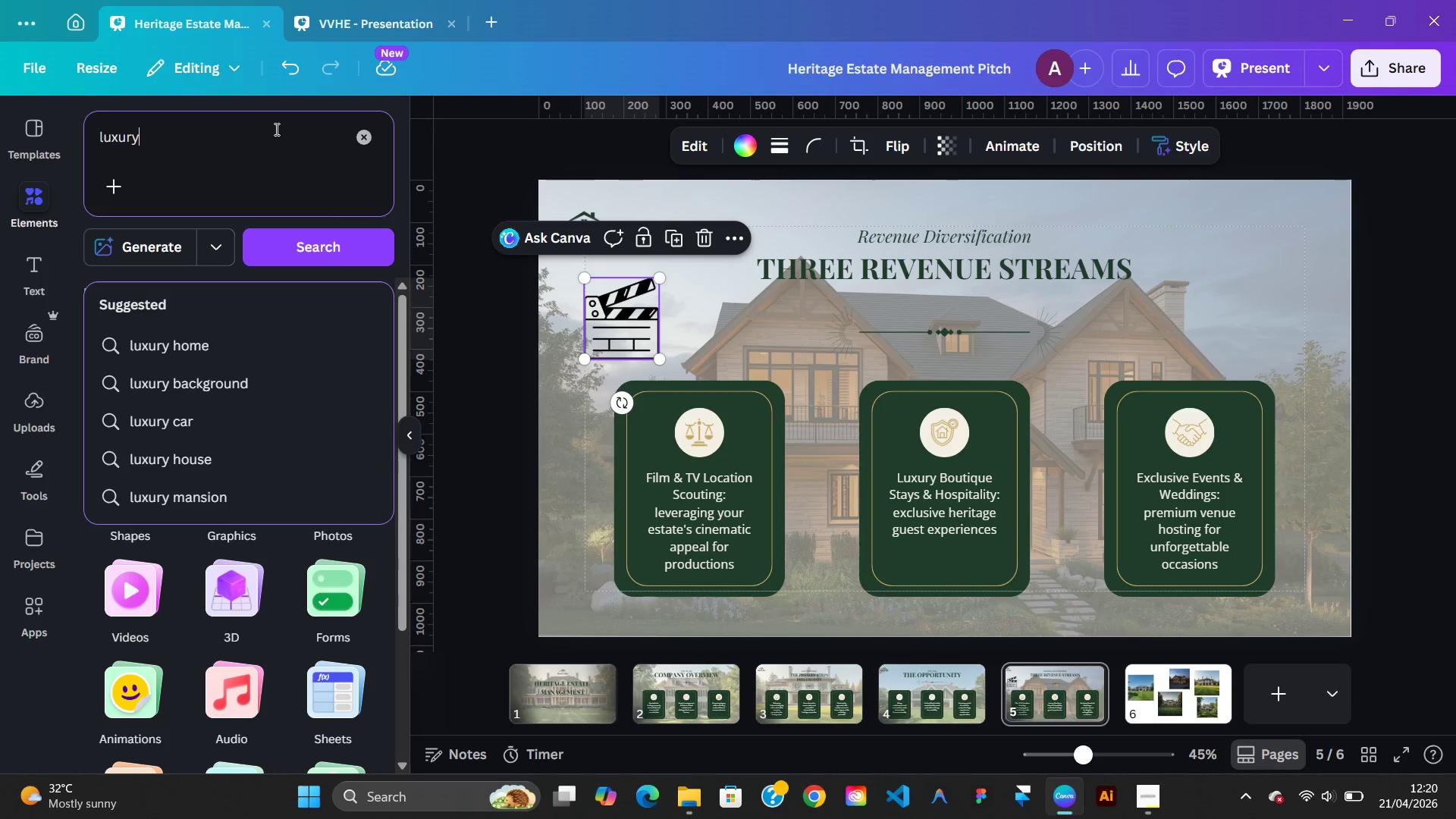 
key(Enter)
 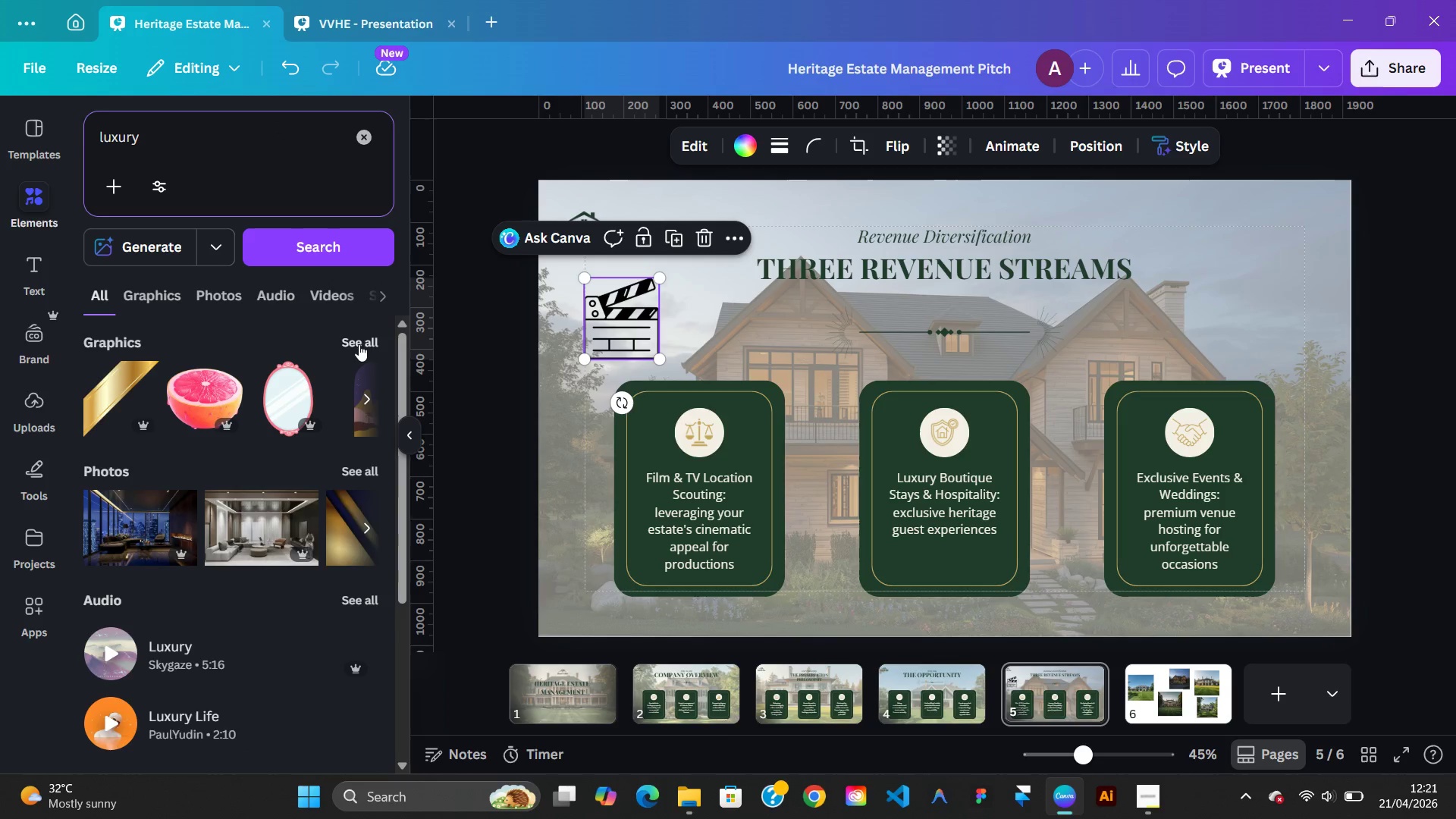 
left_click([359, 337])
 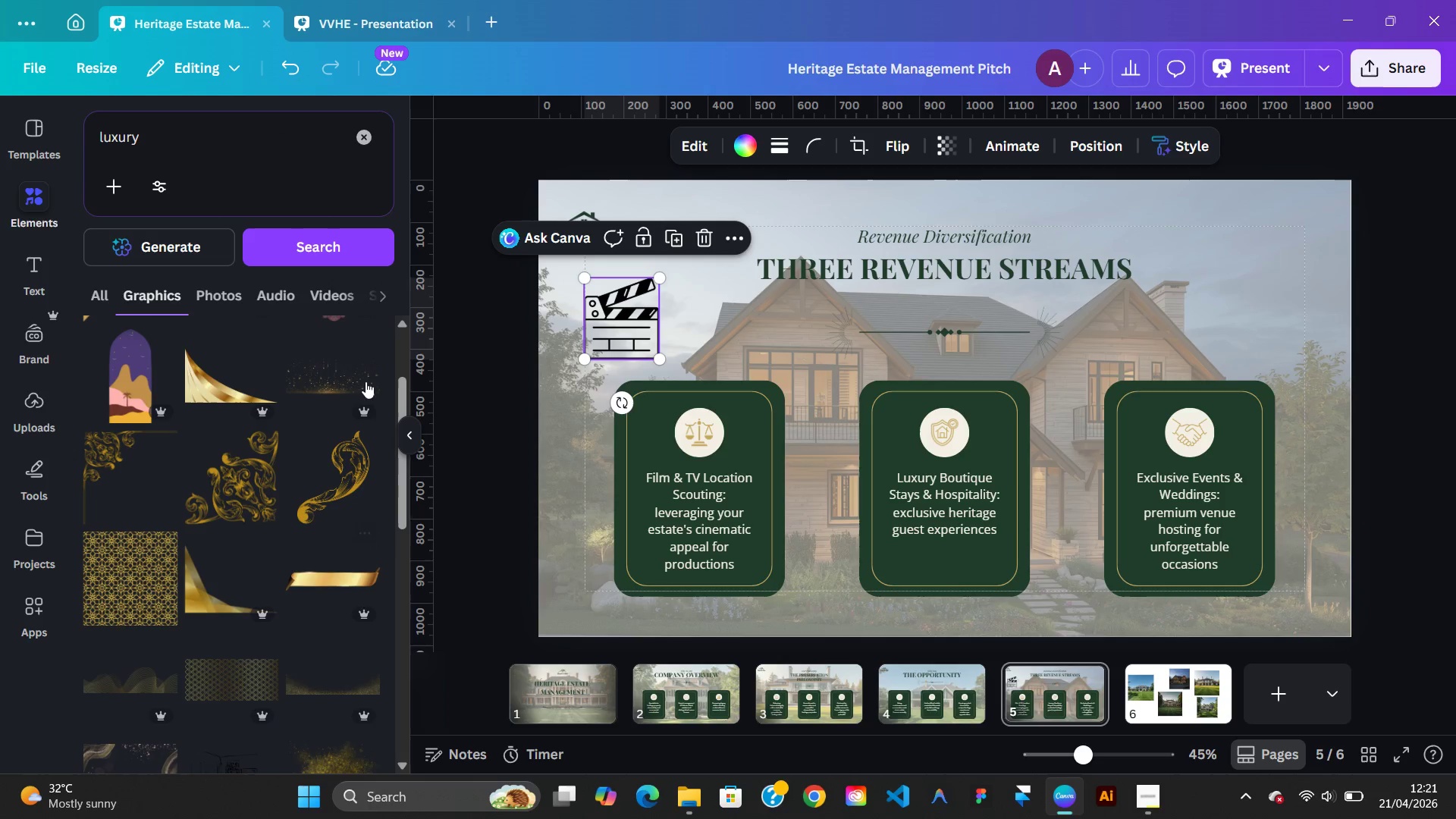 
left_click([230, 137])
 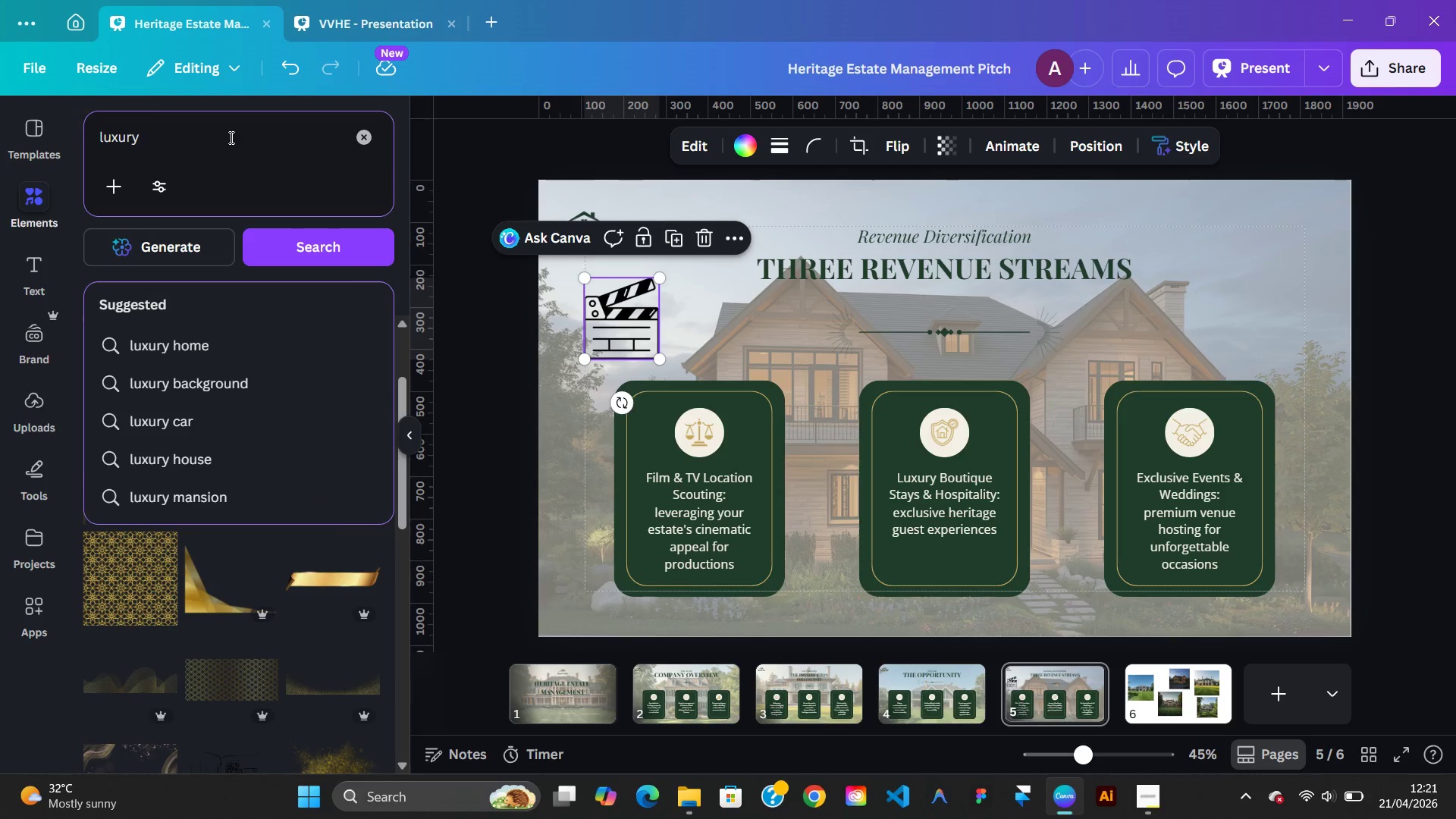 
type( boutqi)
key(Backspace)
type(ue)
 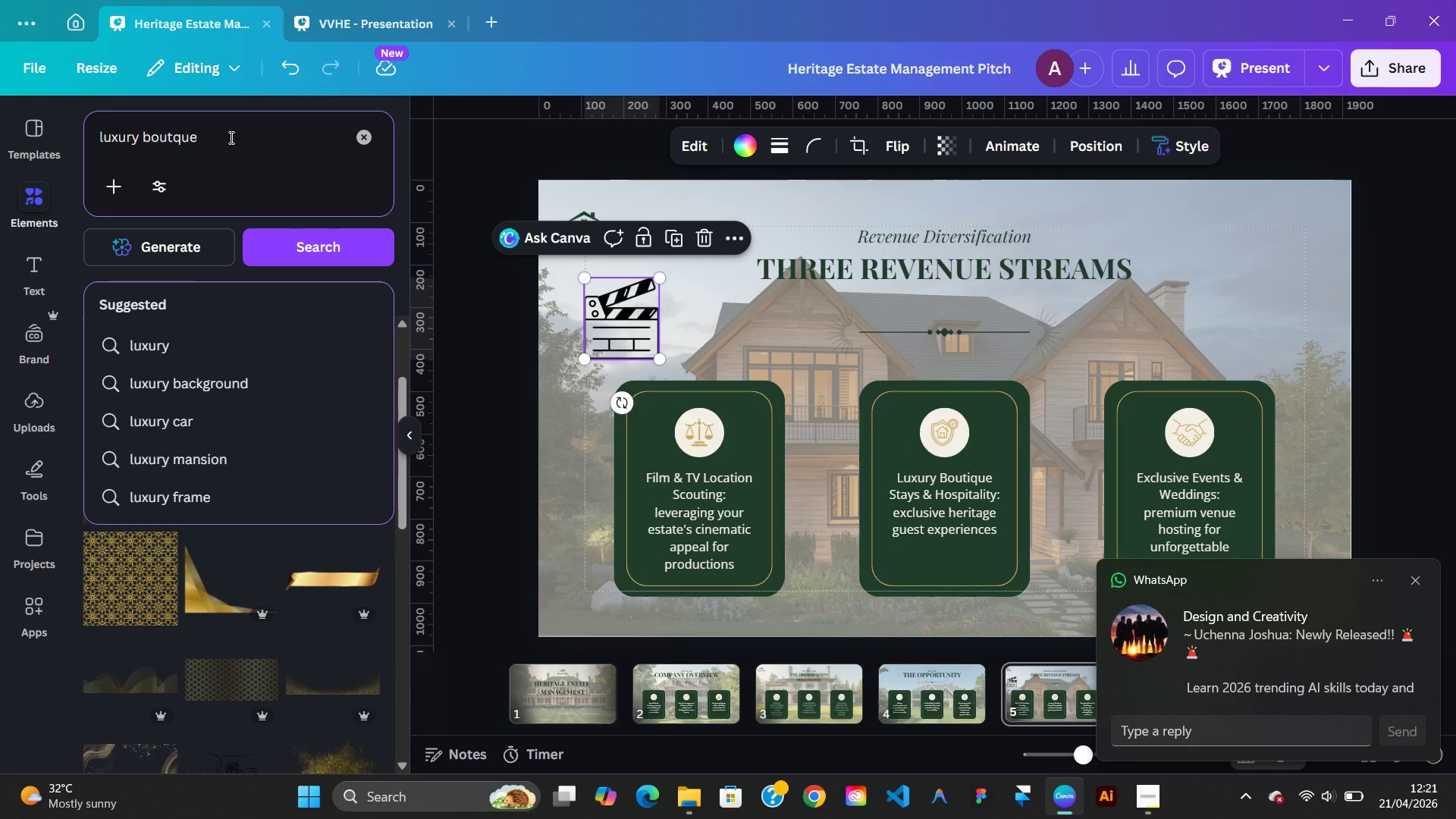 
key(Enter)
 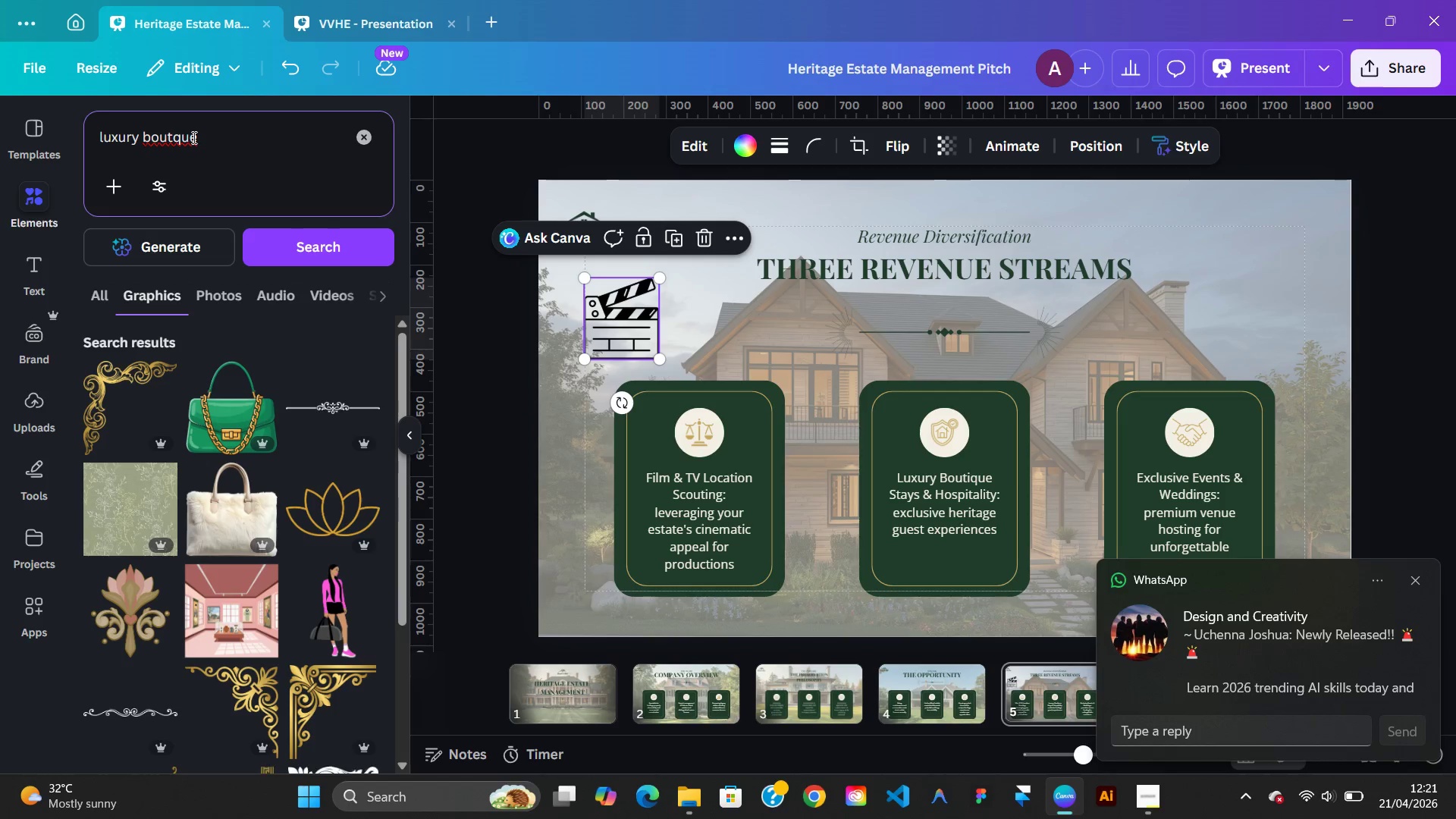 
left_click([208, 137])
 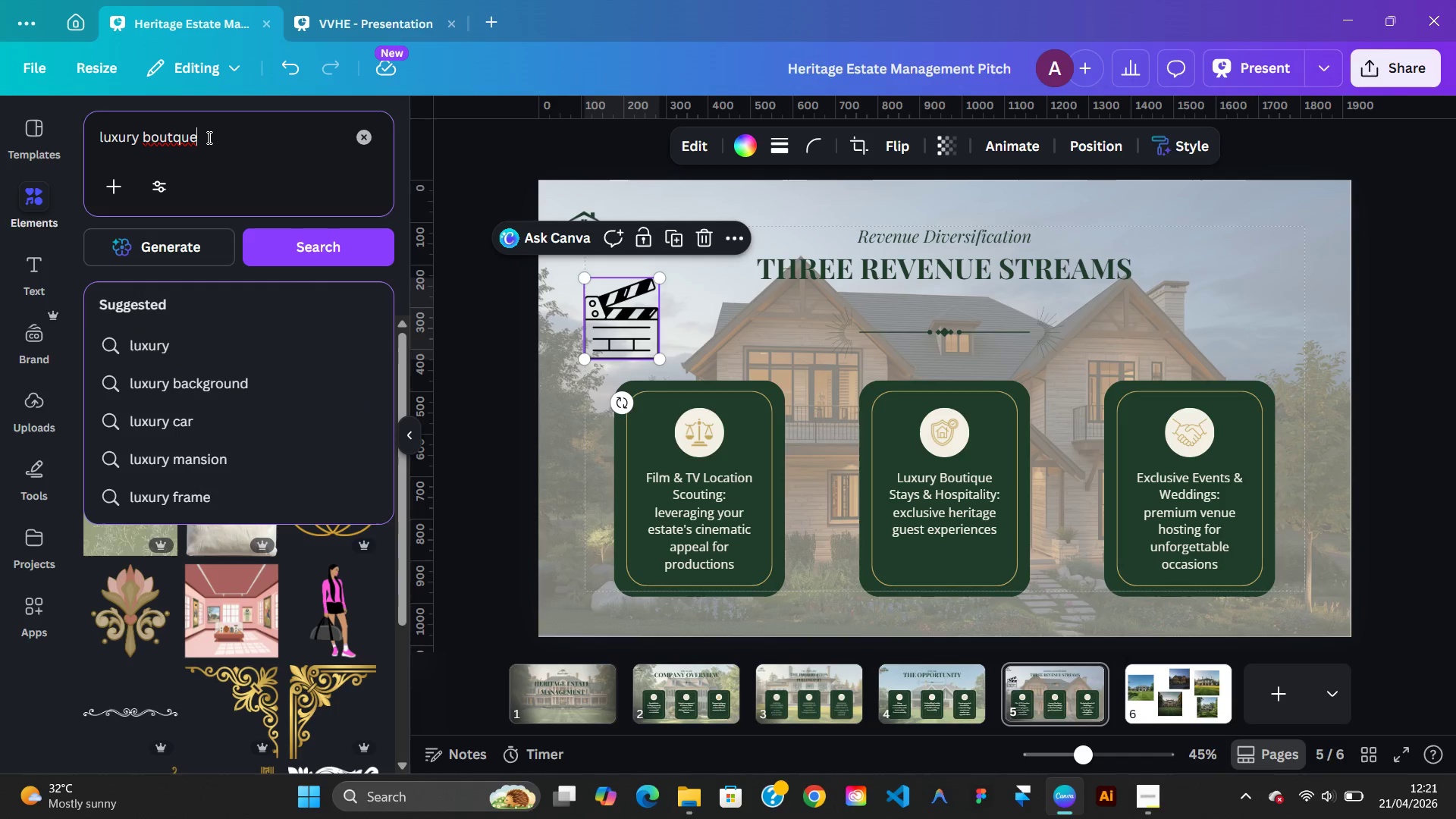 
key(Backspace)
key(Backspace)
type(ique)
 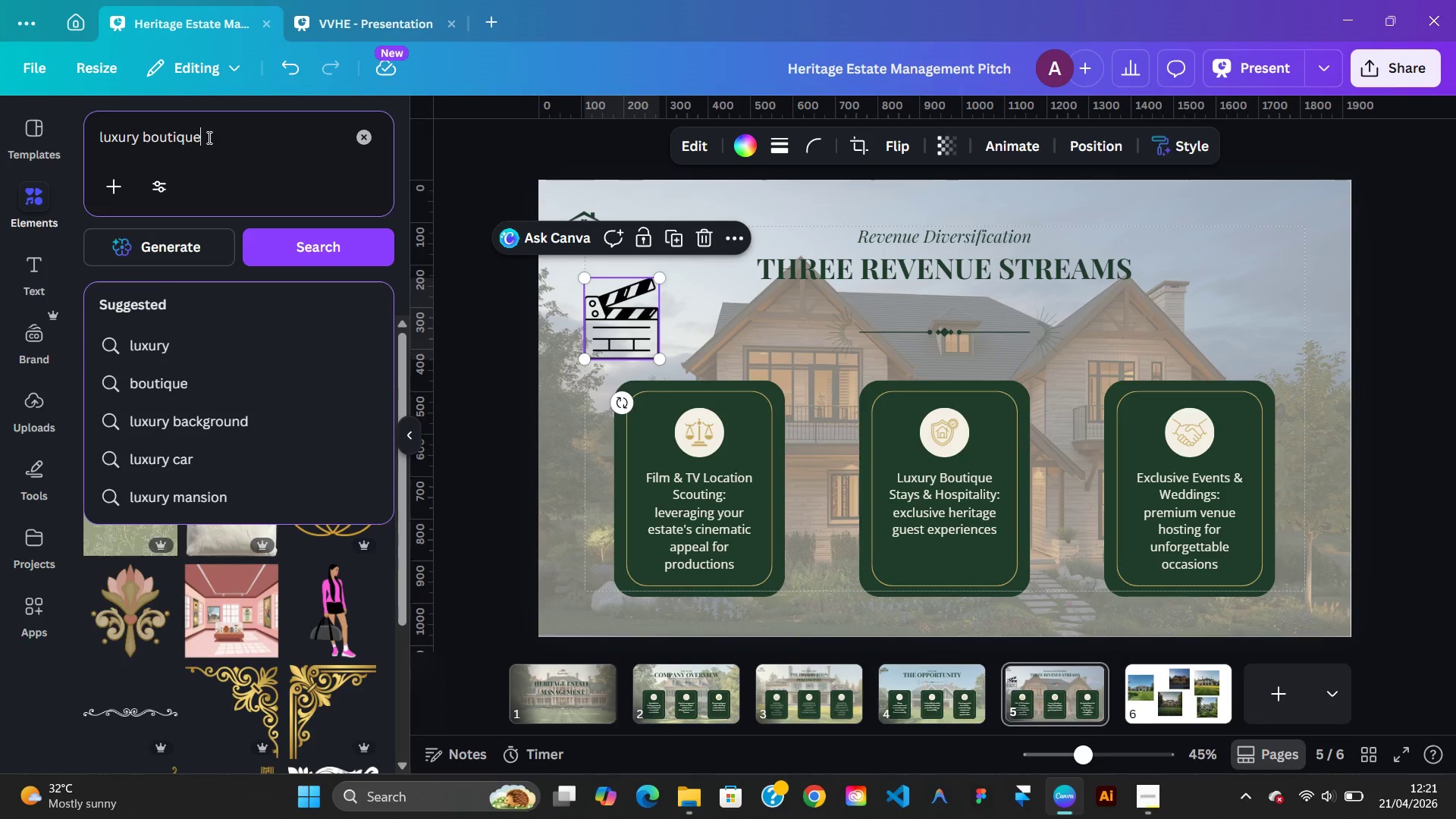 
key(Enter)
 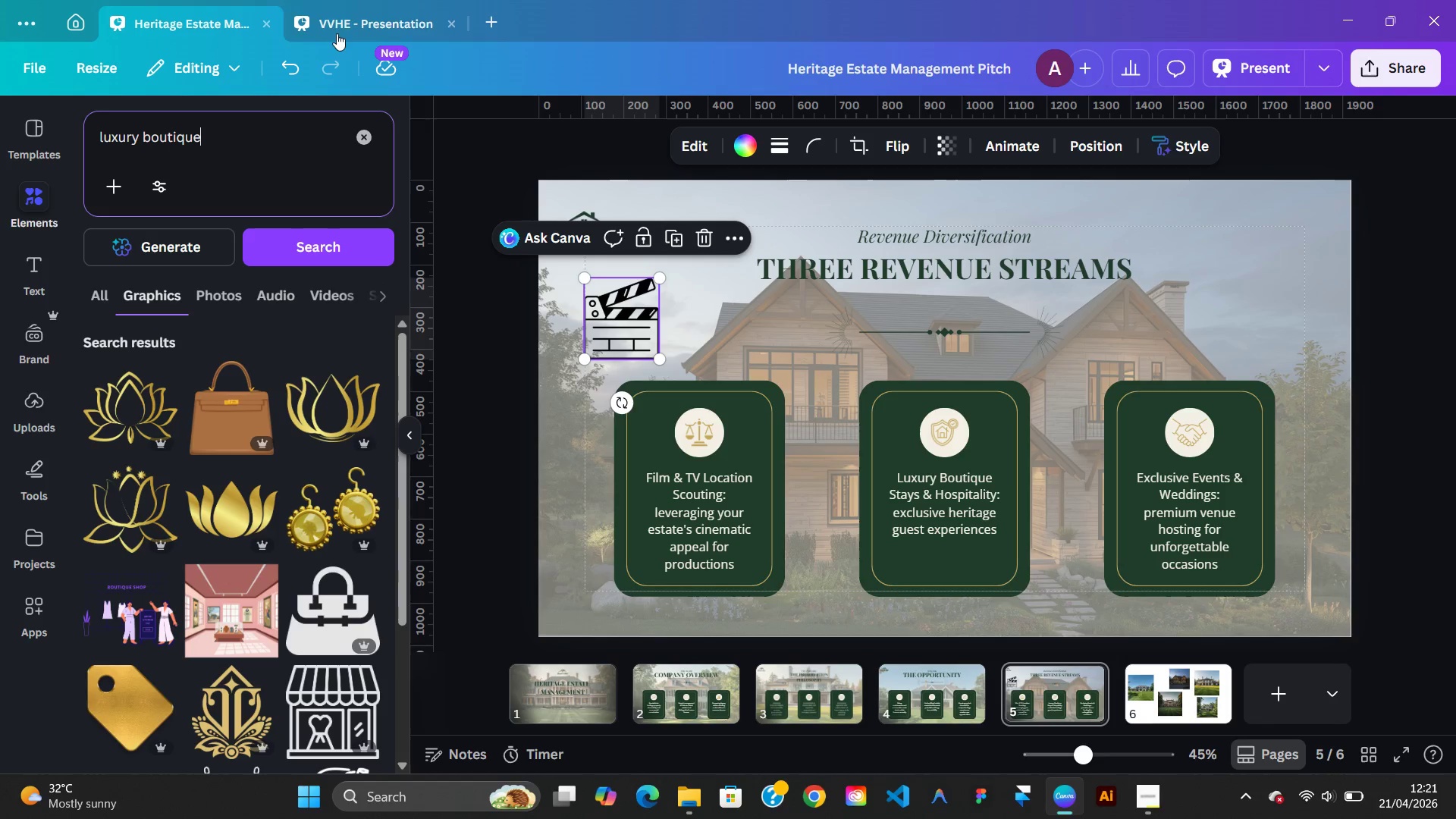 
left_click([357, 25])
 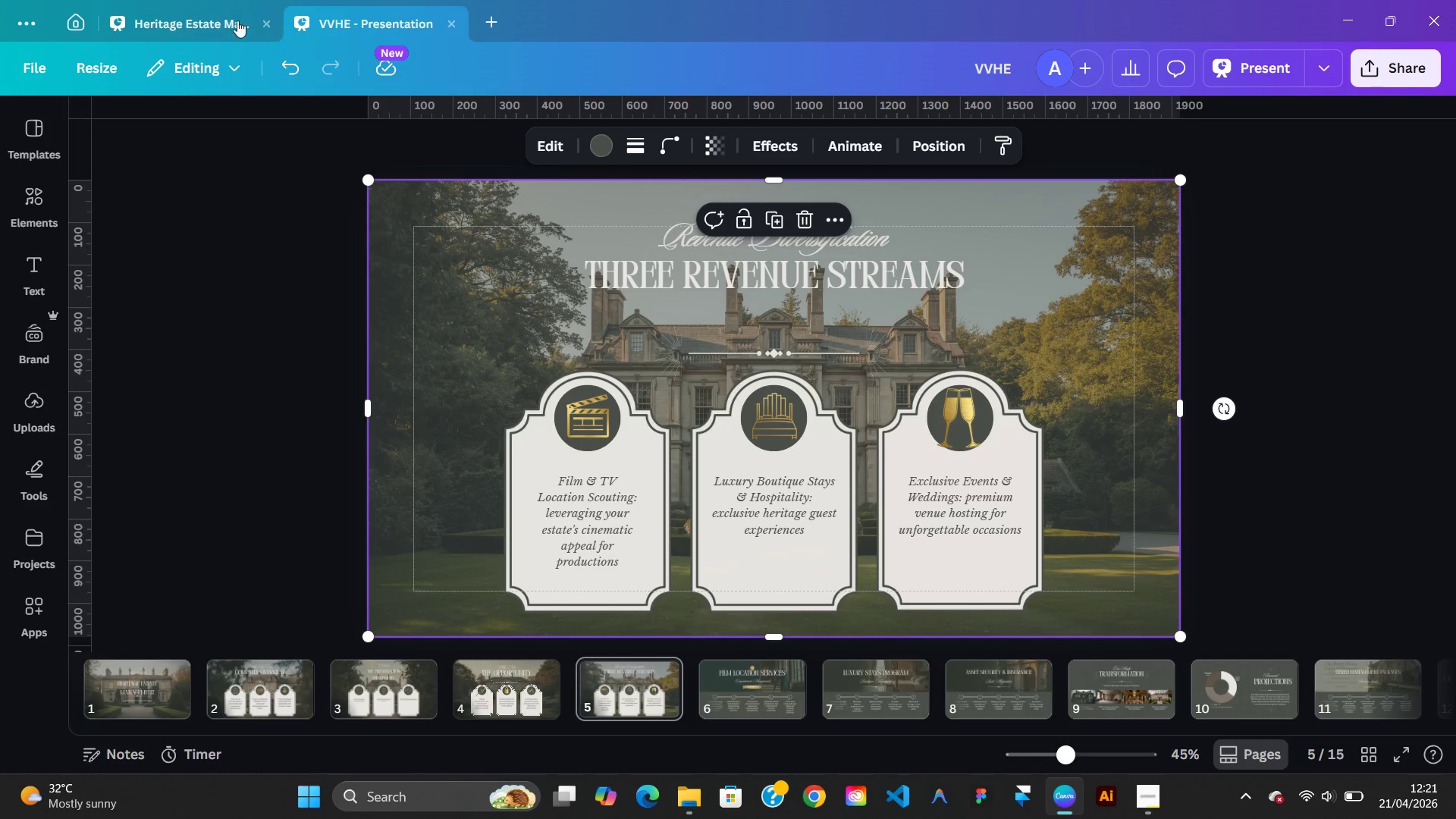 
left_click([215, 18])
 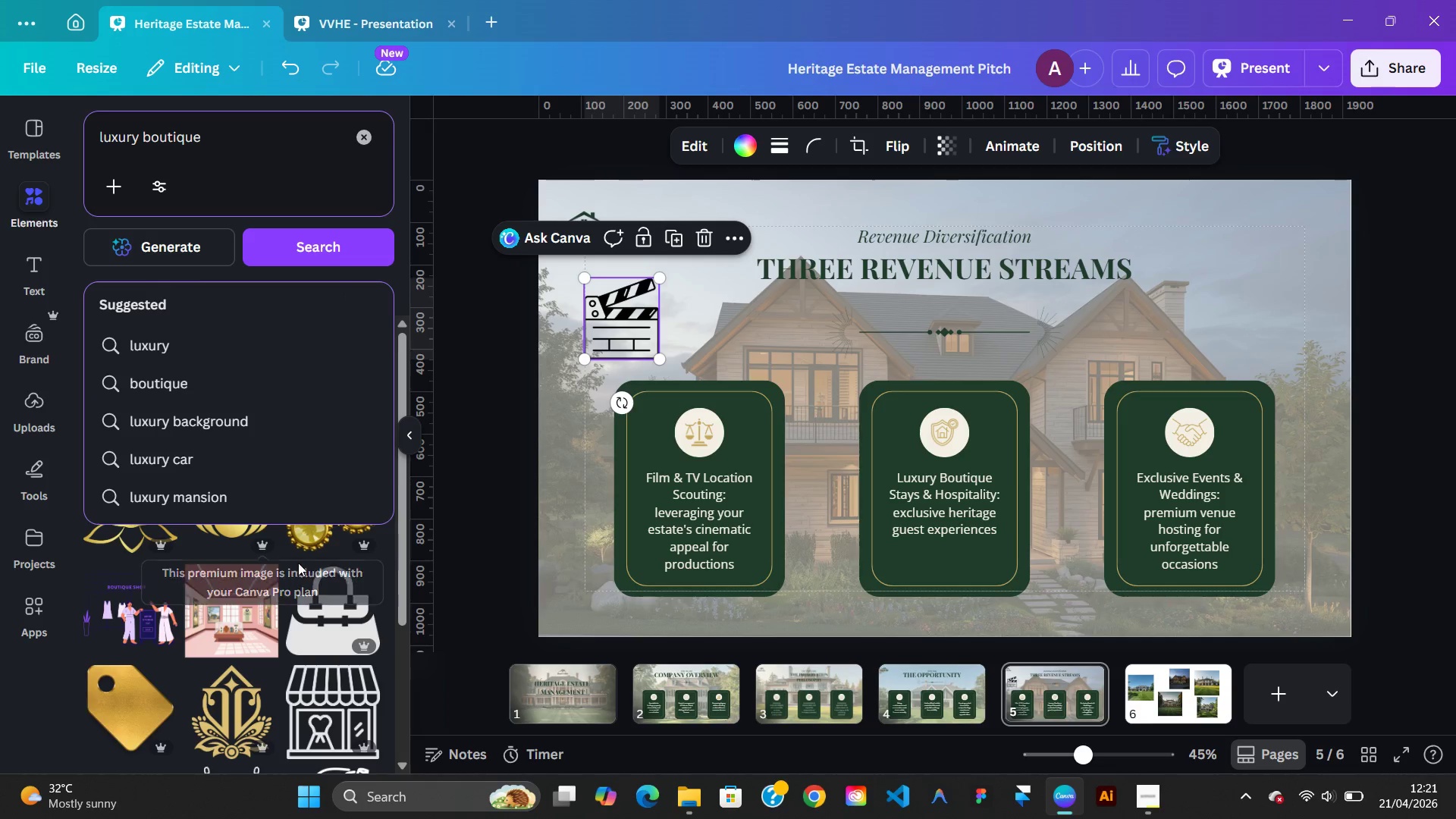 
left_click([294, 552])
 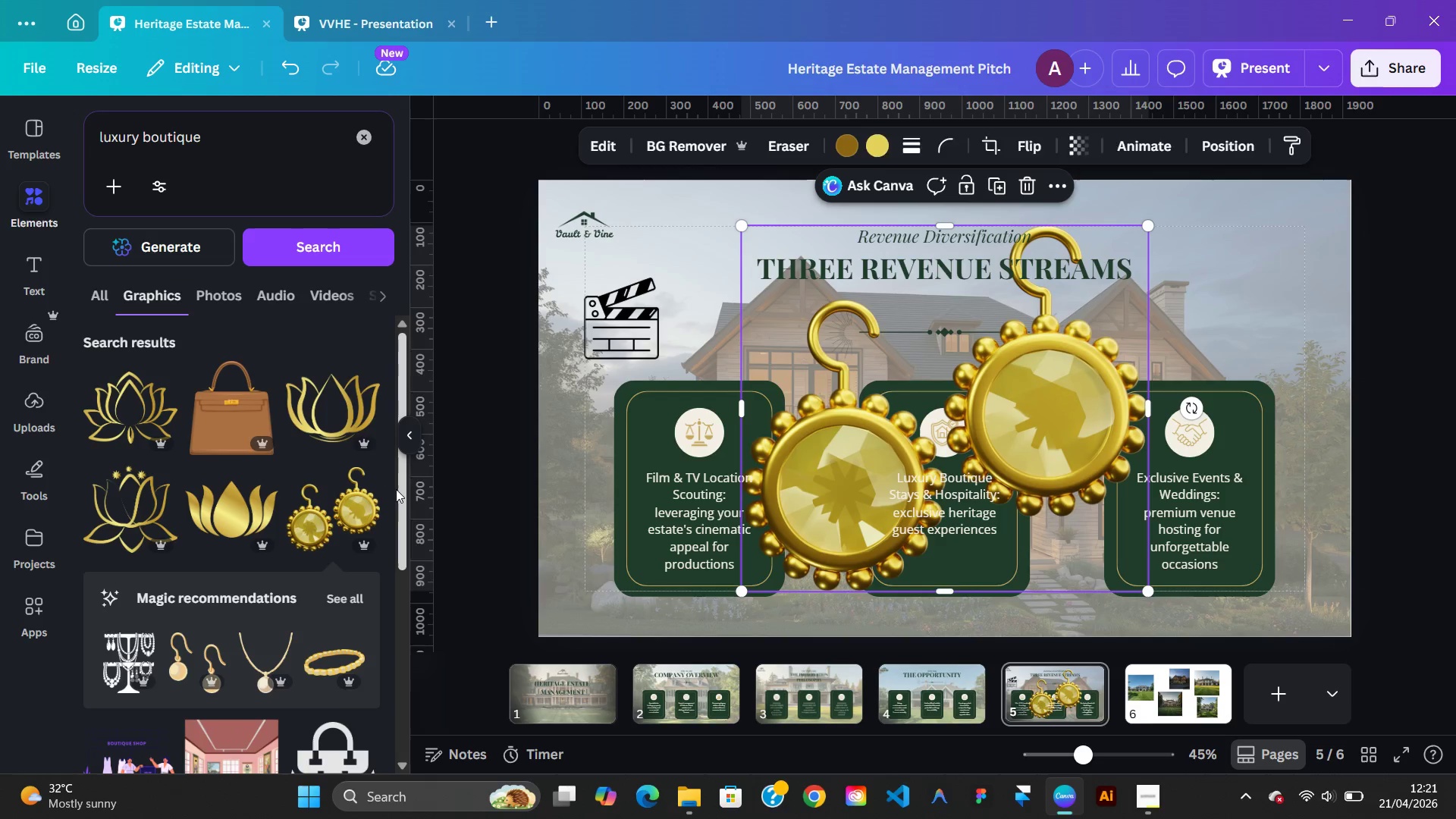 
left_click_drag(start_coordinate=[397, 489], to_coordinate=[381, 635])
 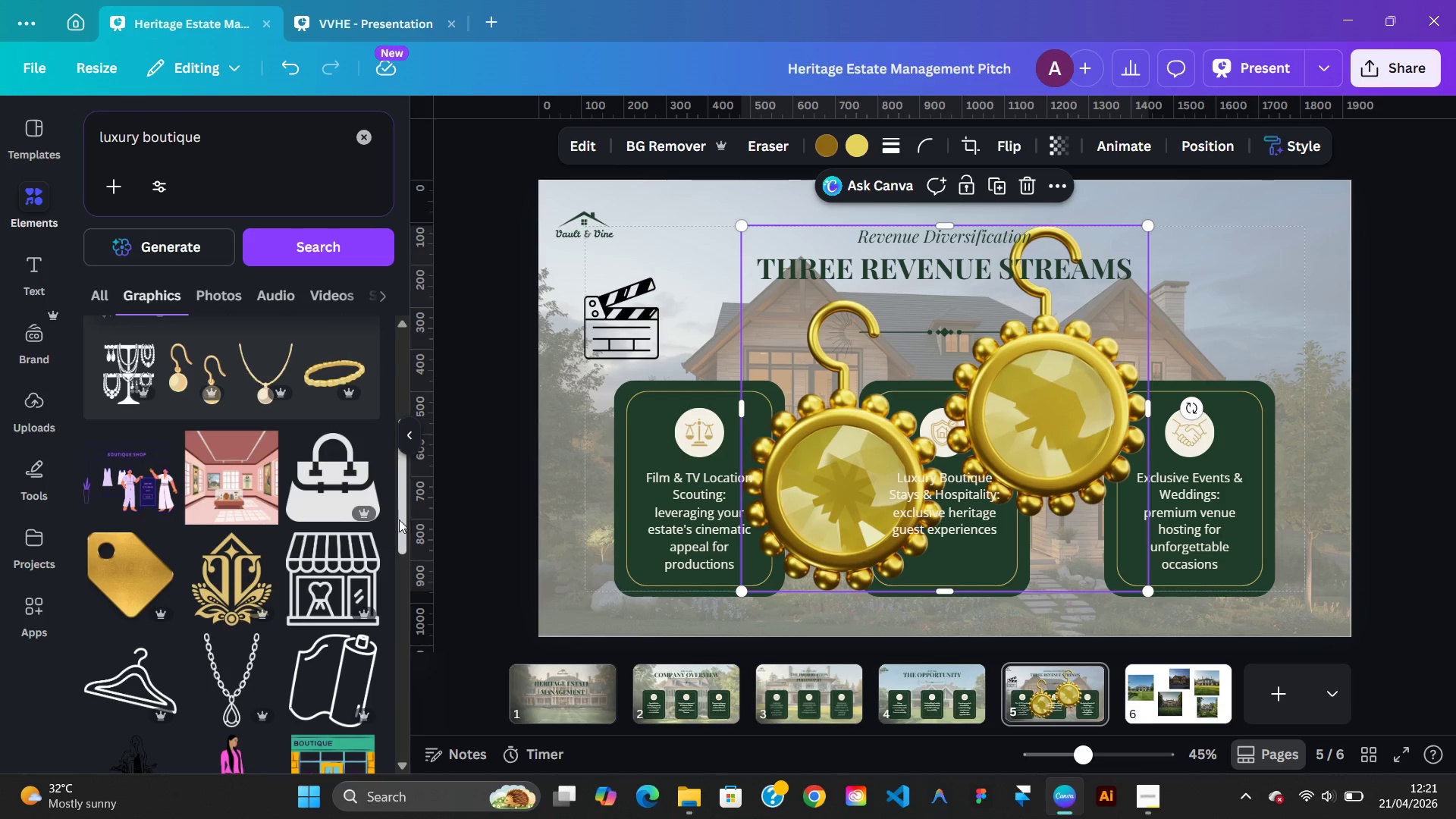 
left_click_drag(start_coordinate=[400, 521], to_coordinate=[389, 789])
 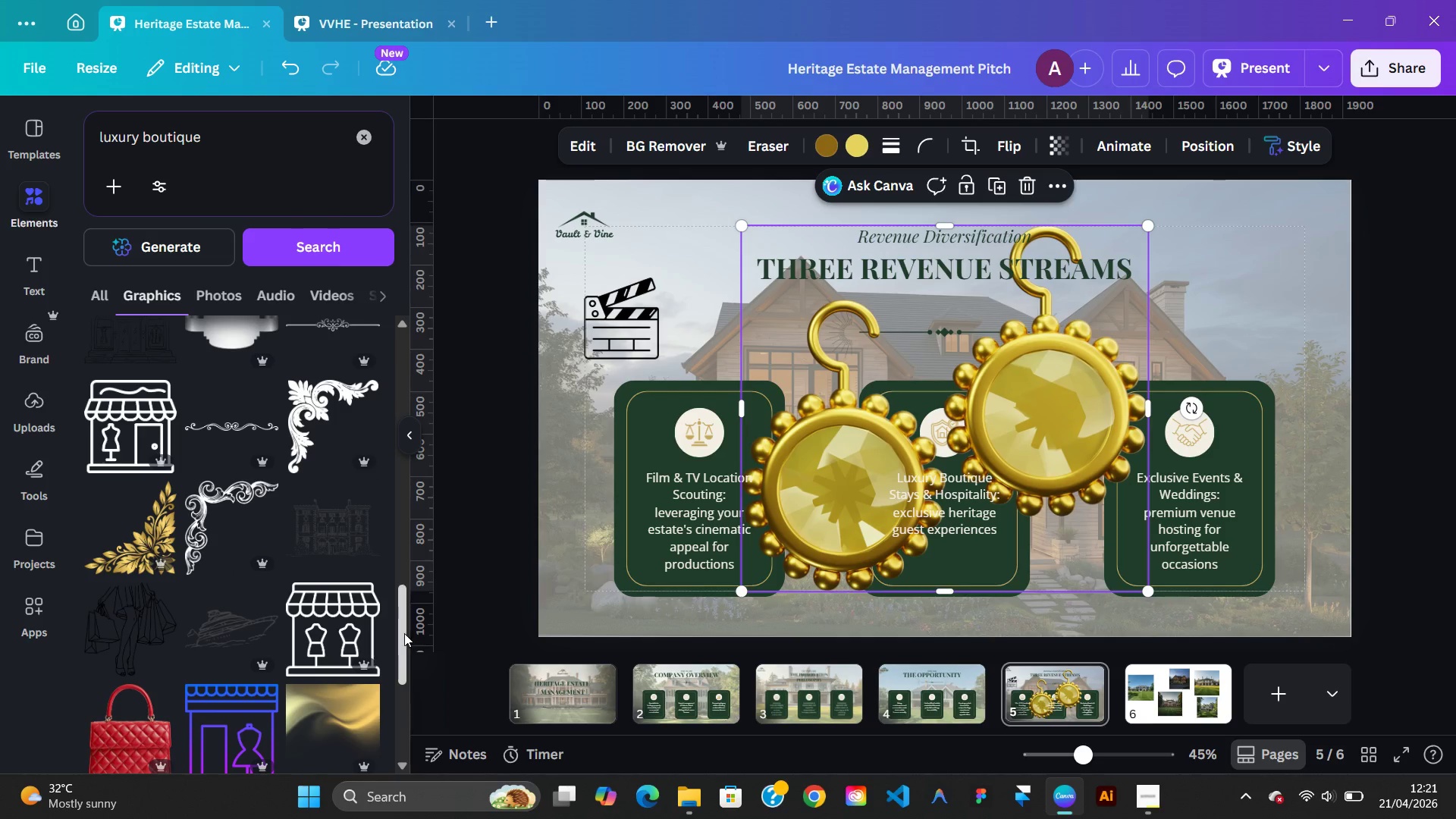 
left_click_drag(start_coordinate=[404, 633], to_coordinate=[404, 639])
 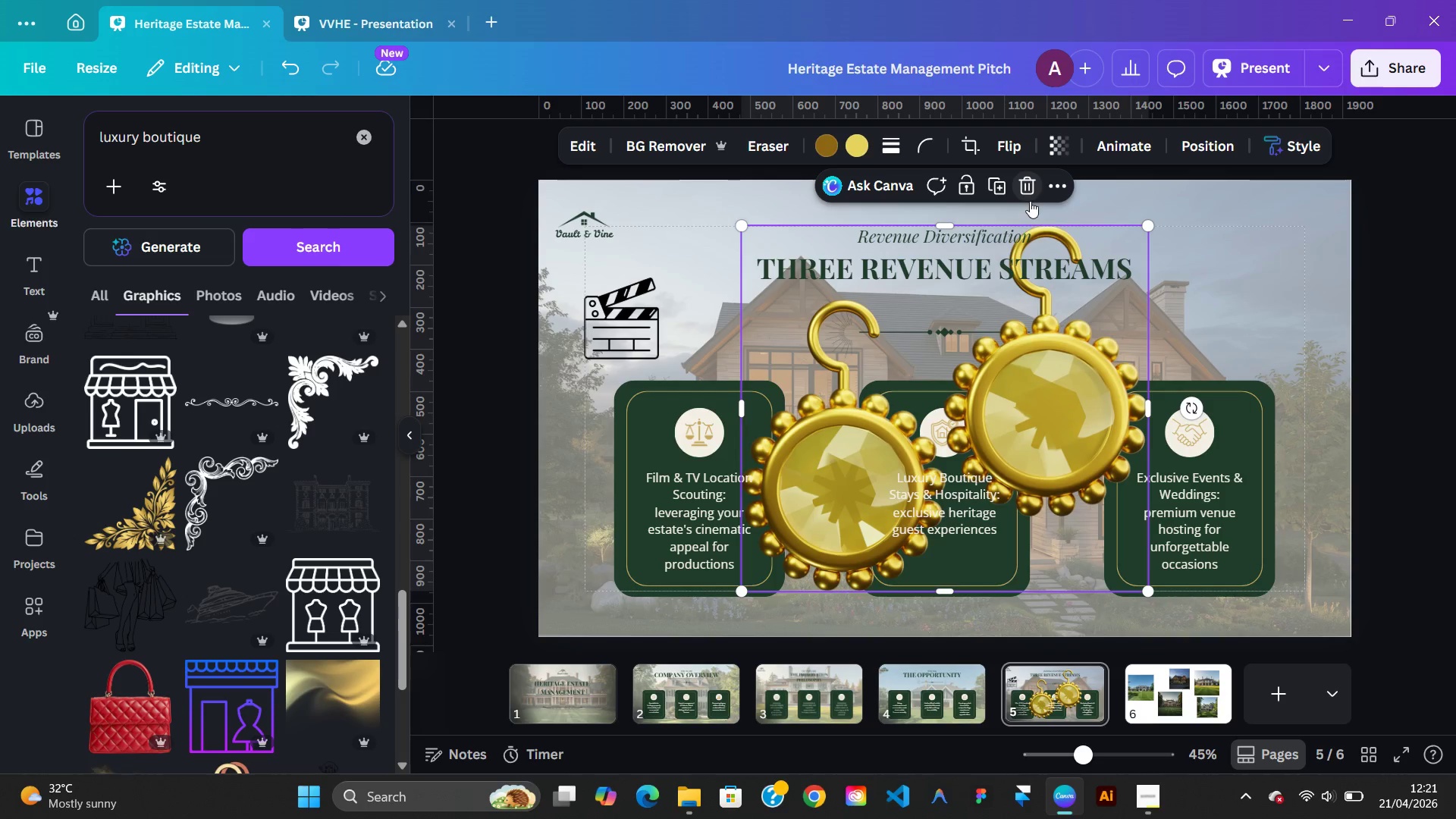 
left_click([1025, 196])
 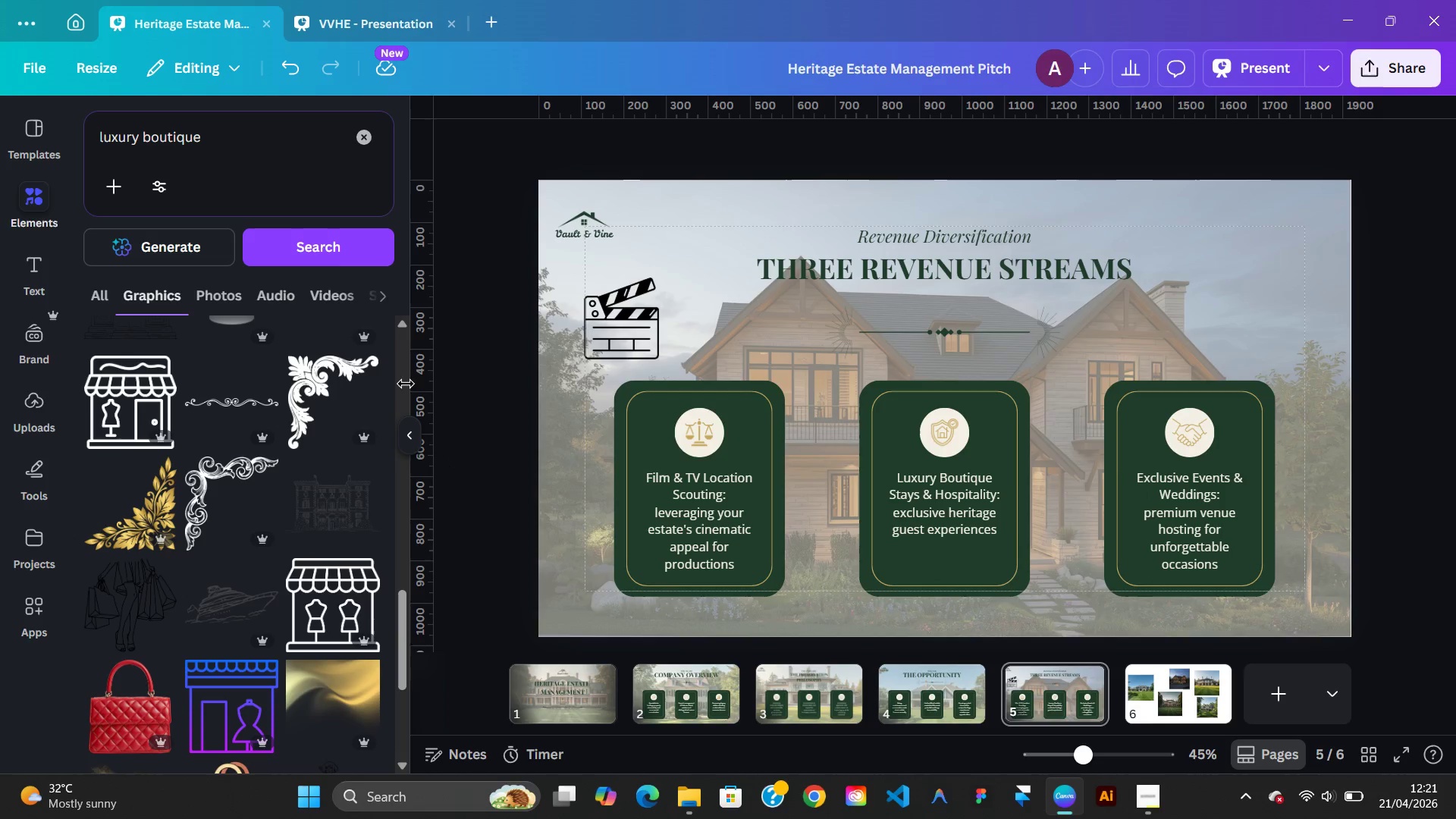 
left_click([230, 147])
 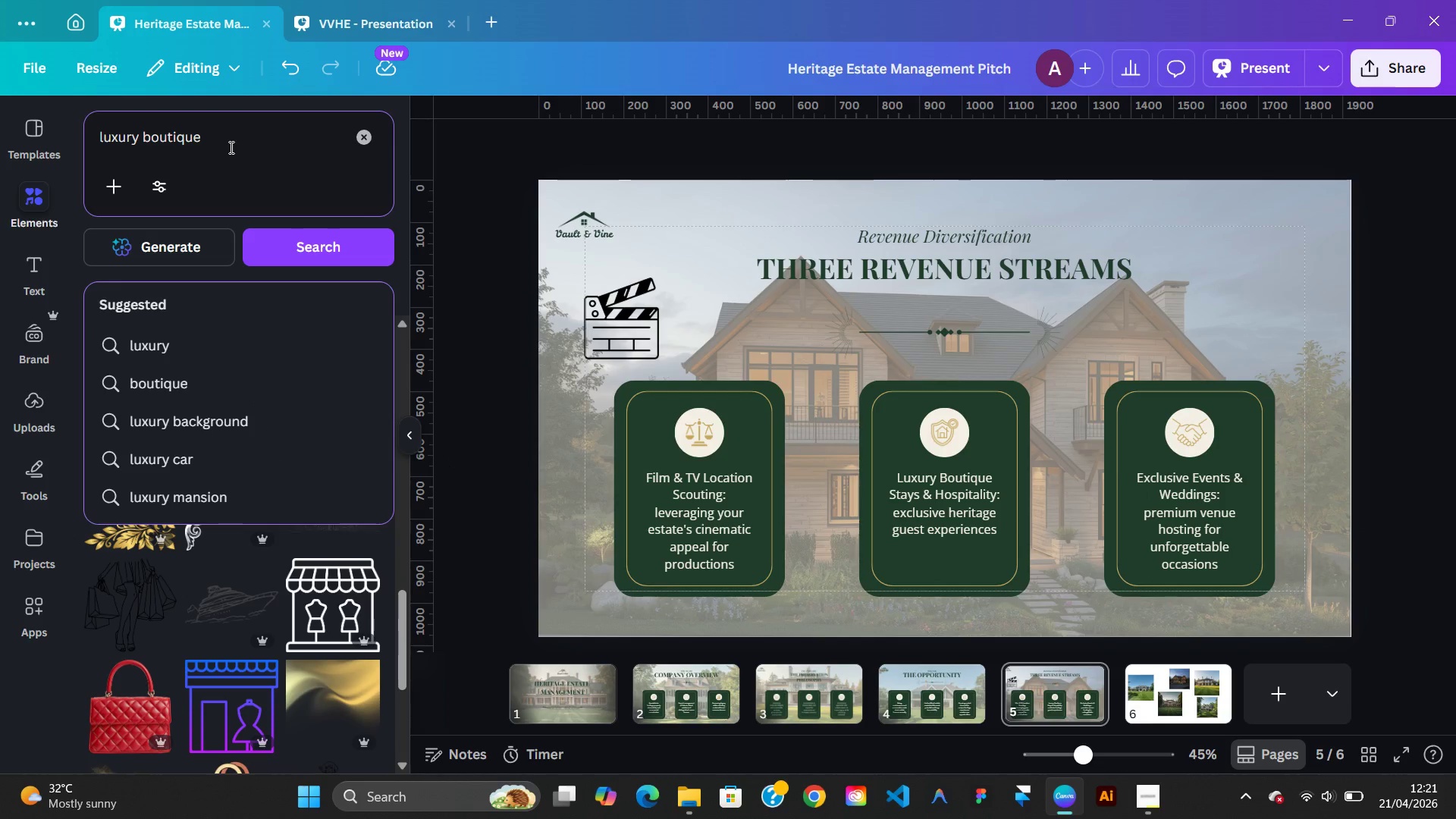 
key(Backspace)
key(Backspace)
key(Backspace)
key(Backspace)
key(Backspace)
key(Backspace)
key(Backspace)
key(Backspace)
key(Backspace)
key(Backspace)
type(y hospiltality)
 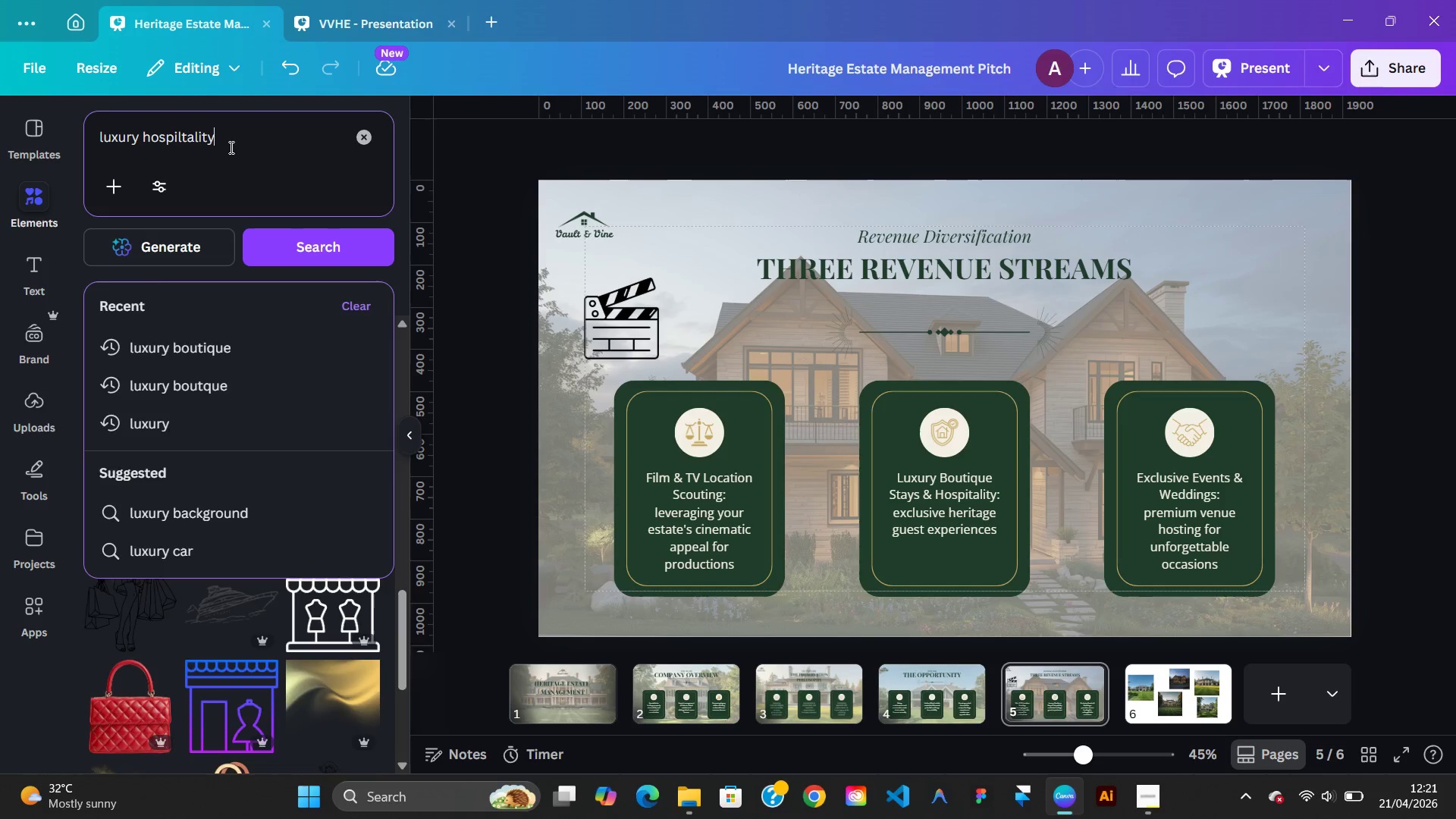 
key(Enter)
 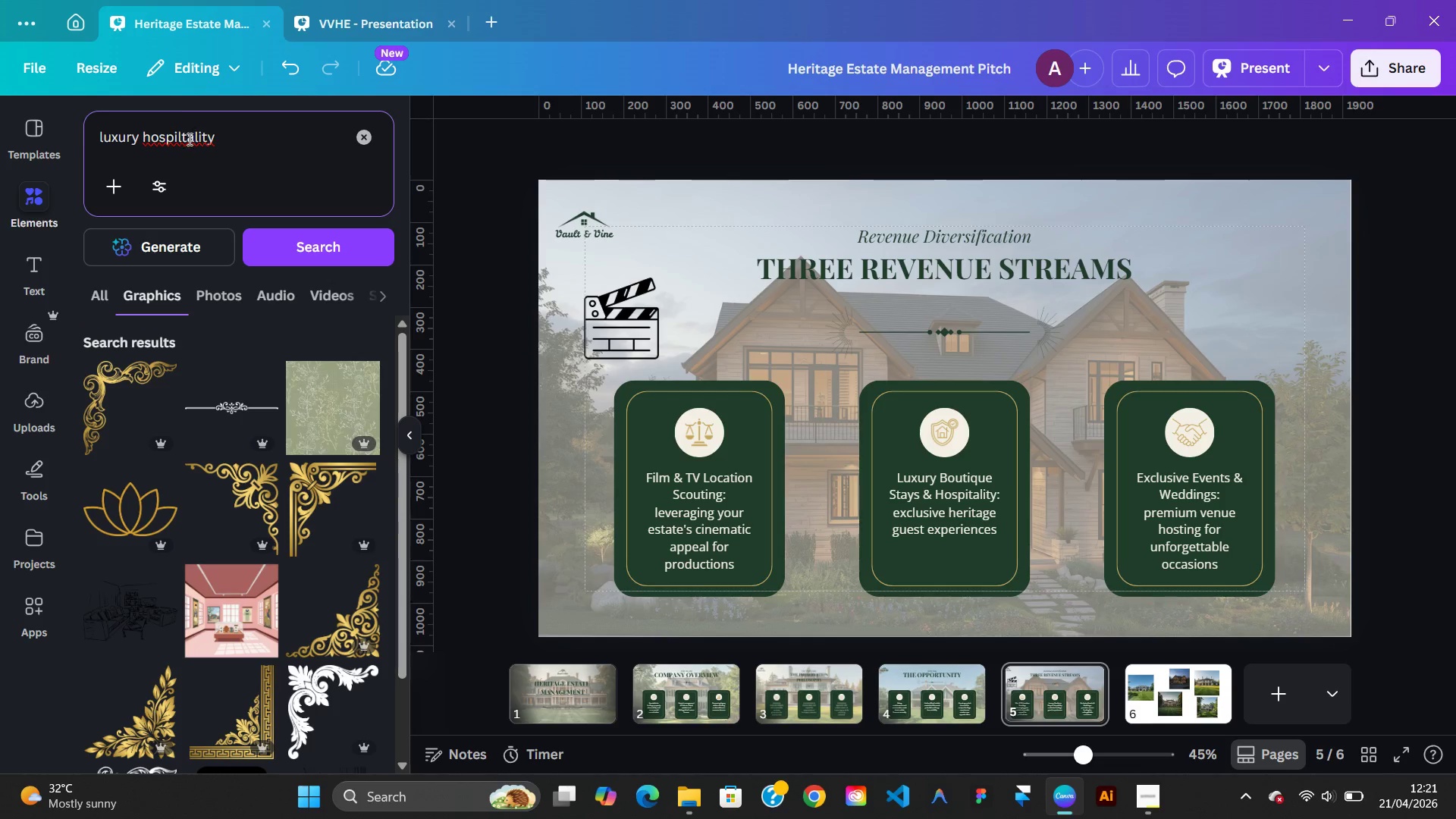 
left_click([180, 140])
 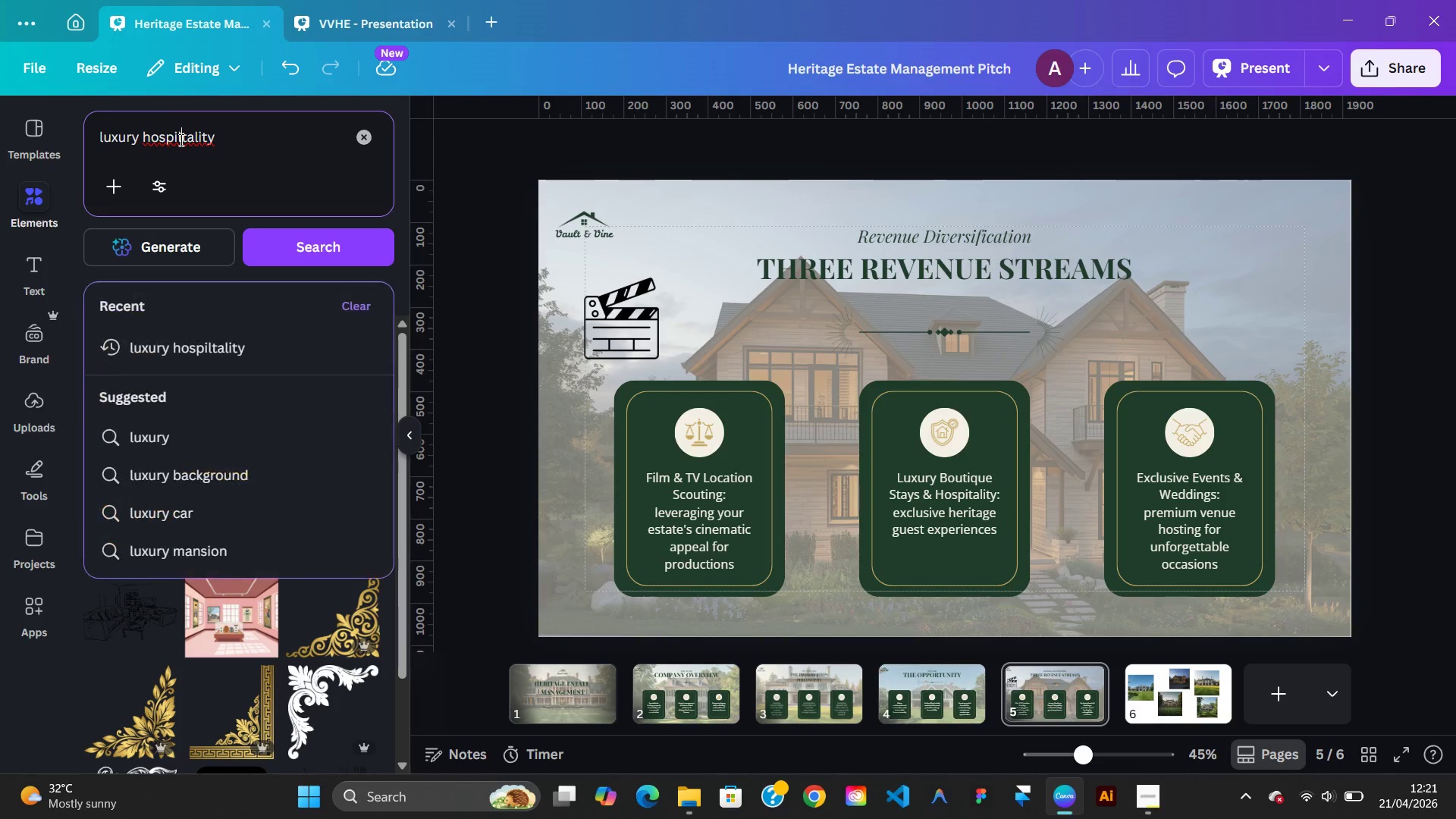 
key(Backspace)
 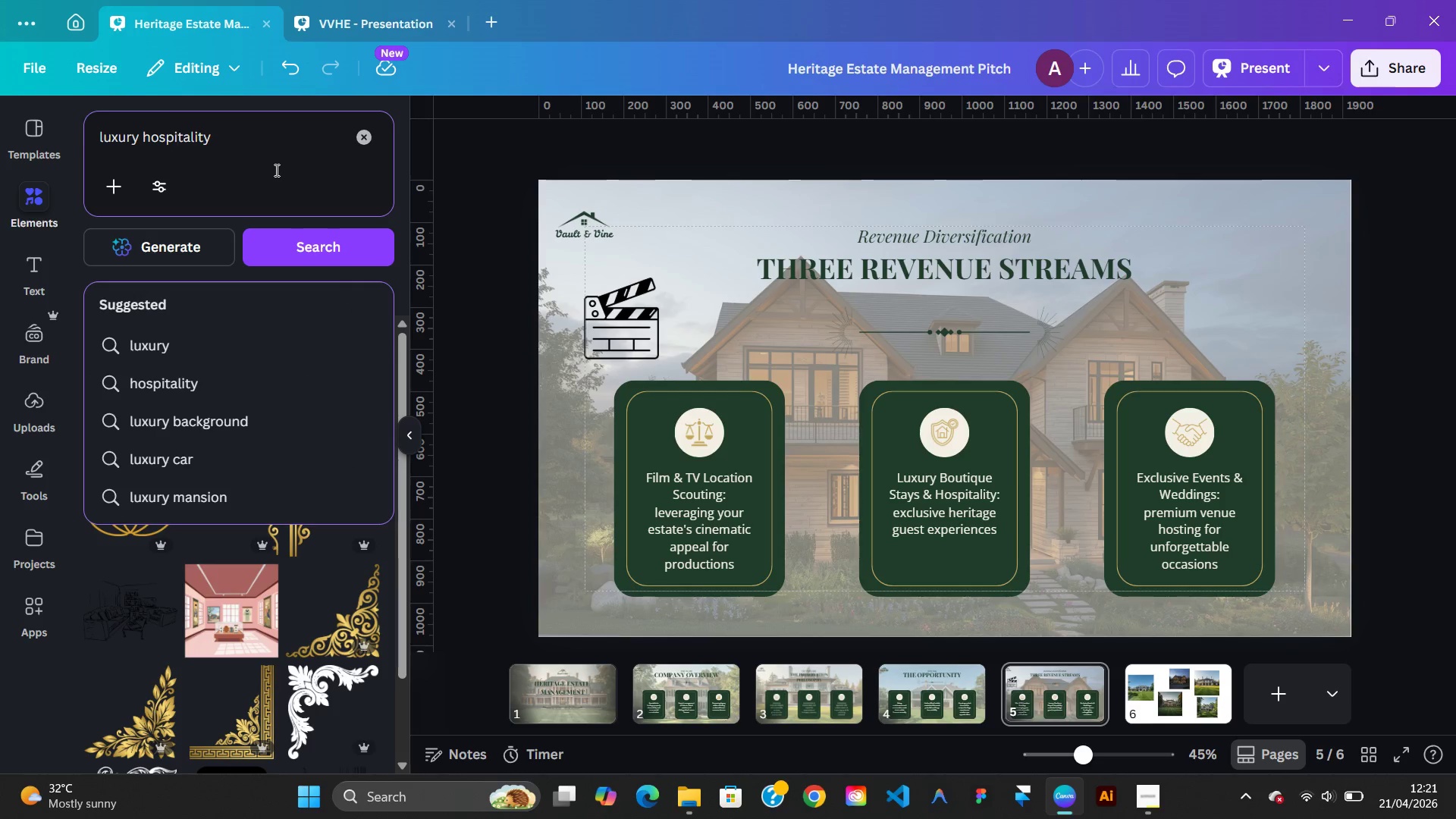 
key(Enter)
 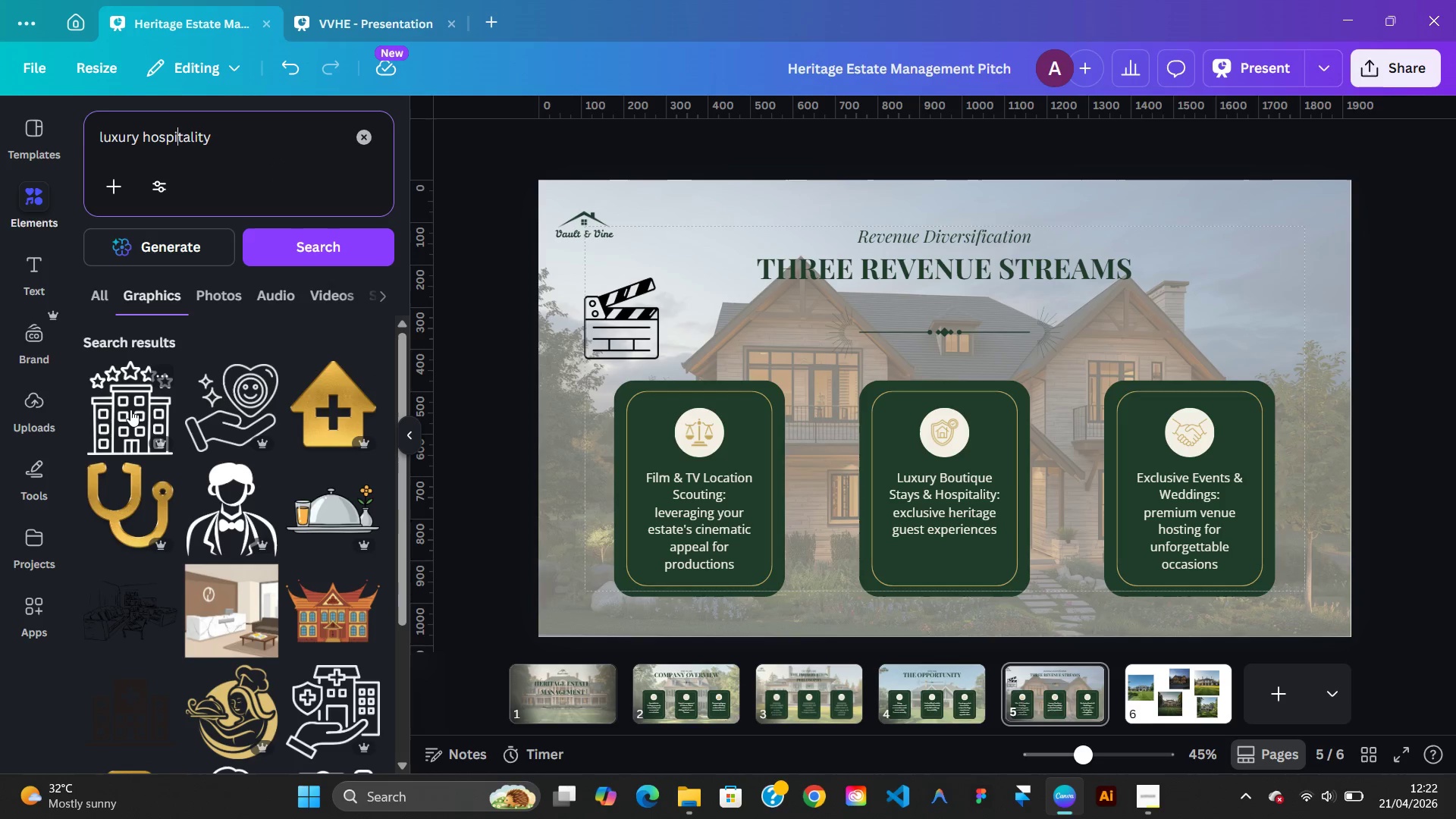 
left_click([130, 410])
 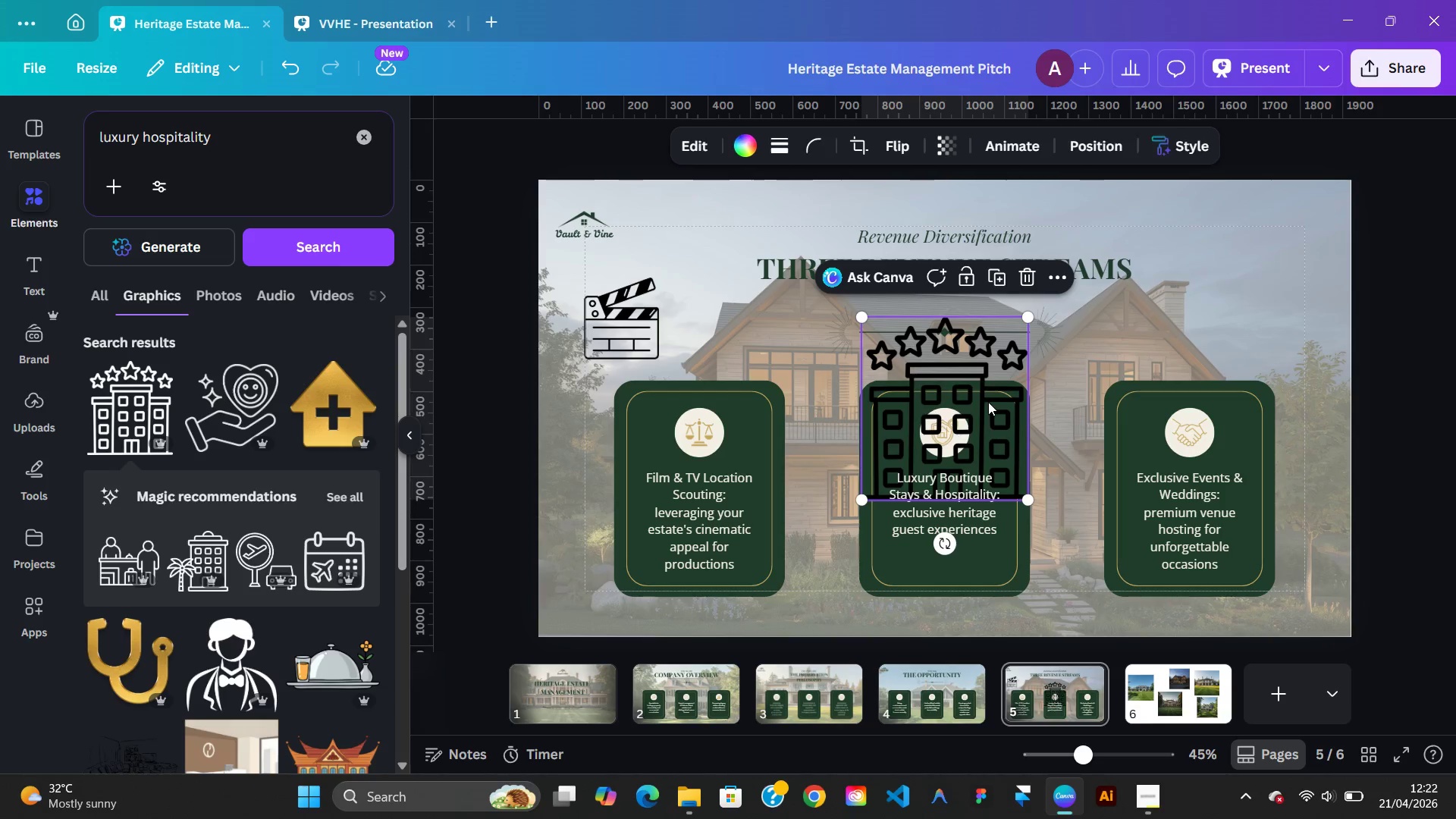 
left_click_drag(start_coordinate=[952, 384], to_coordinate=[808, 347])
 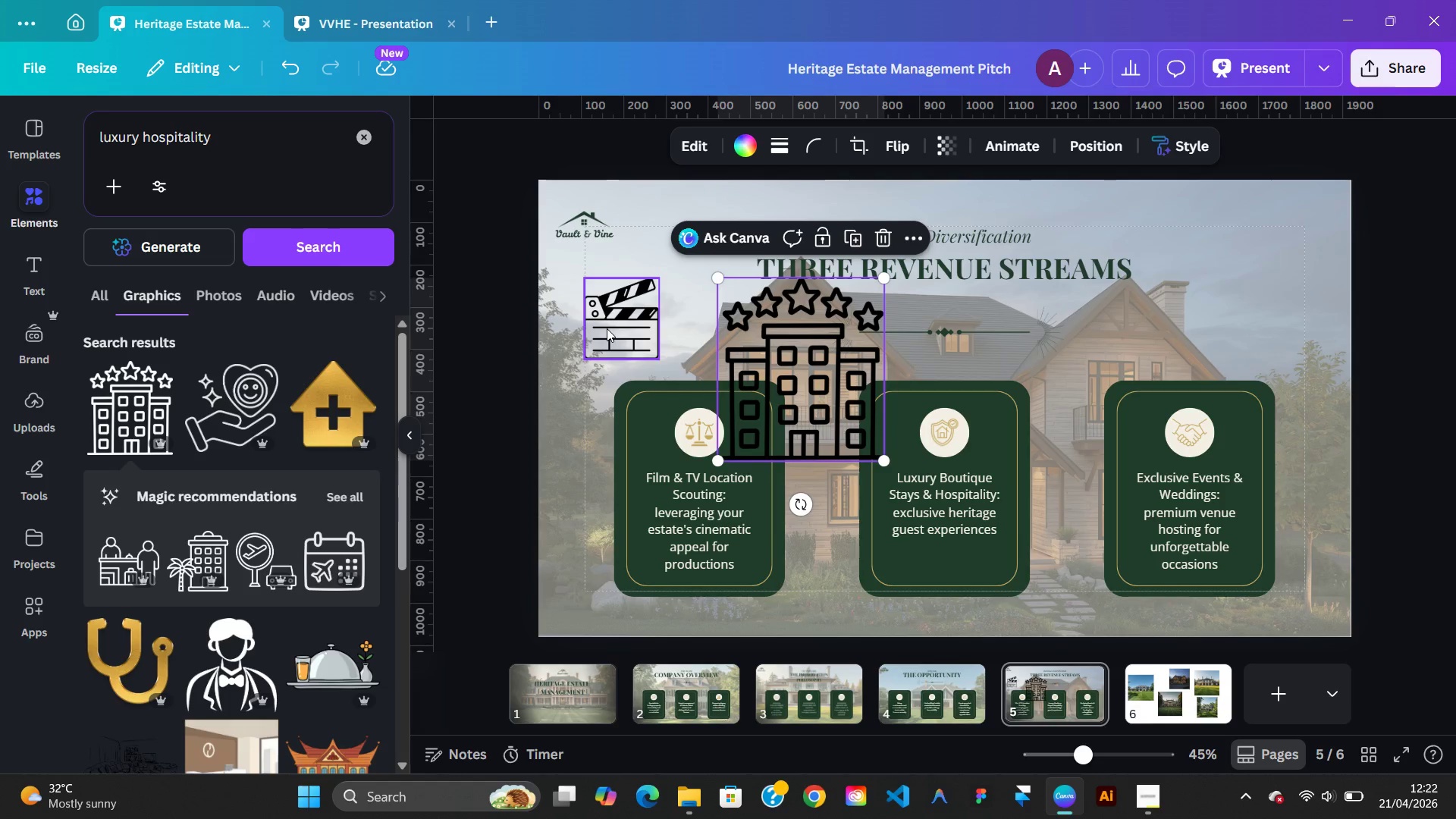 
left_click_drag(start_coordinate=[607, 328], to_coordinate=[604, 334])
 